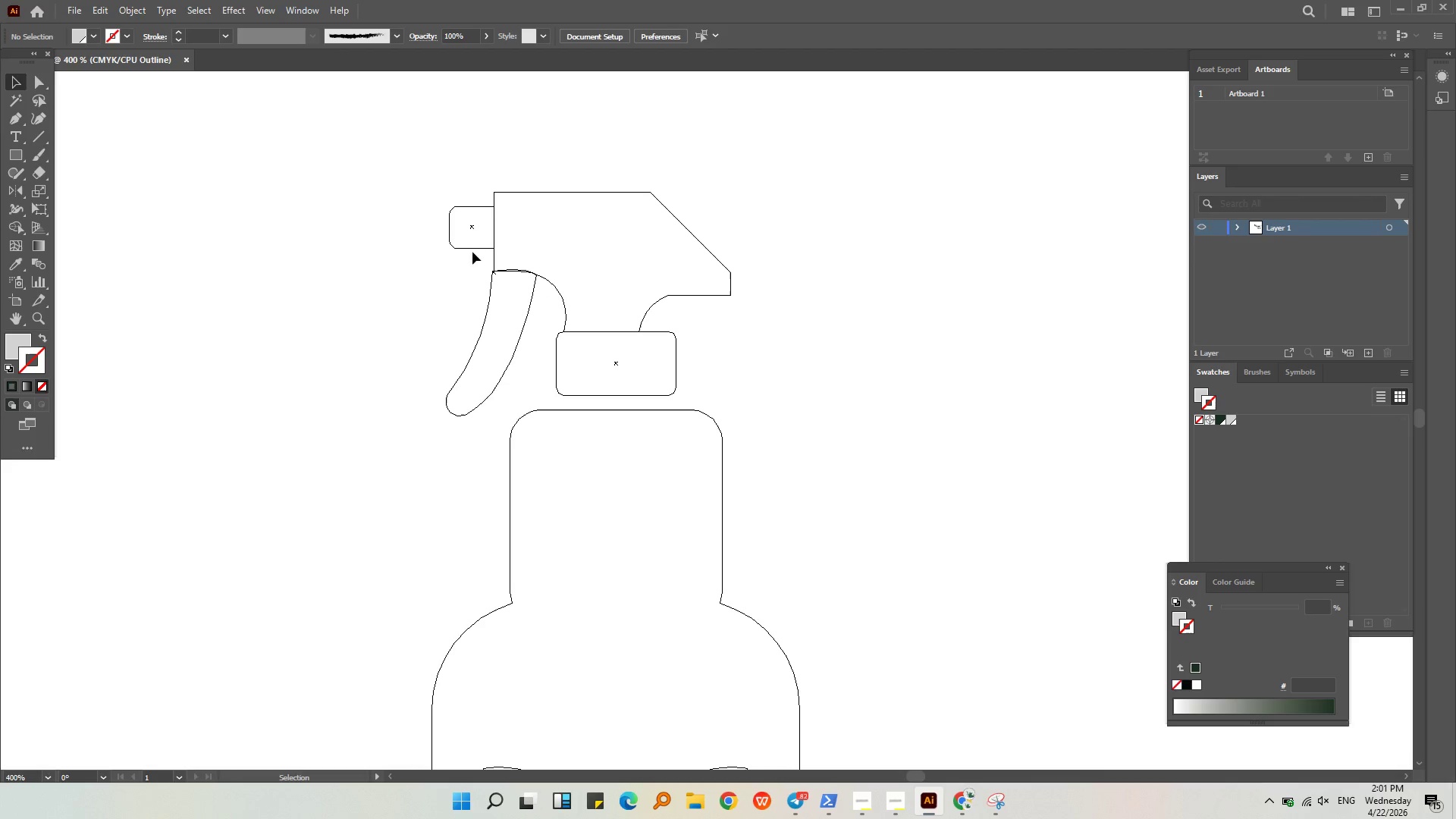 
hold_key(key=AltLeft, duration=0.55)
scroll: coordinate [807, 302], scroll_direction: down, amount: 3.0
 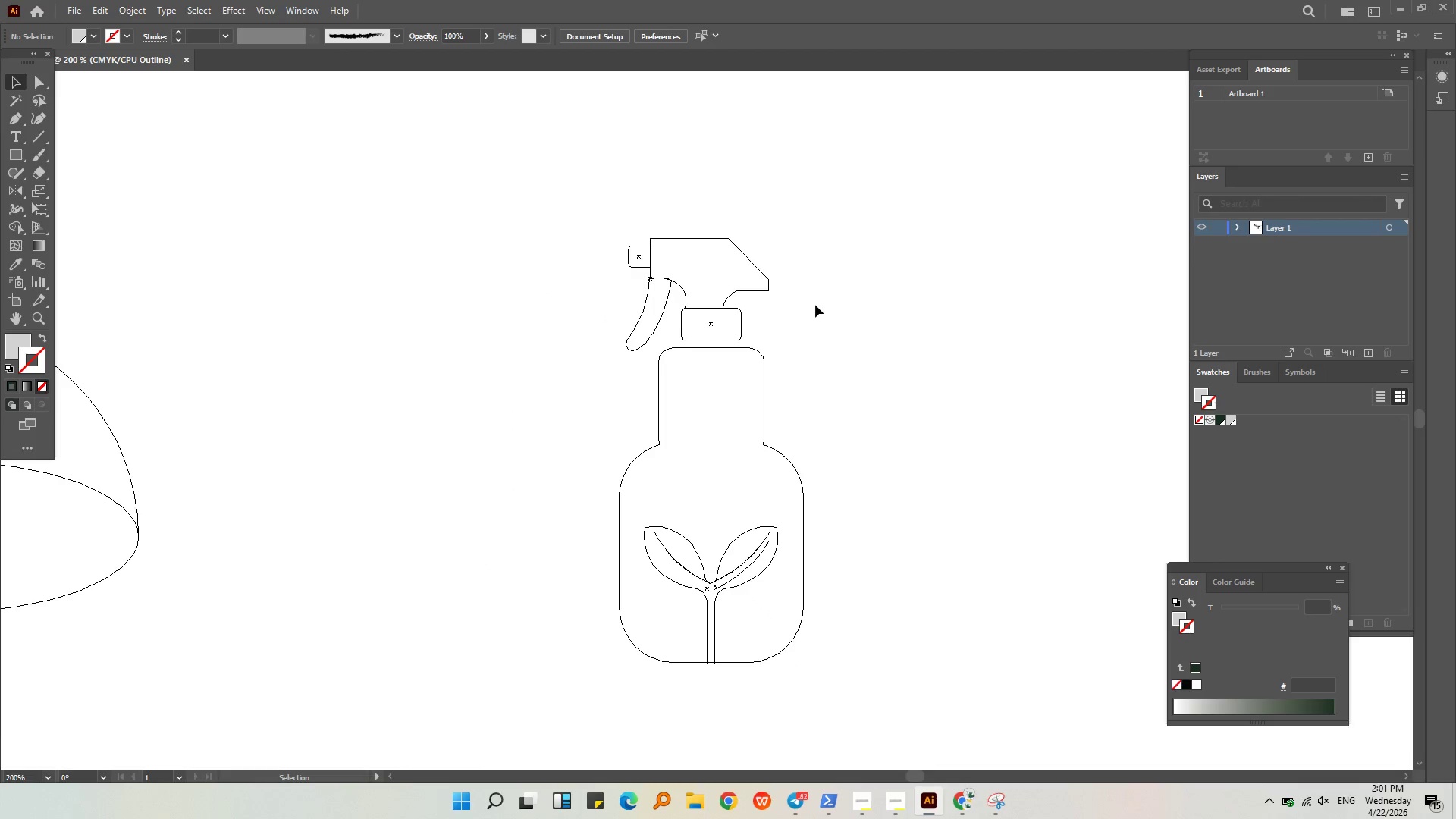 
right_click([815, 305])
 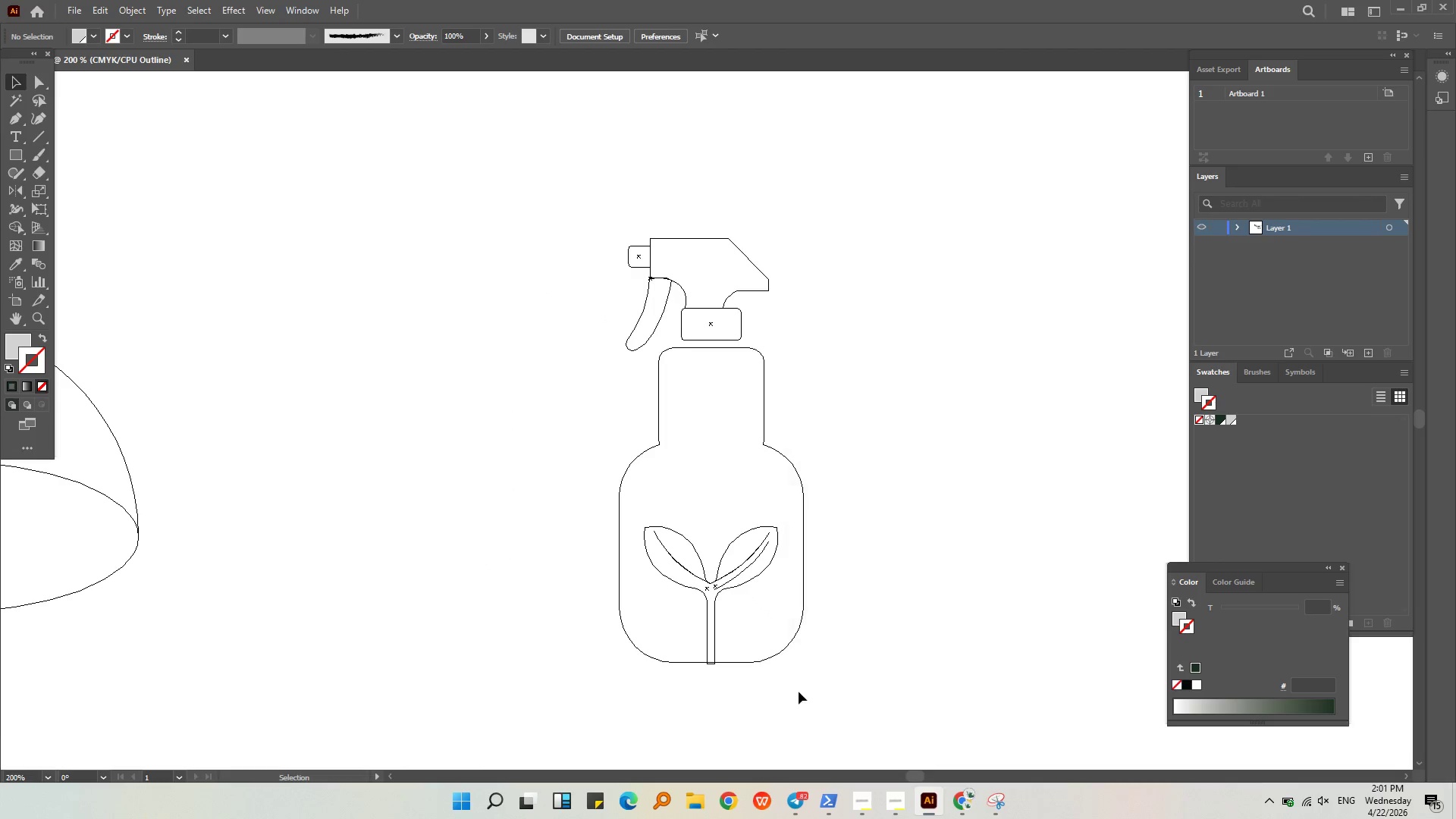 
hold_key(key=AltLeft, duration=0.95)
scroll: coordinate [755, 632], scroll_direction: up, amount: 4.0
 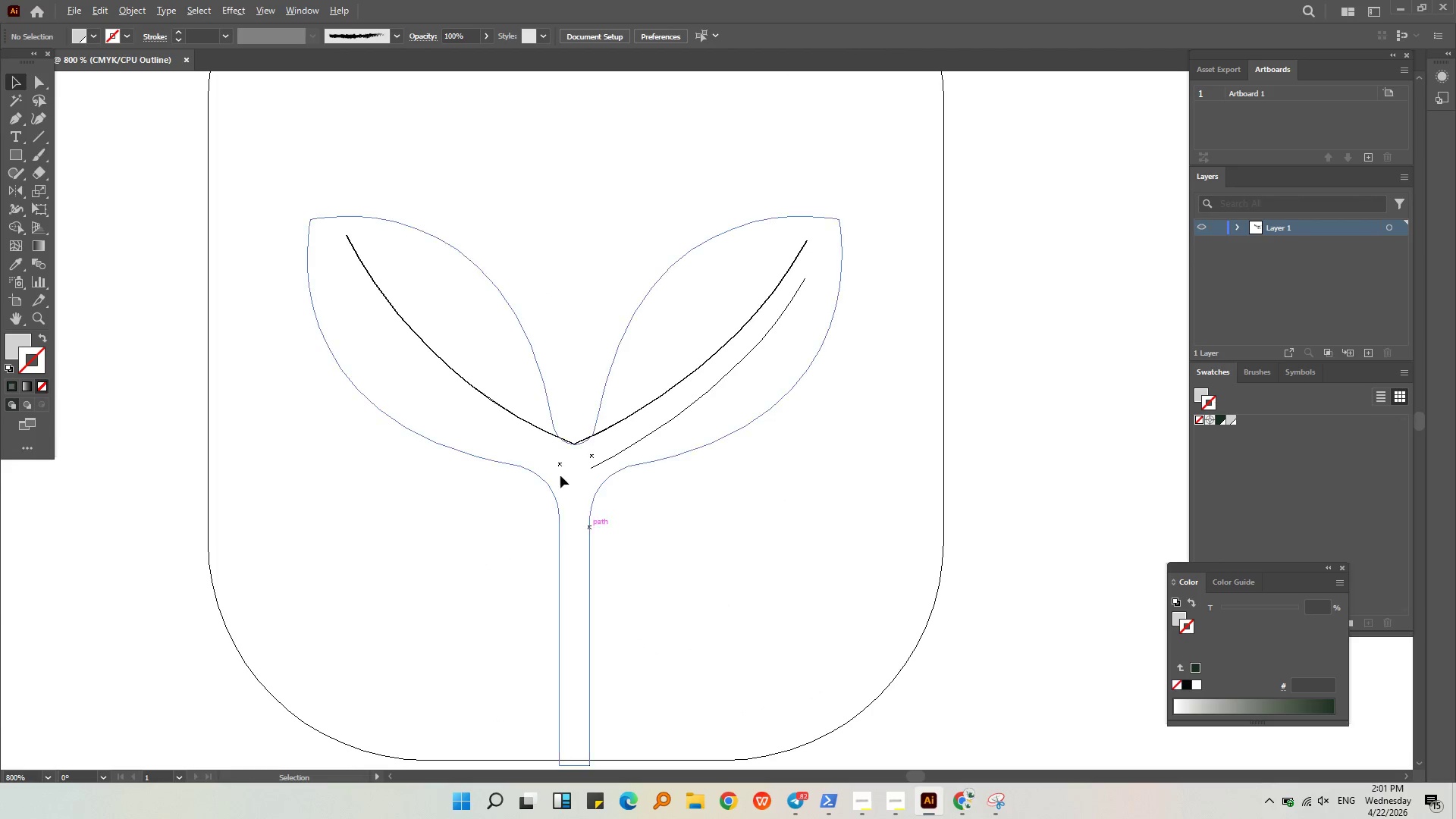 
hold_key(key=AltLeft, duration=0.58)
scroll: coordinate [561, 485], scroll_direction: up, amount: 5.0
 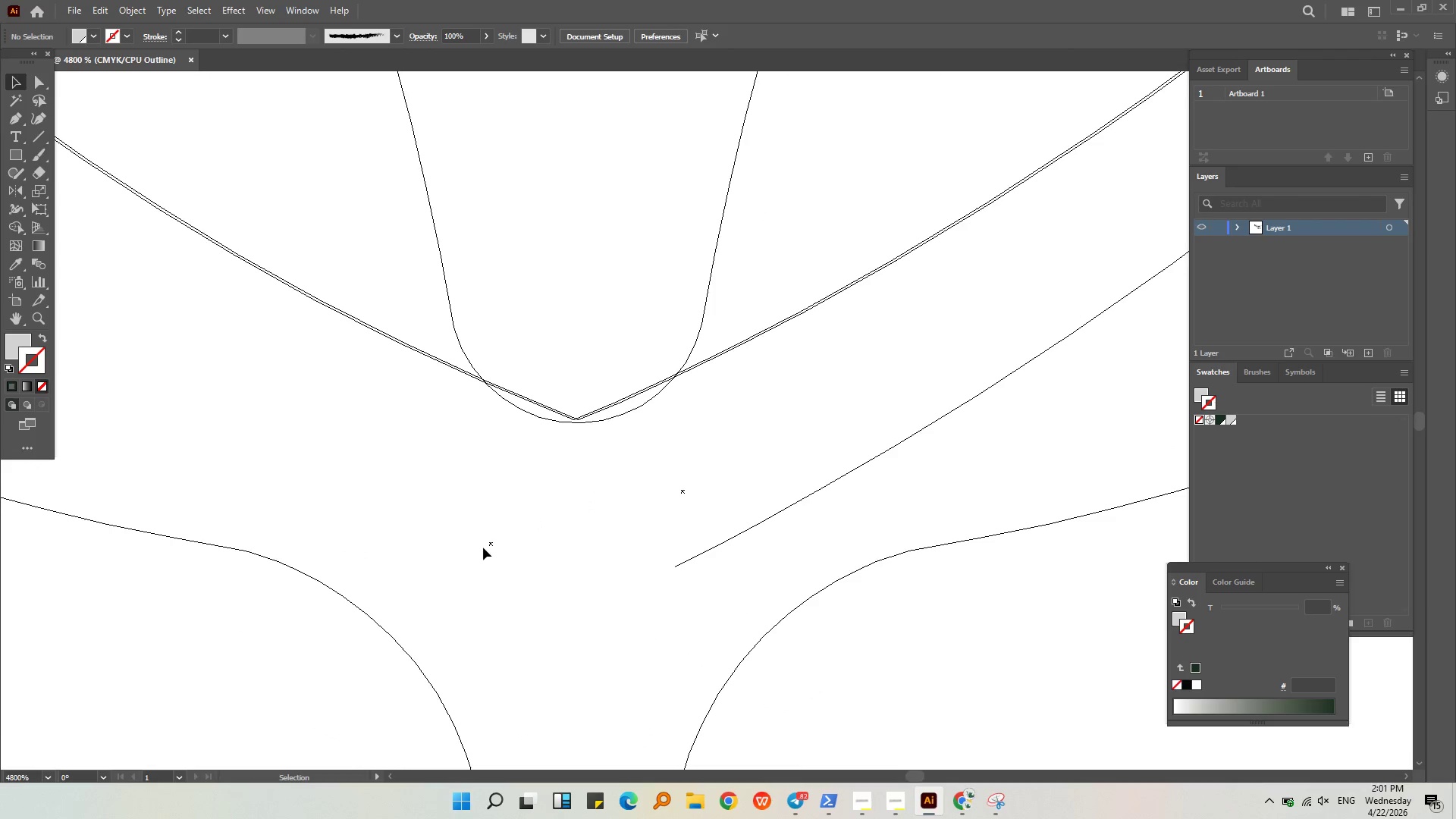 
left_click([494, 544])
 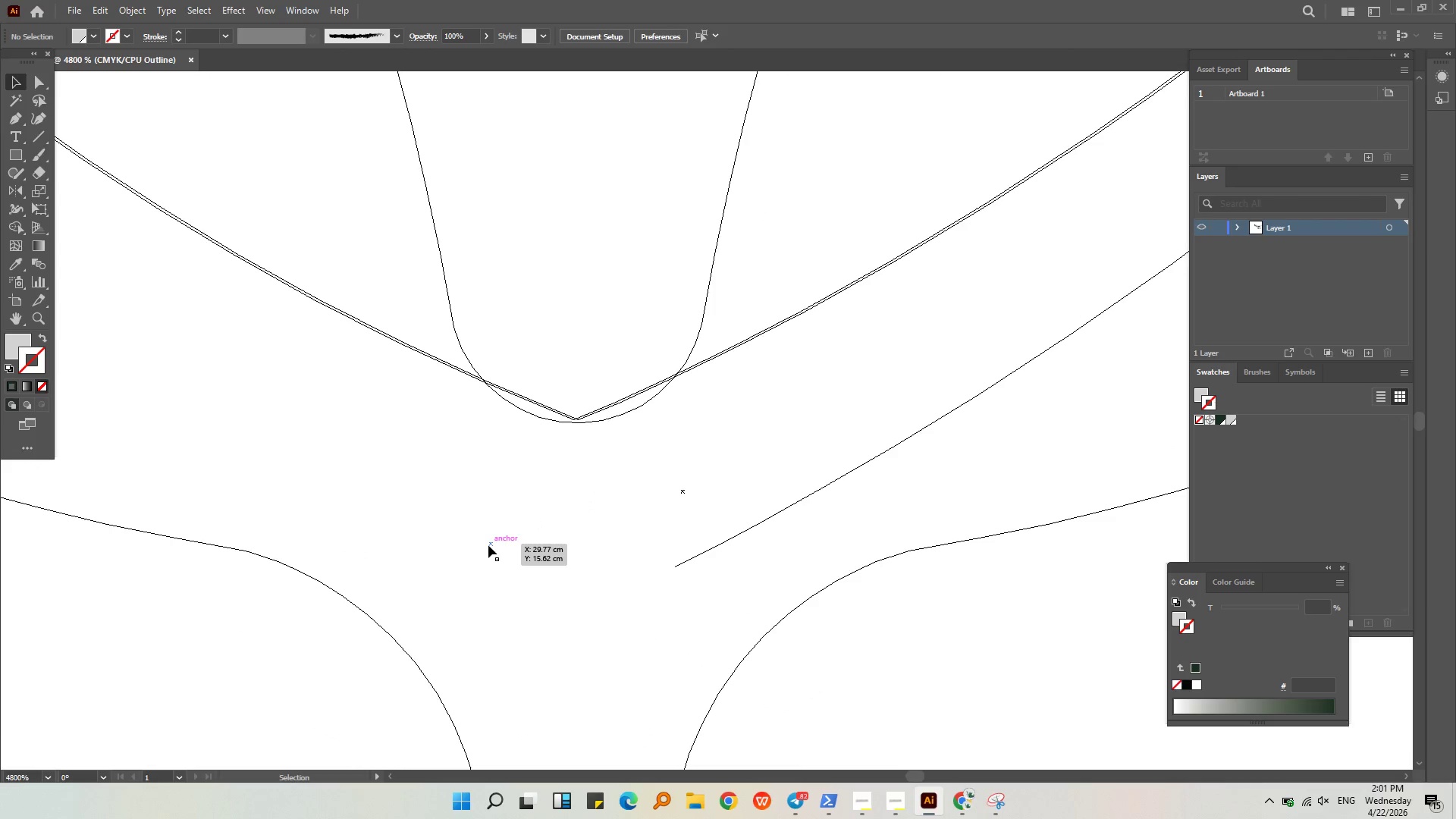 
left_click([488, 545])
 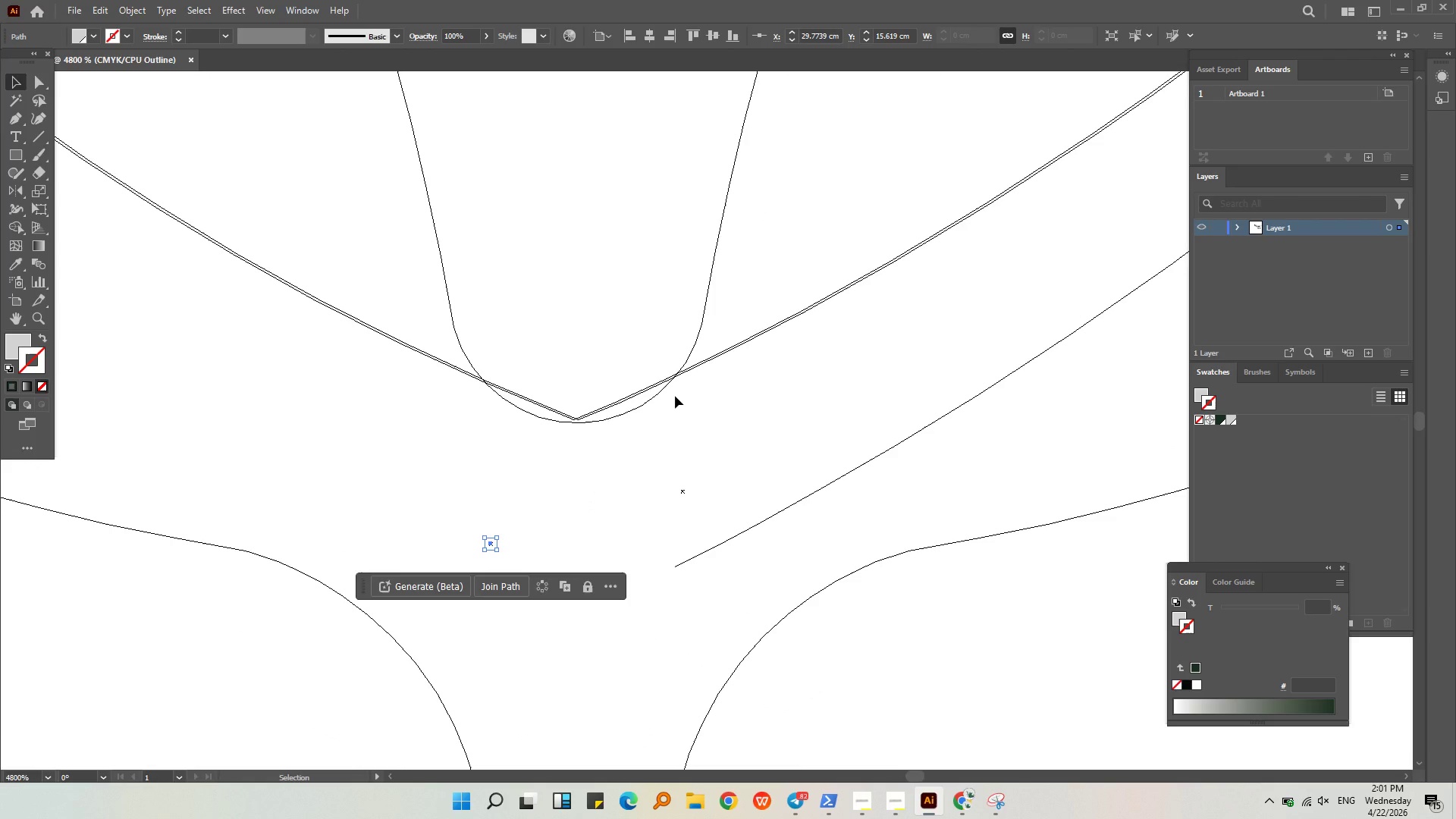 
key(Delete)
 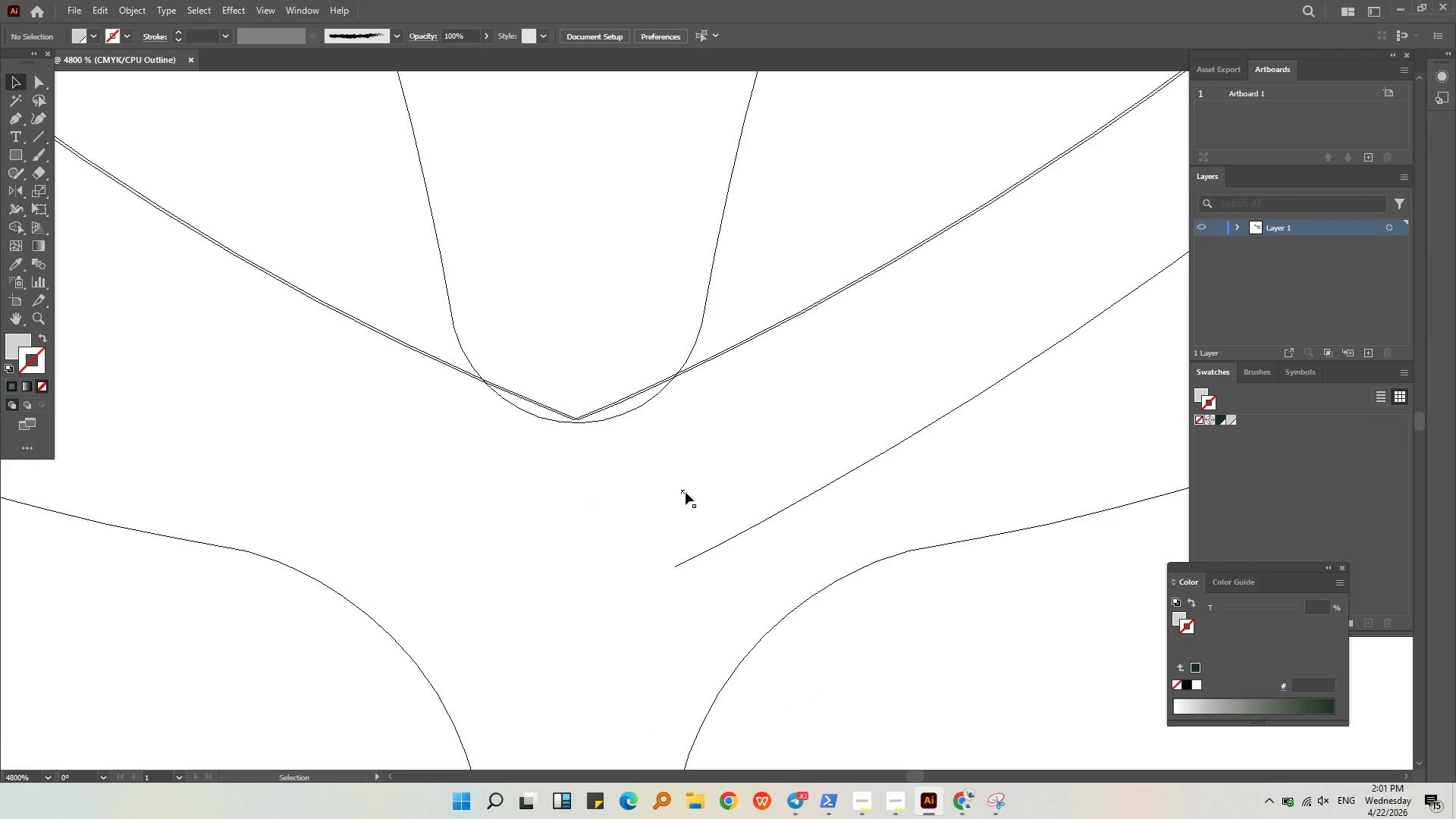 
left_click([684, 492])
 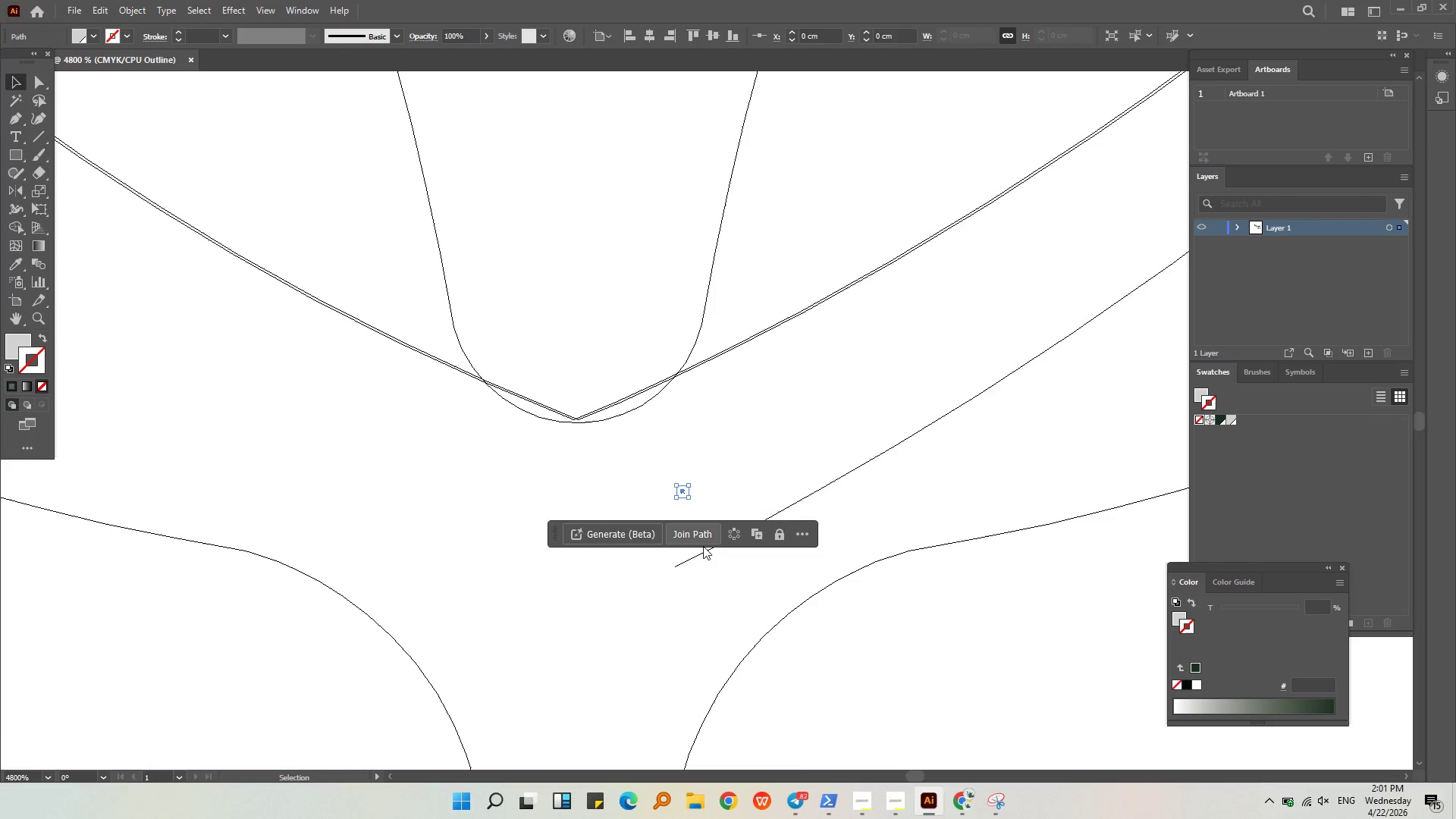 
key(Delete)
 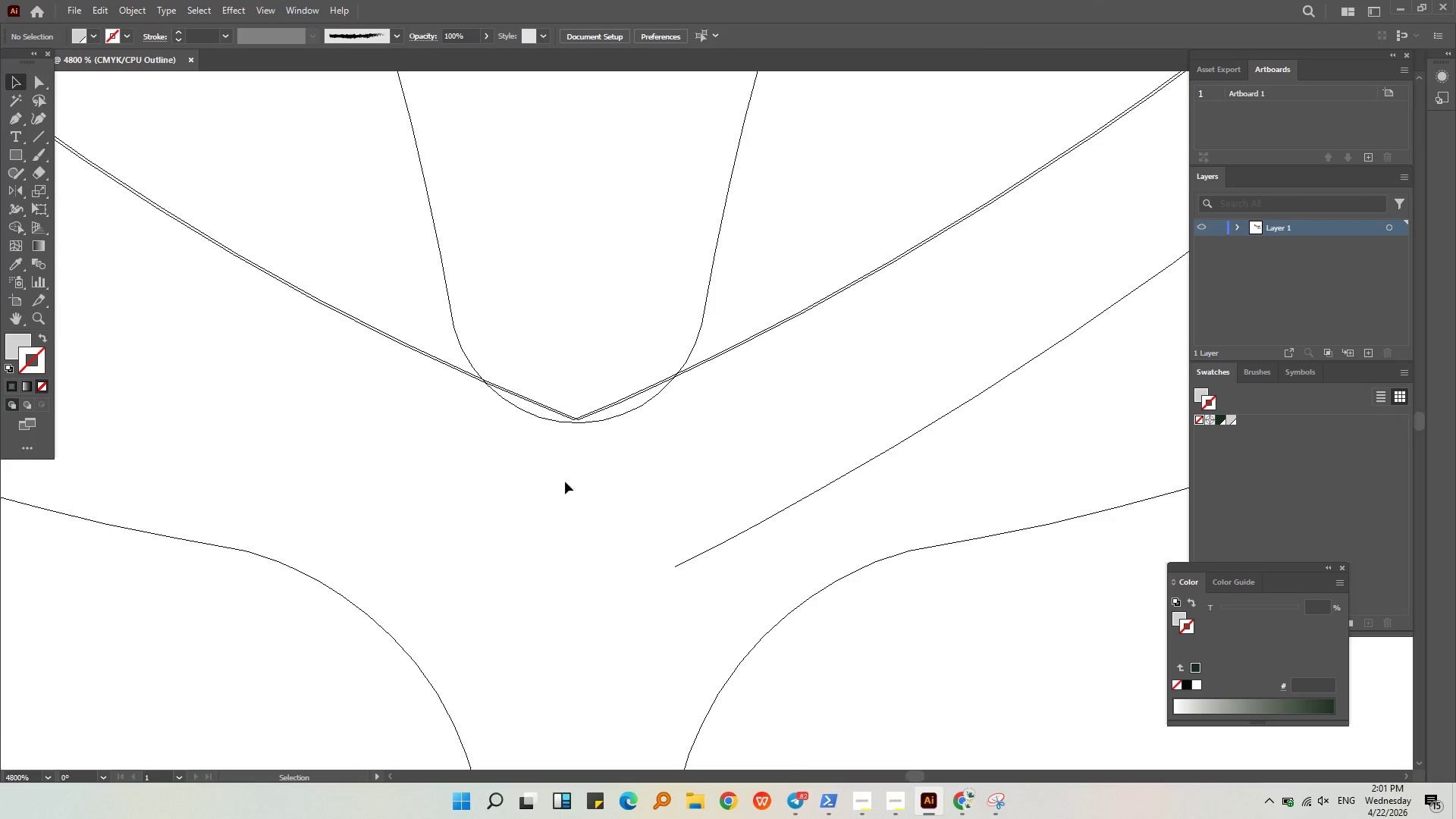 
left_click([577, 478])
 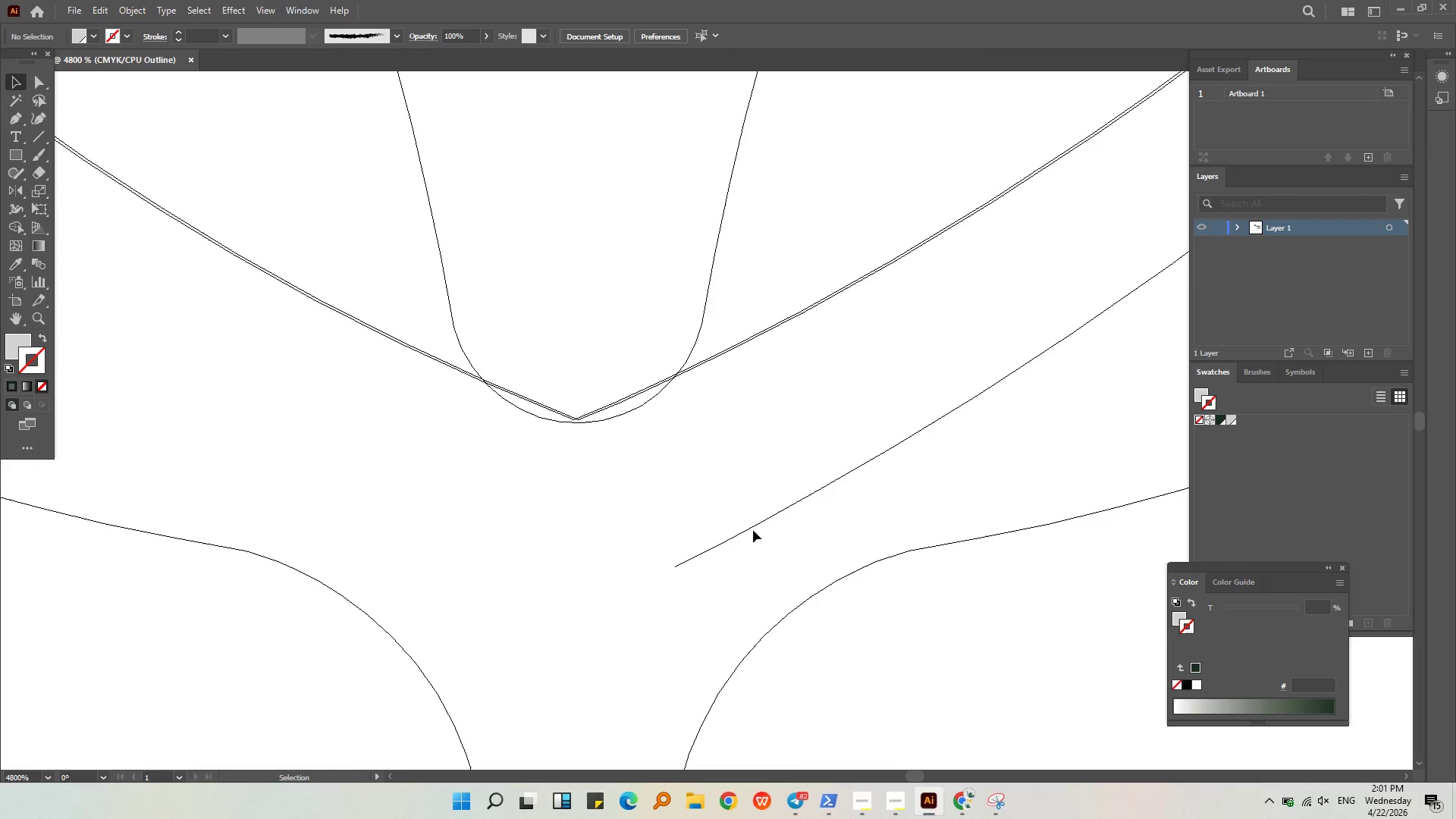 
left_click([752, 527])
 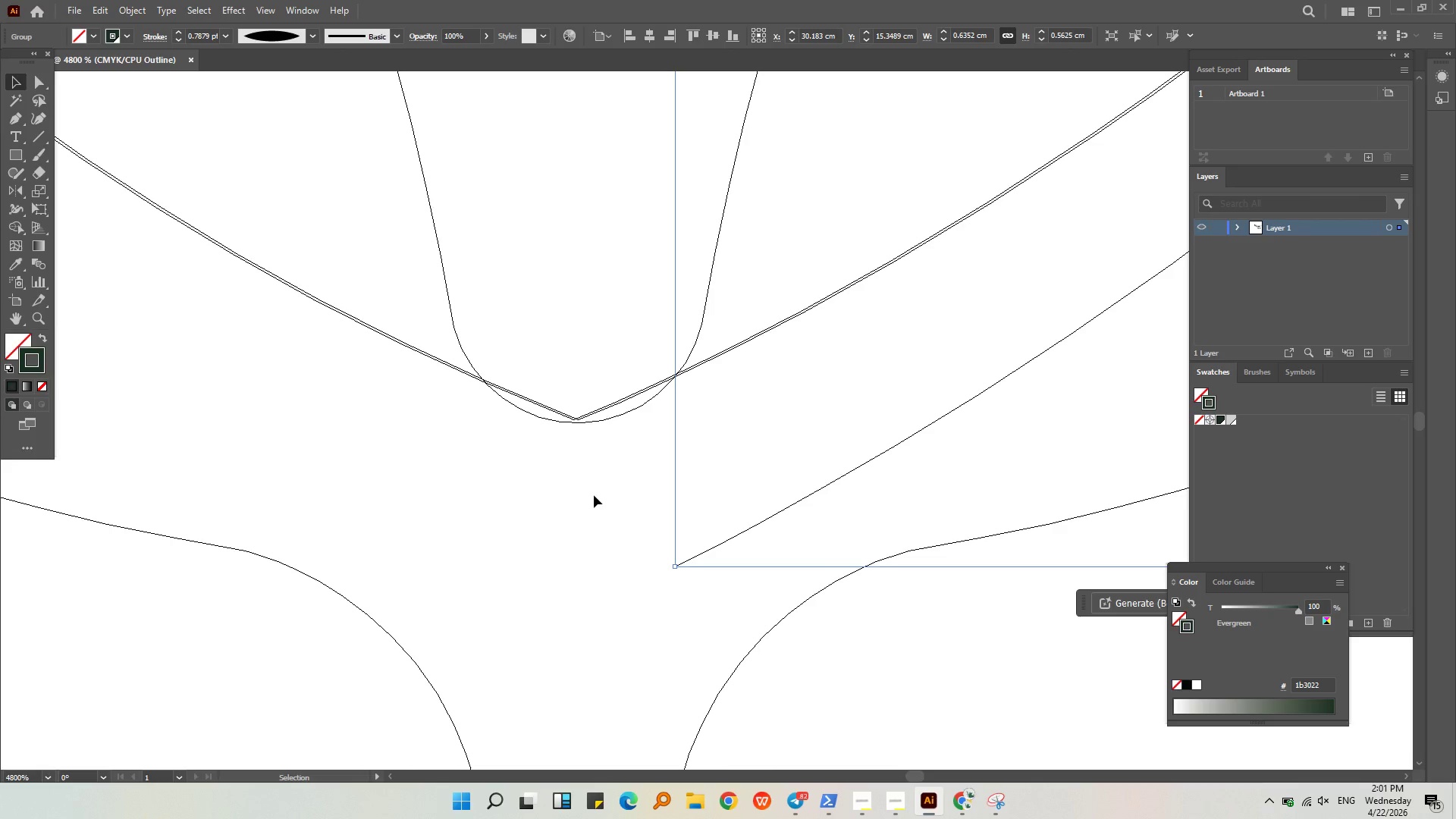 
hold_key(key=AltLeft, duration=0.75)
scroll: coordinate [592, 511], scroll_direction: down, amount: 3.0
 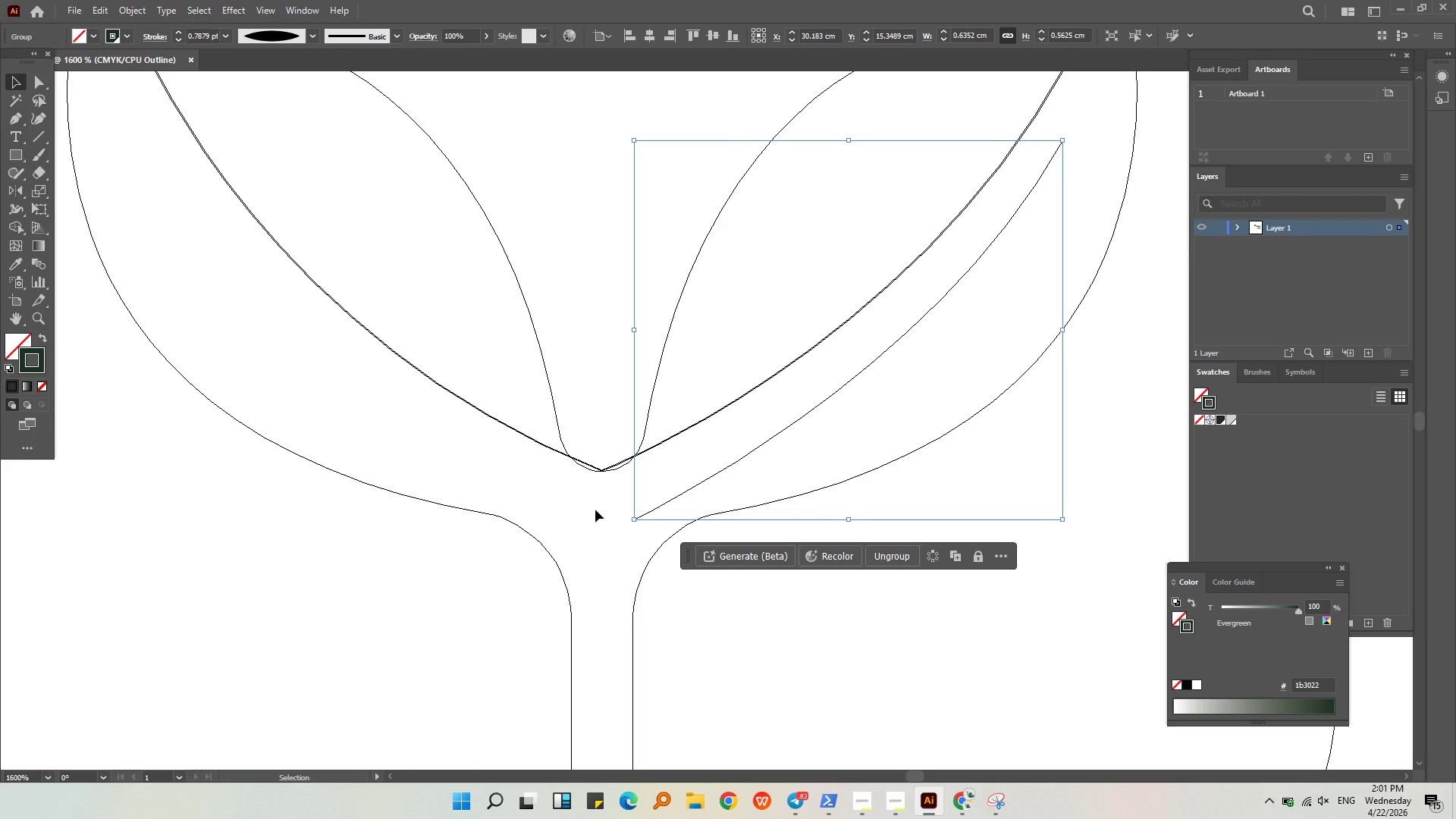 
key(Delete)
 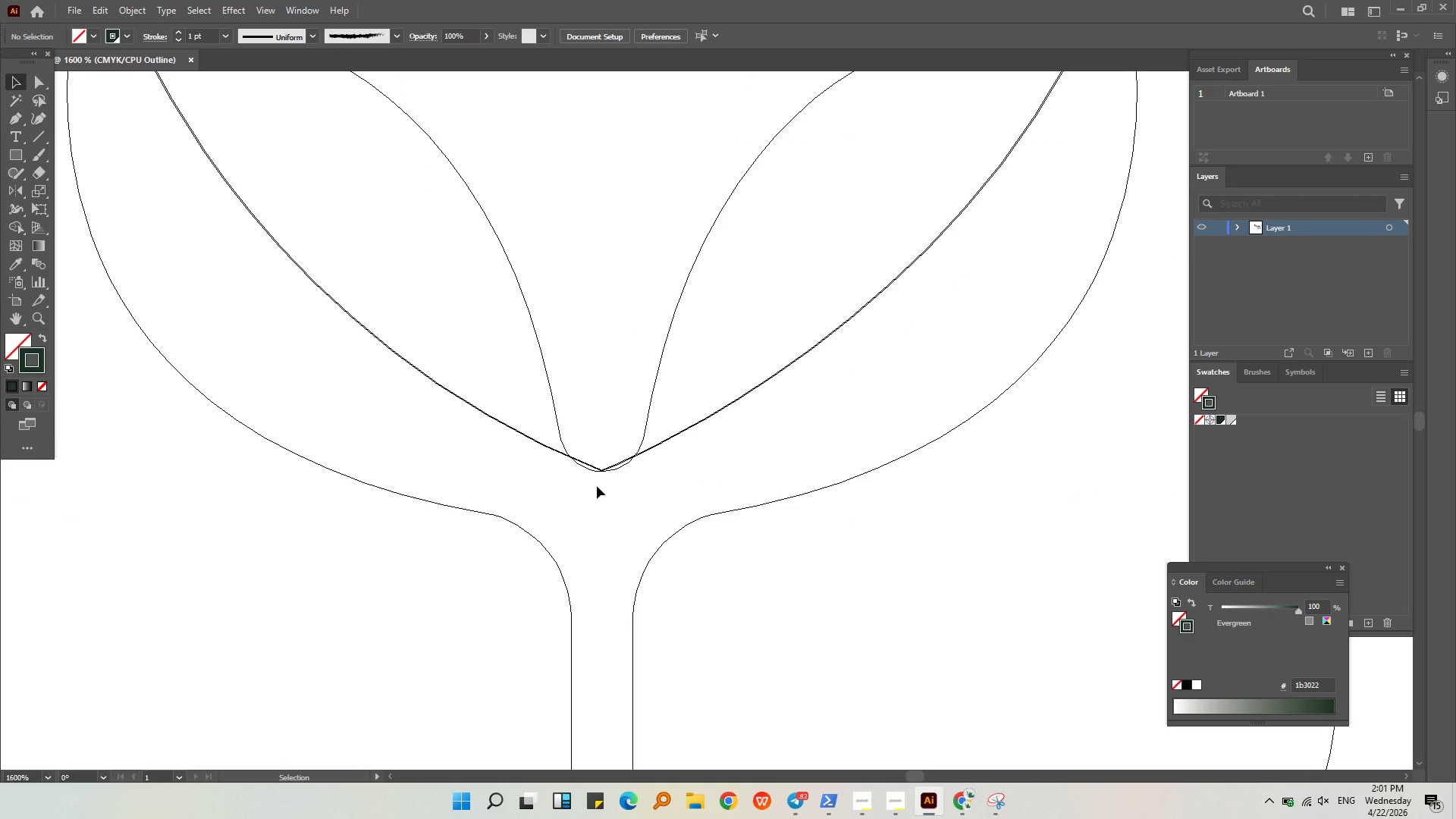 
hold_key(key=AltLeft, duration=0.52)
scroll: coordinate [594, 491], scroll_direction: down, amount: 3.0
 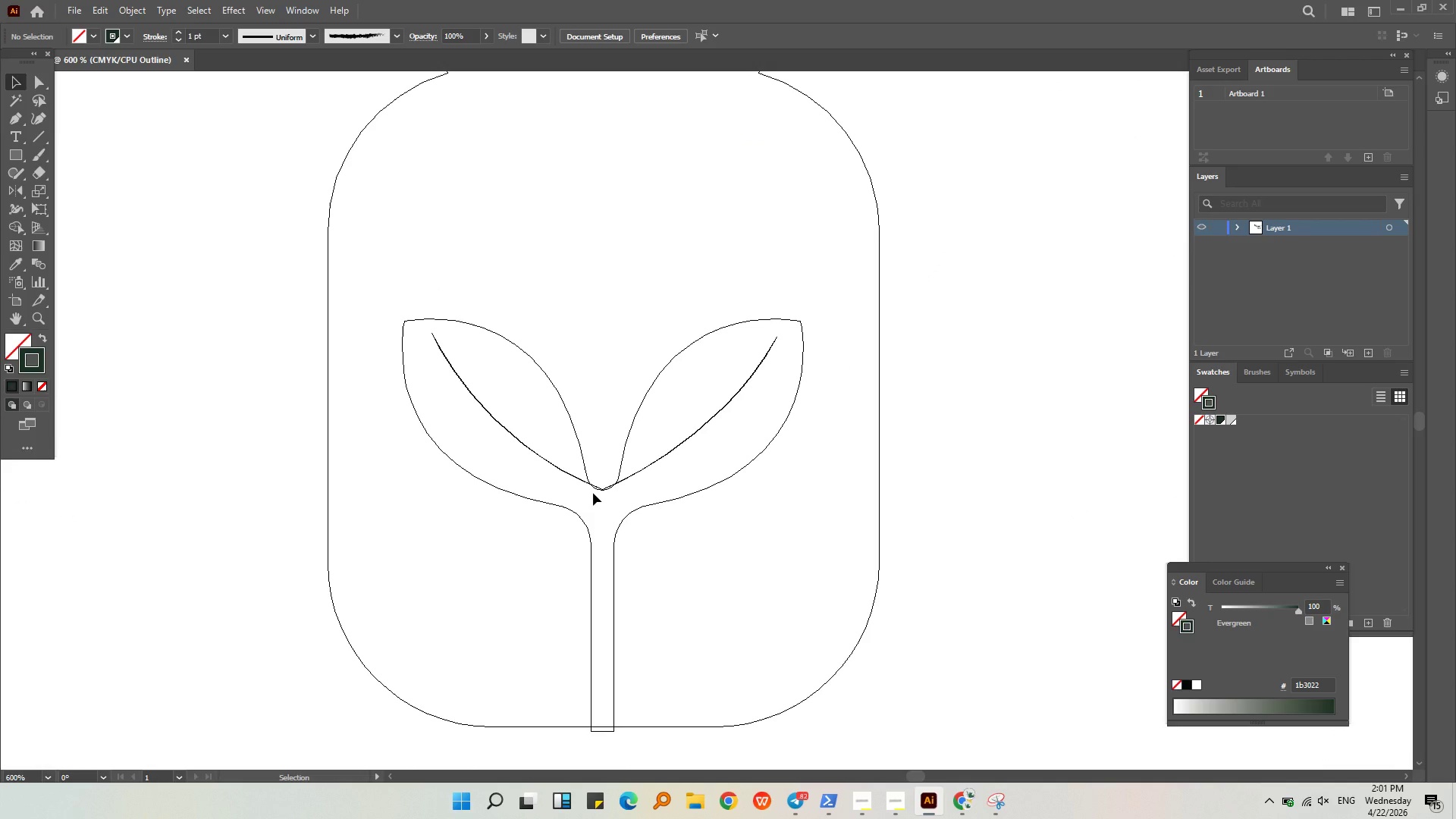 
left_click([933, 482])
 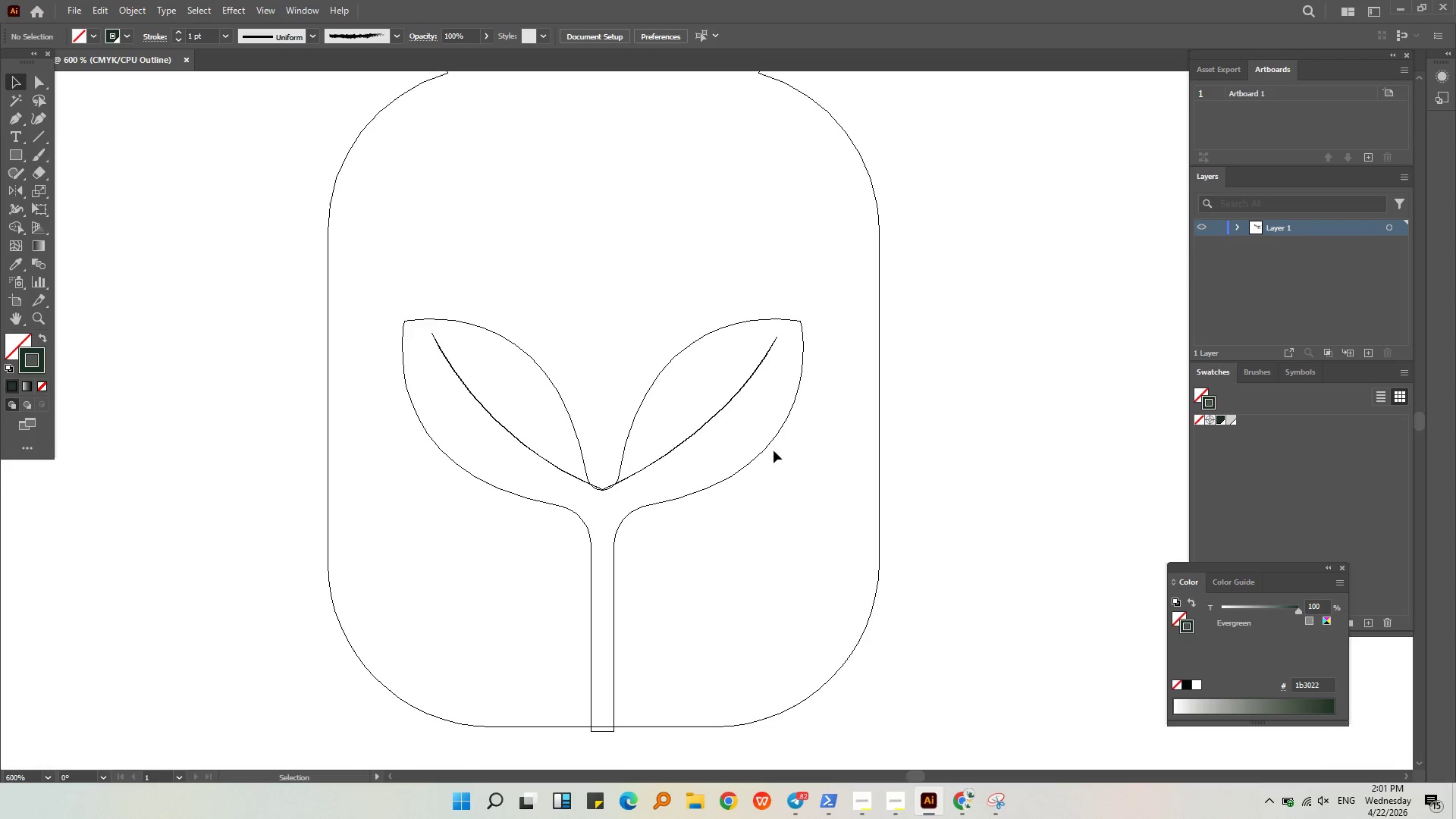 
key(Alt+AltLeft)
 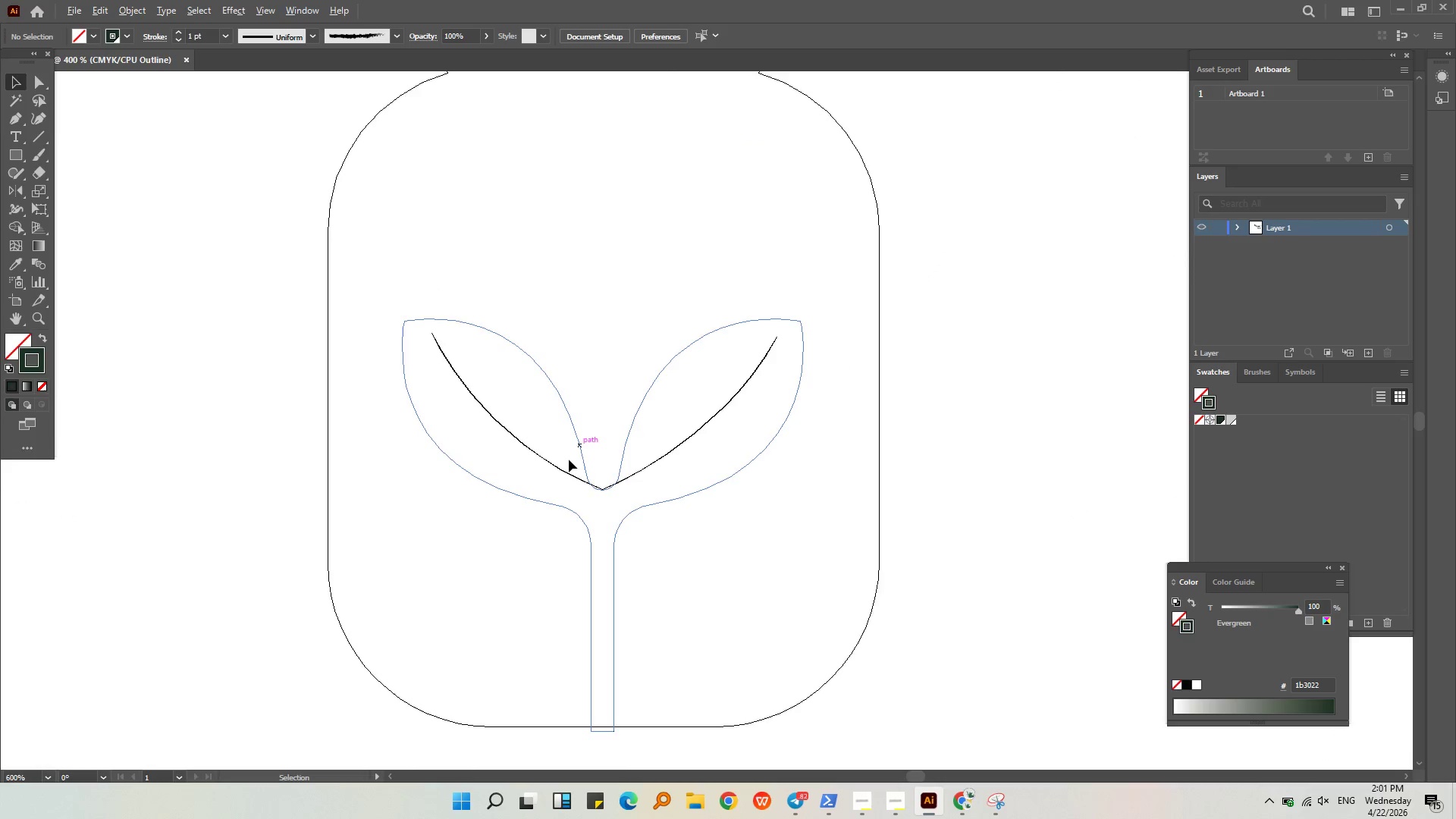 
scroll: coordinate [569, 460], scroll_direction: down, amount: 2.0
 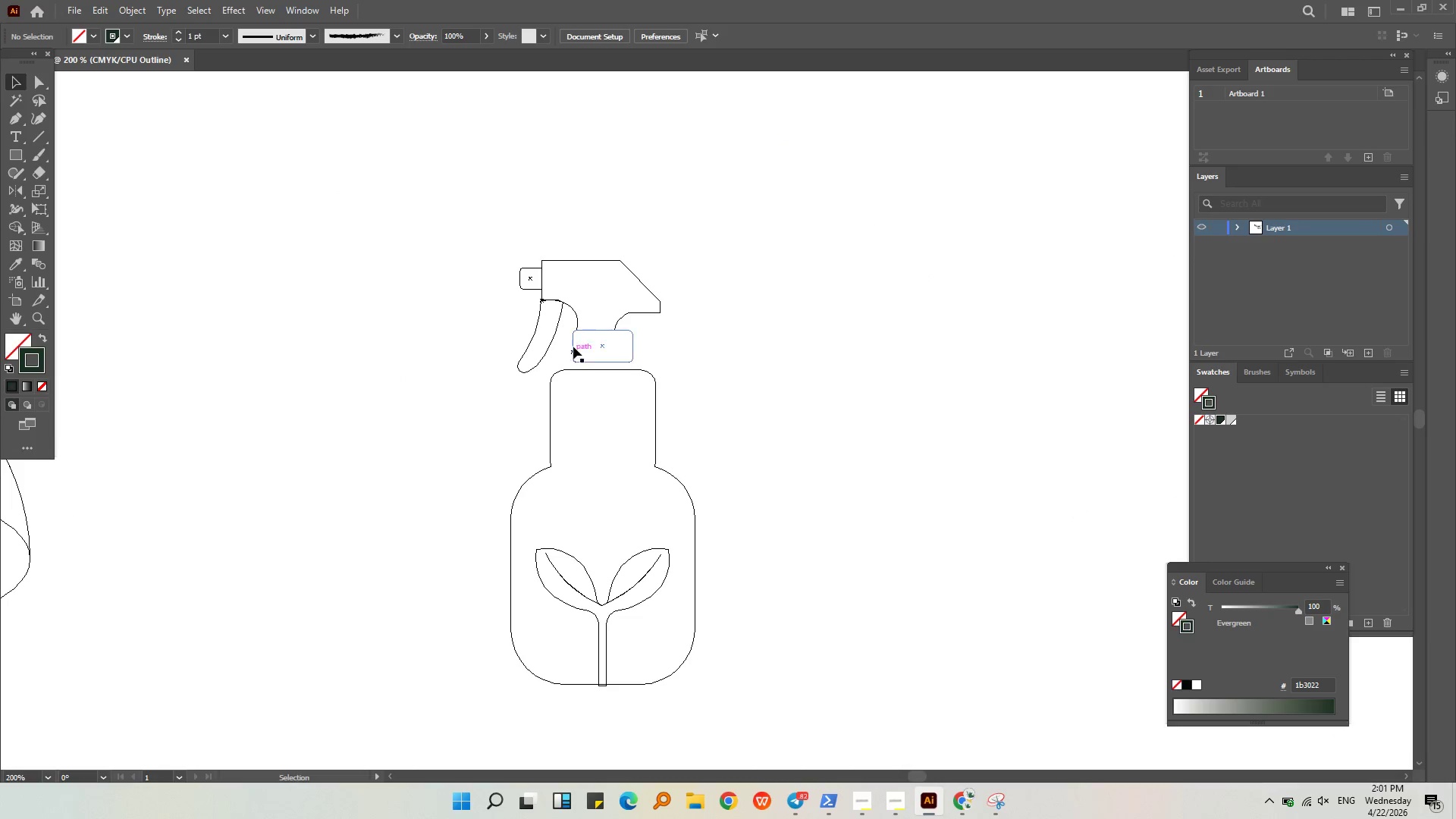 
hold_key(key=AltLeft, duration=1.17)
scroll: coordinate [607, 357], scroll_direction: up, amount: 11.0
 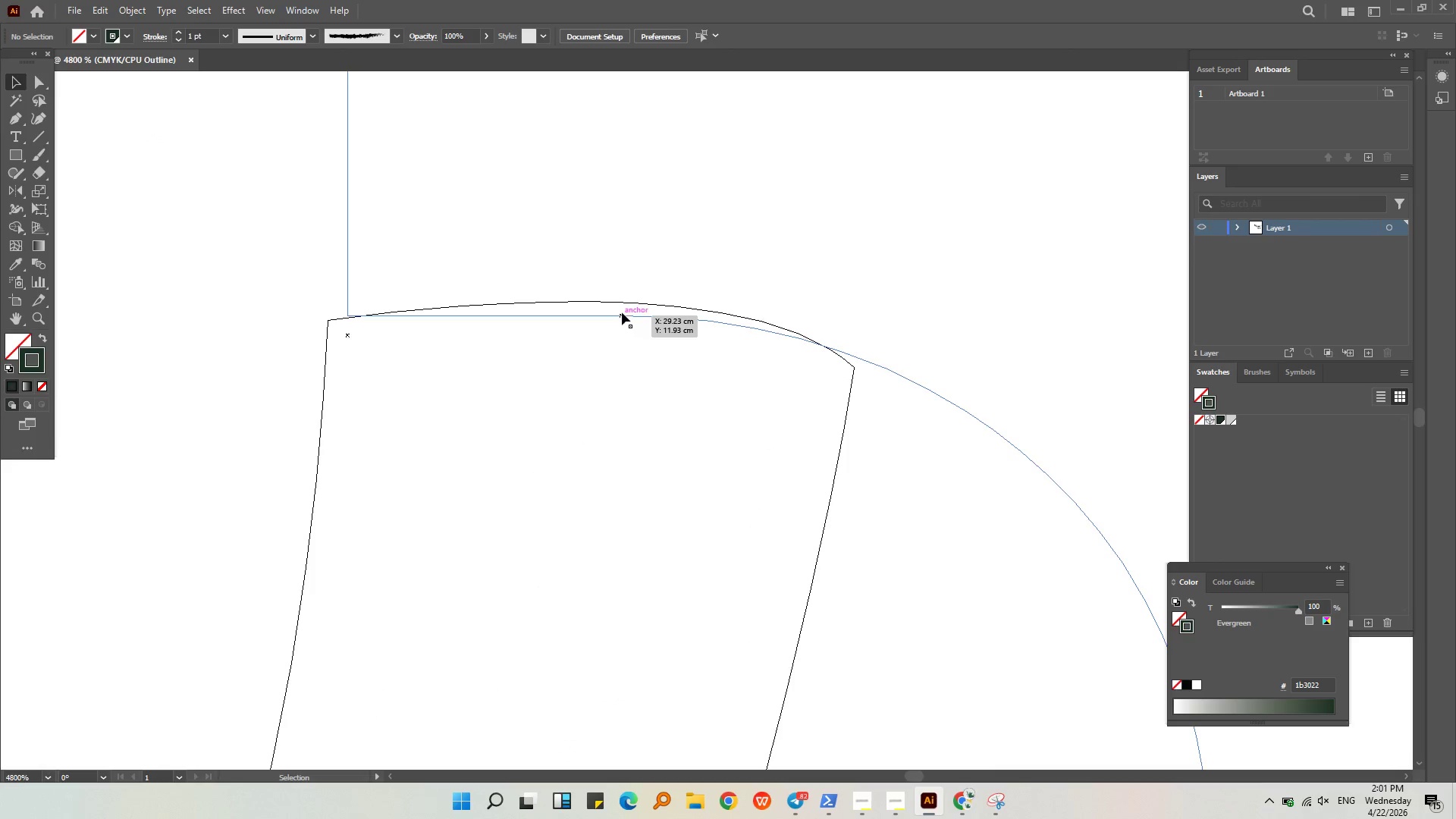 
left_click([622, 312])
 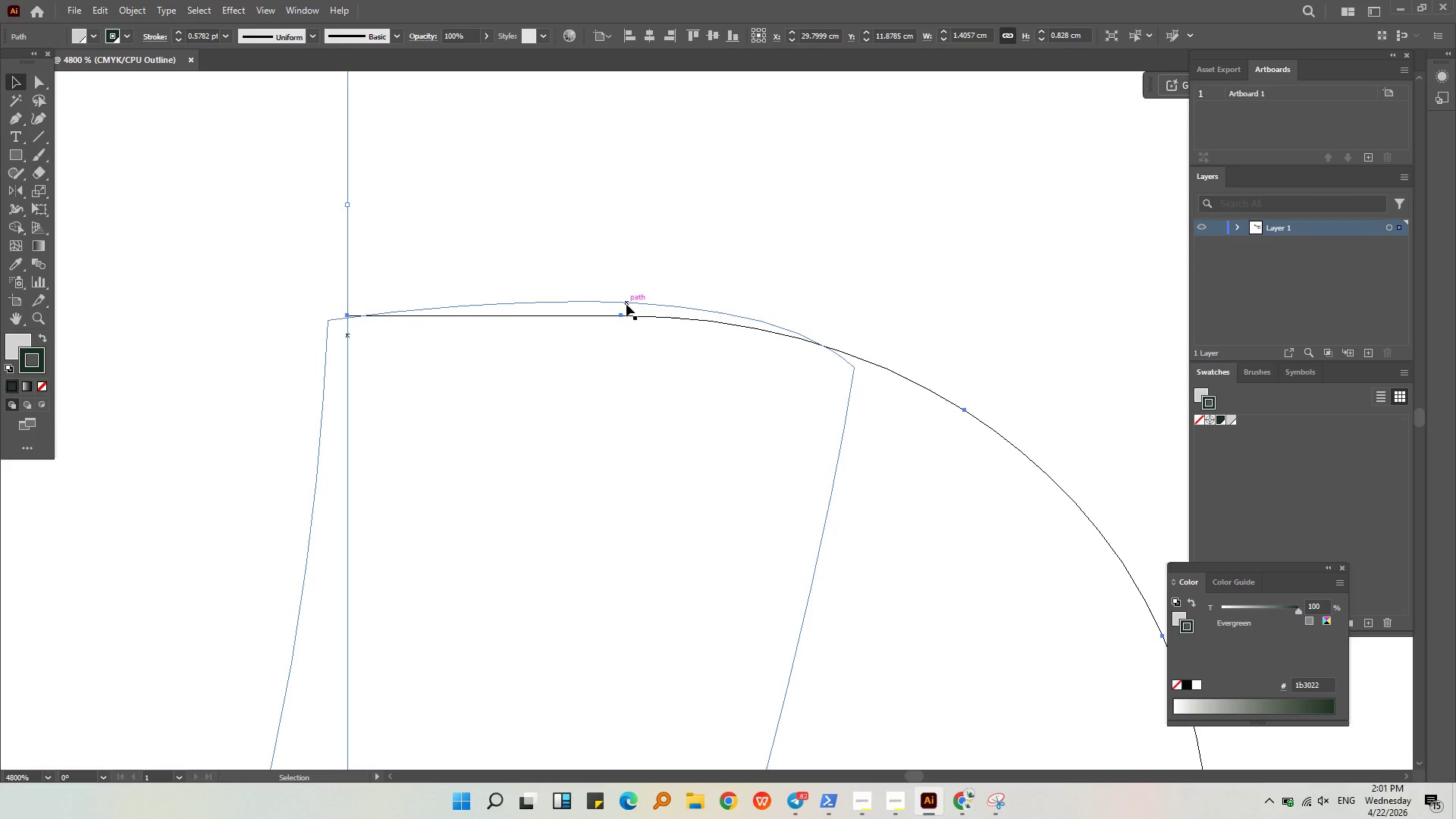 
left_click([629, 299])
 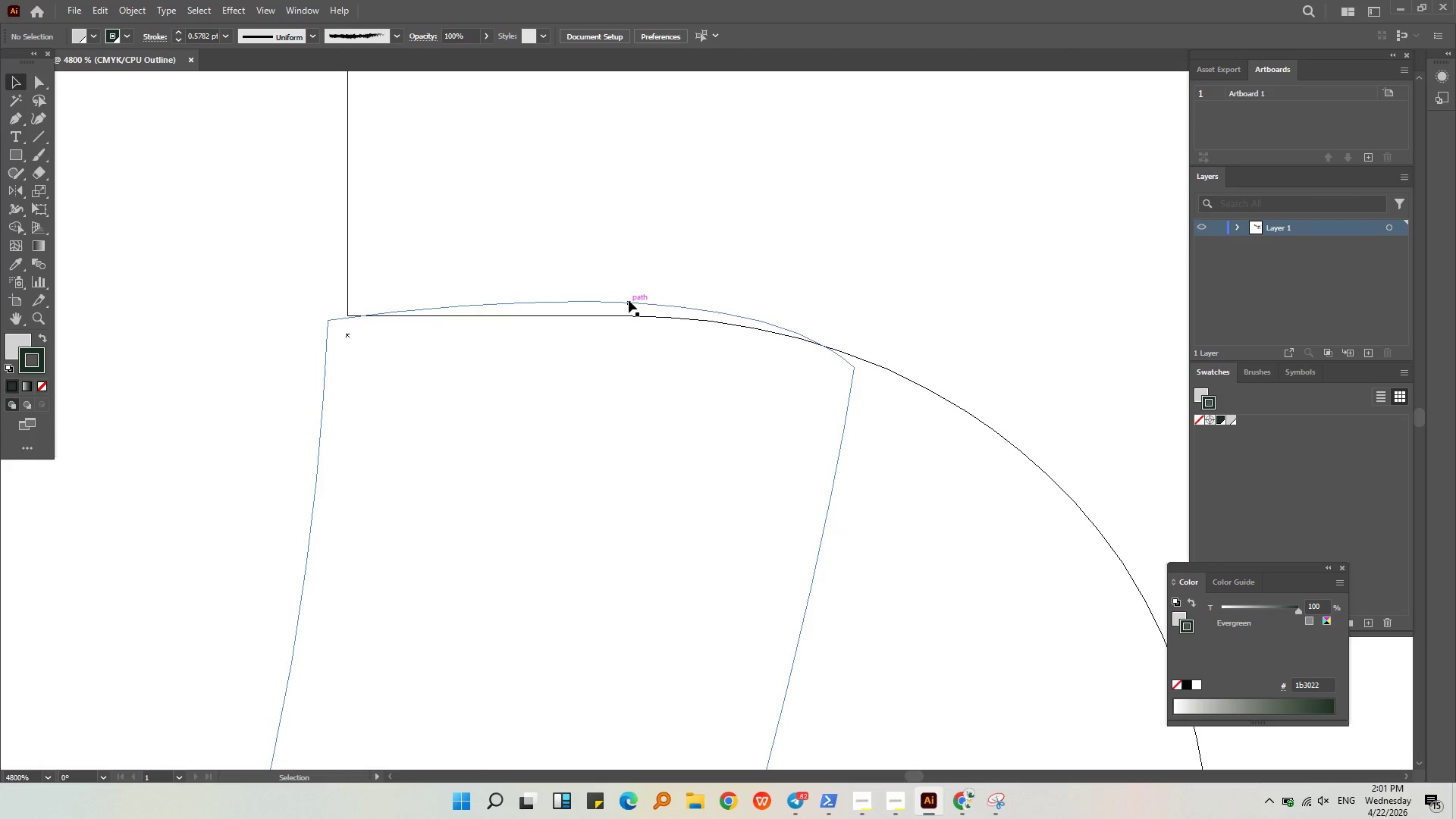 
left_click([629, 302])
 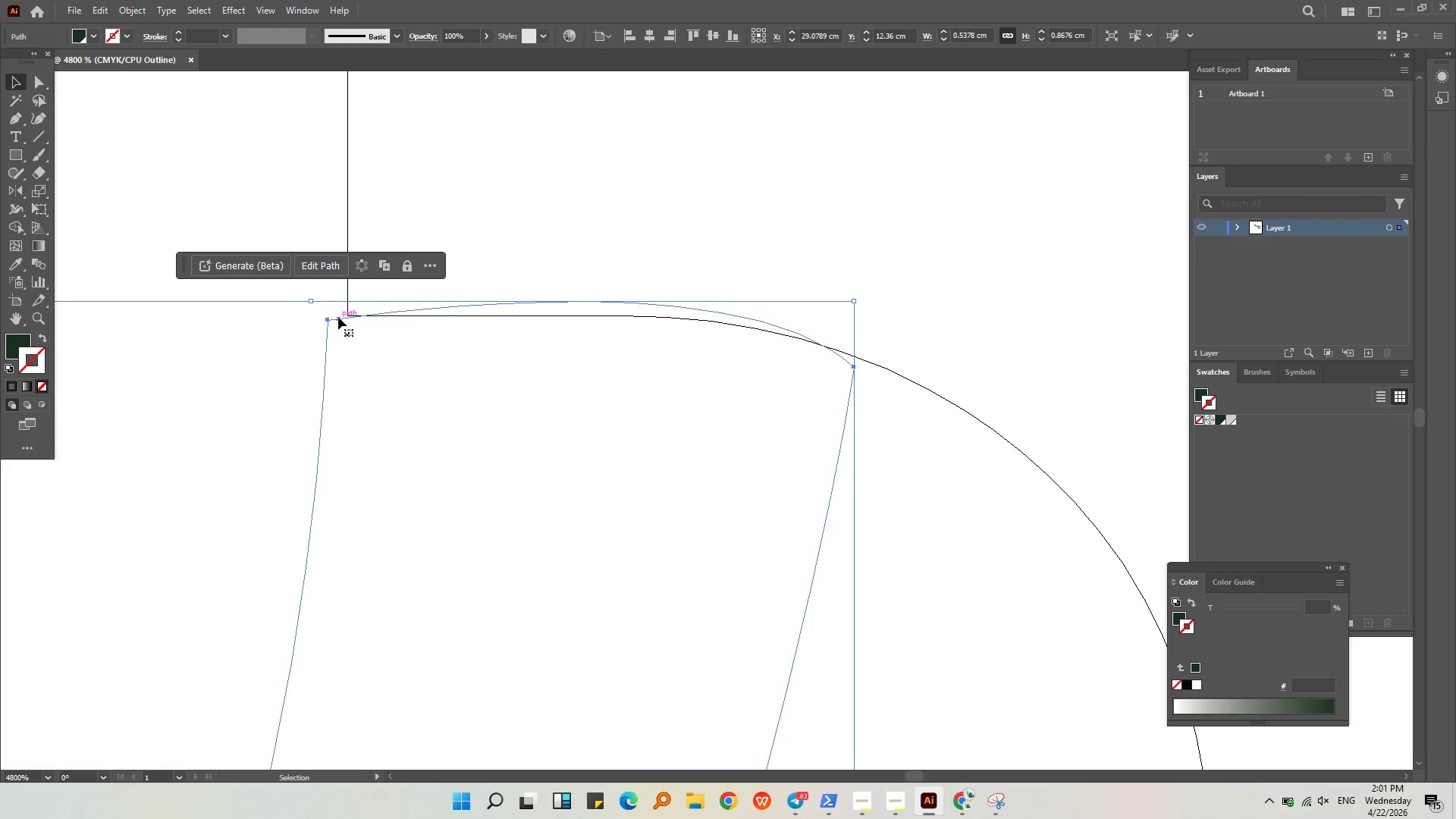 
left_click_drag(start_coordinate=[338, 318], to_coordinate=[359, 316])
 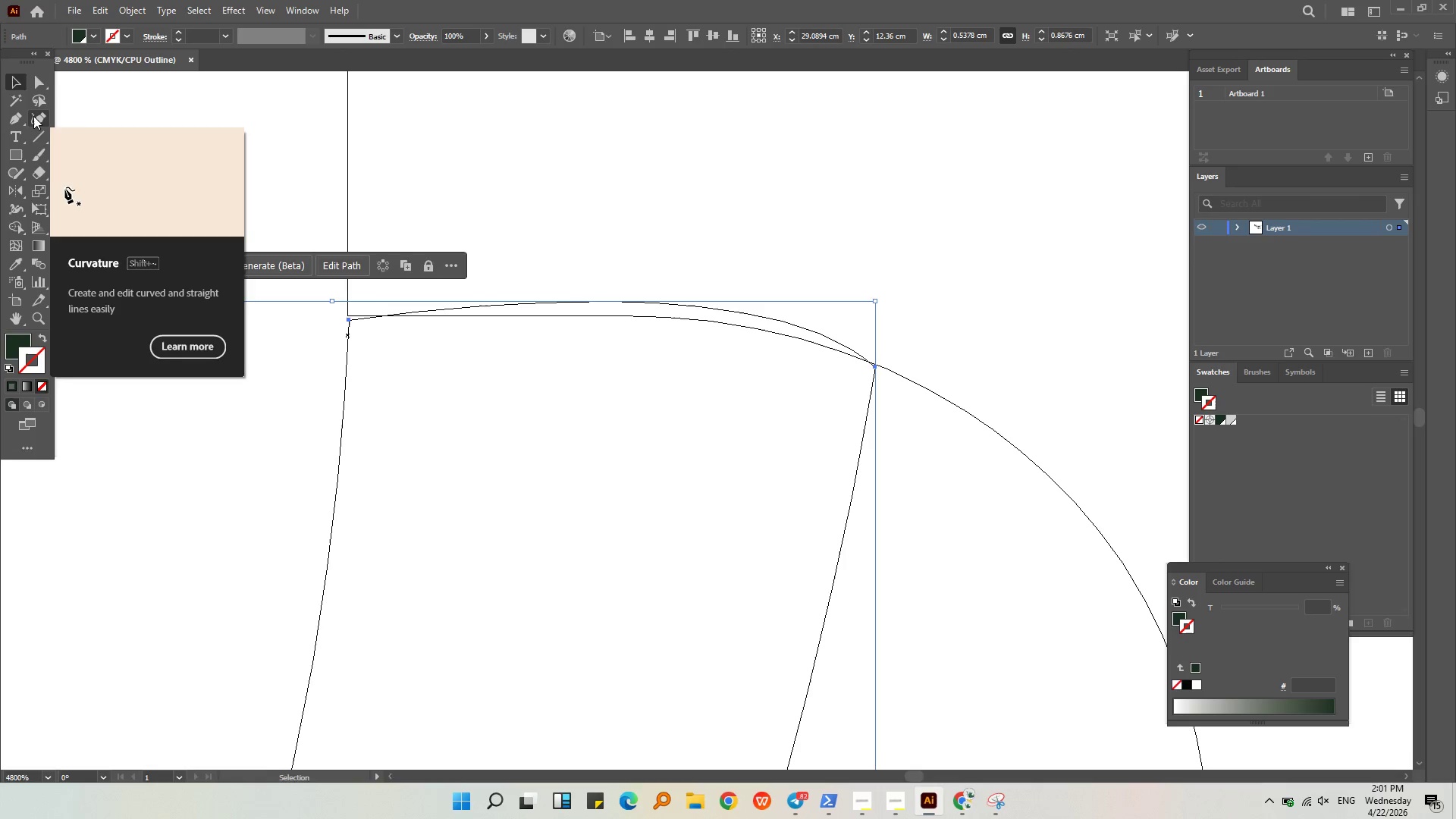 
wait(5.28)
 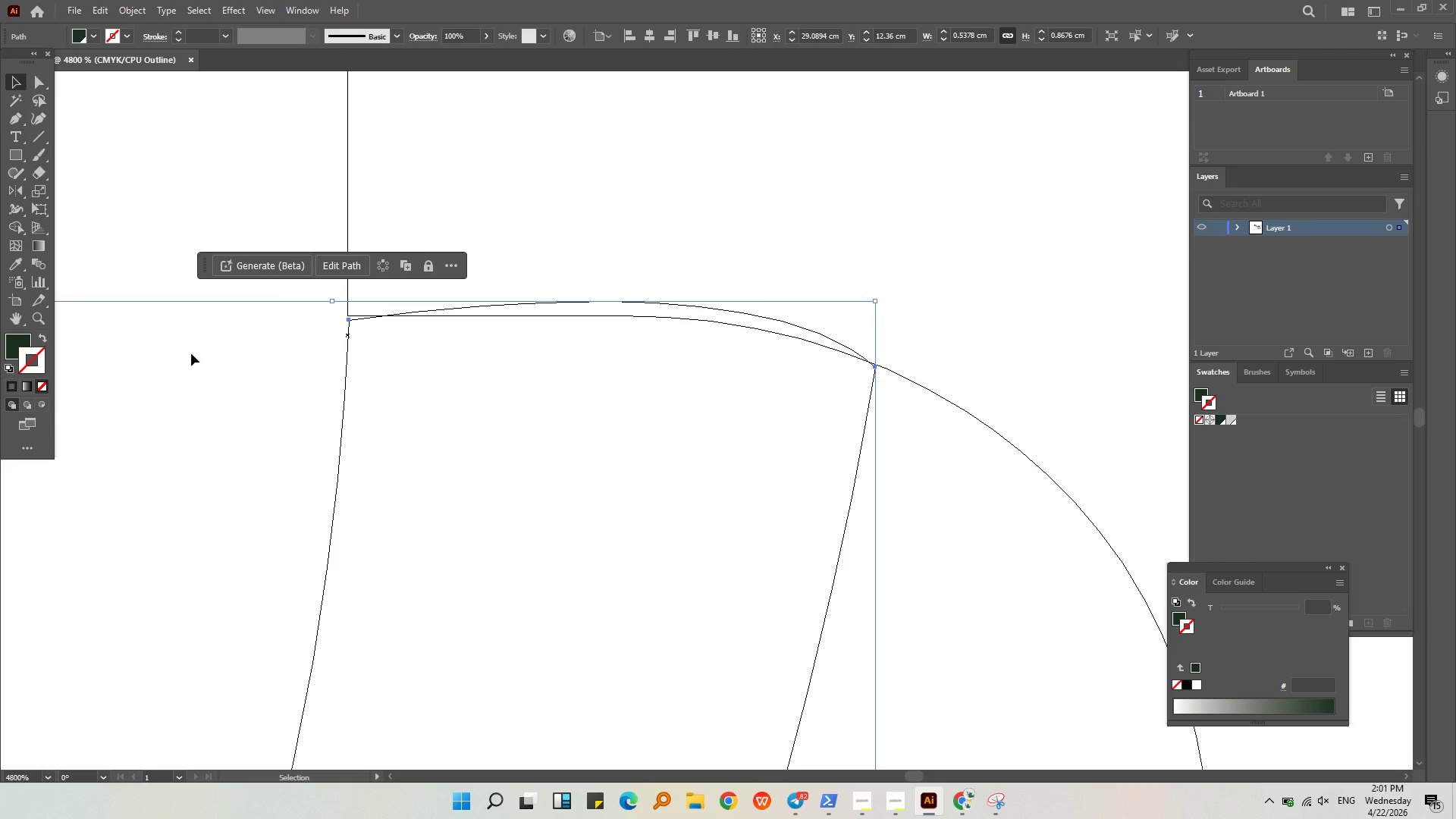 
left_click_drag(start_coordinate=[566, 301], to_coordinate=[555, 315])
 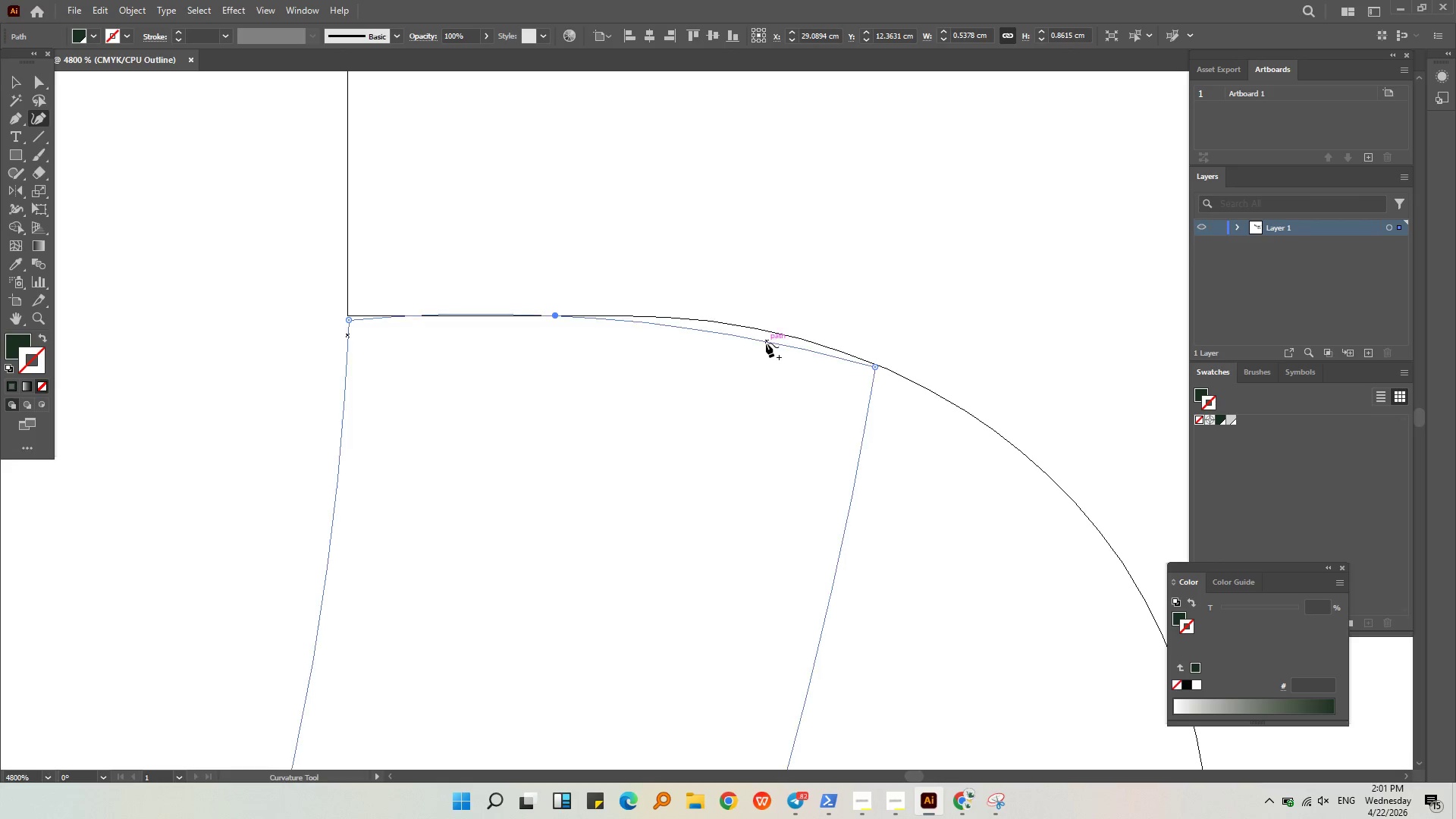 
left_click_drag(start_coordinate=[766, 343], to_coordinate=[773, 334])
 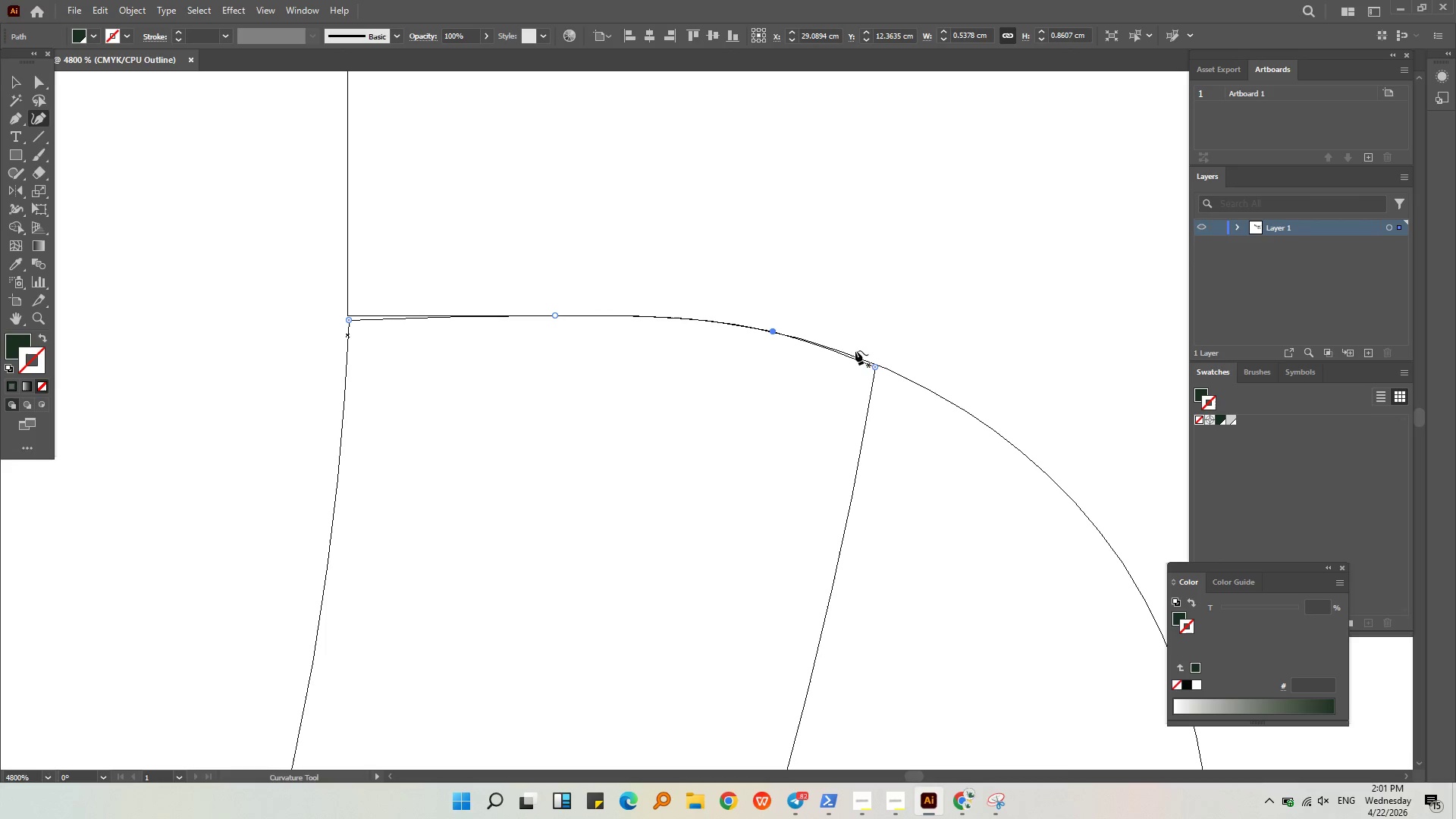 
hold_key(key=AltLeft, duration=0.53)
scroll: coordinate [878, 366], scroll_direction: up, amount: 4.0
 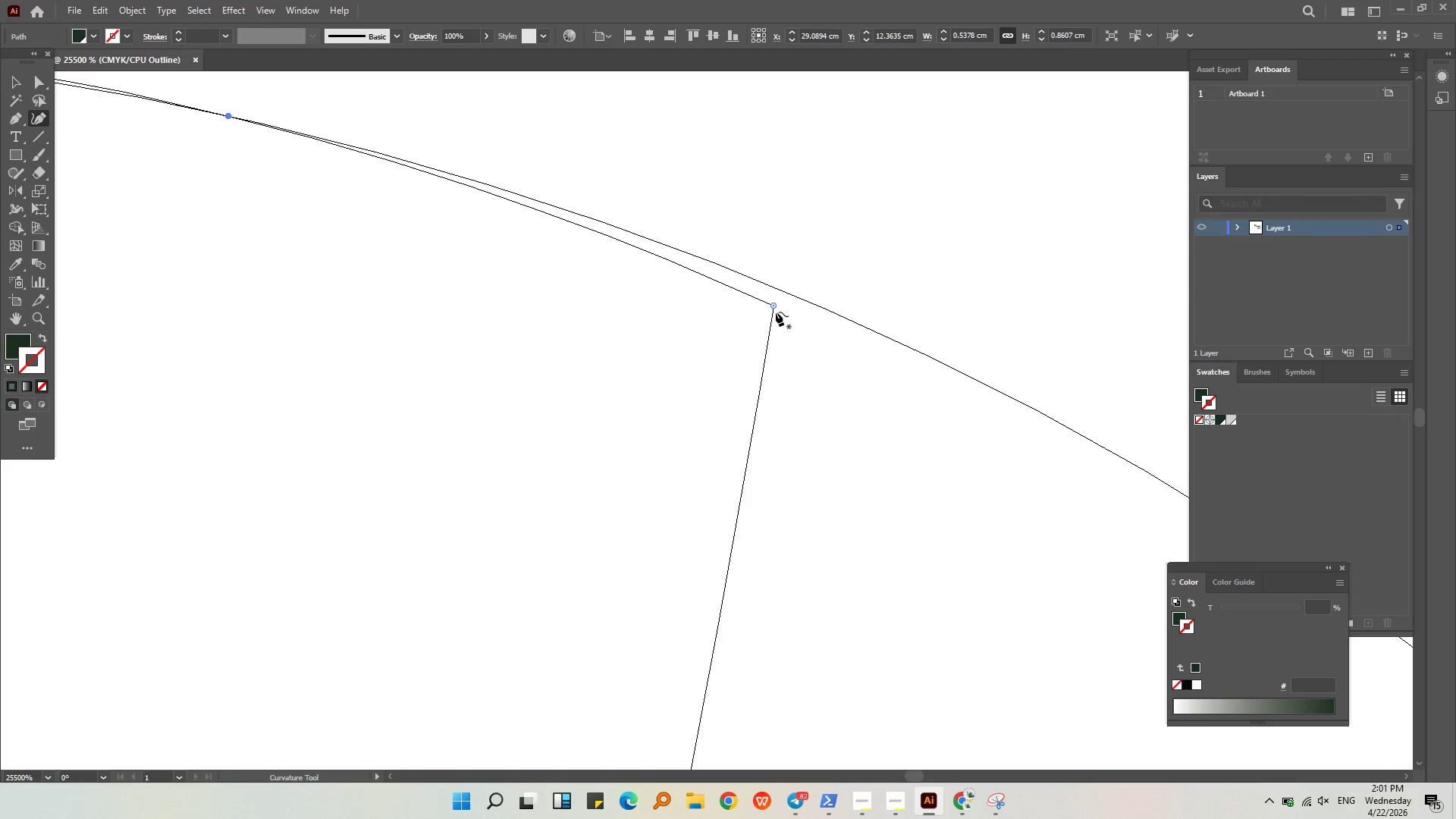 
left_click_drag(start_coordinate=[772, 304], to_coordinate=[777, 290])
 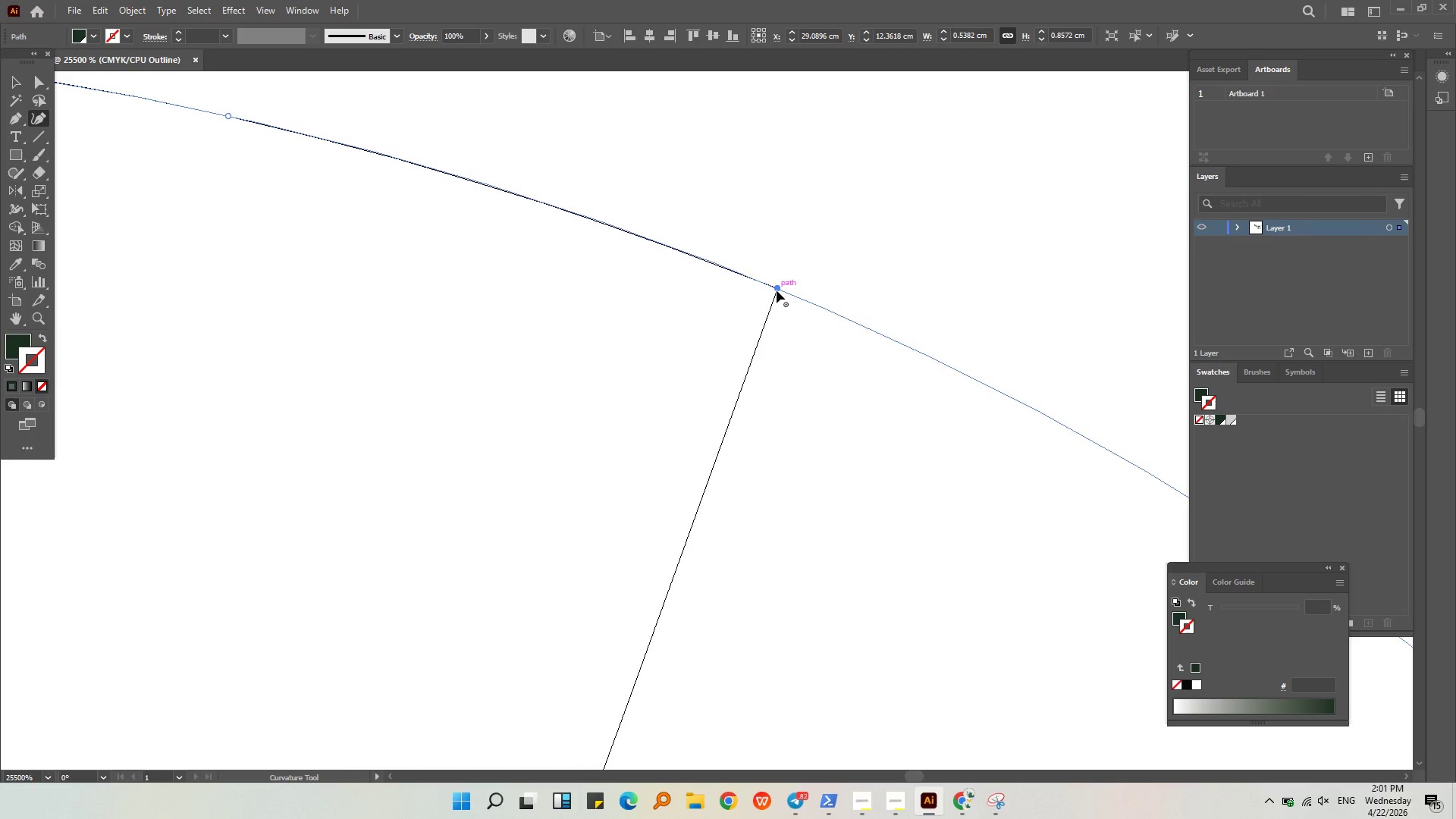 
hold_key(key=AltLeft, duration=1.17)
scroll: coordinate [768, 300], scroll_direction: down, amount: 7.0
 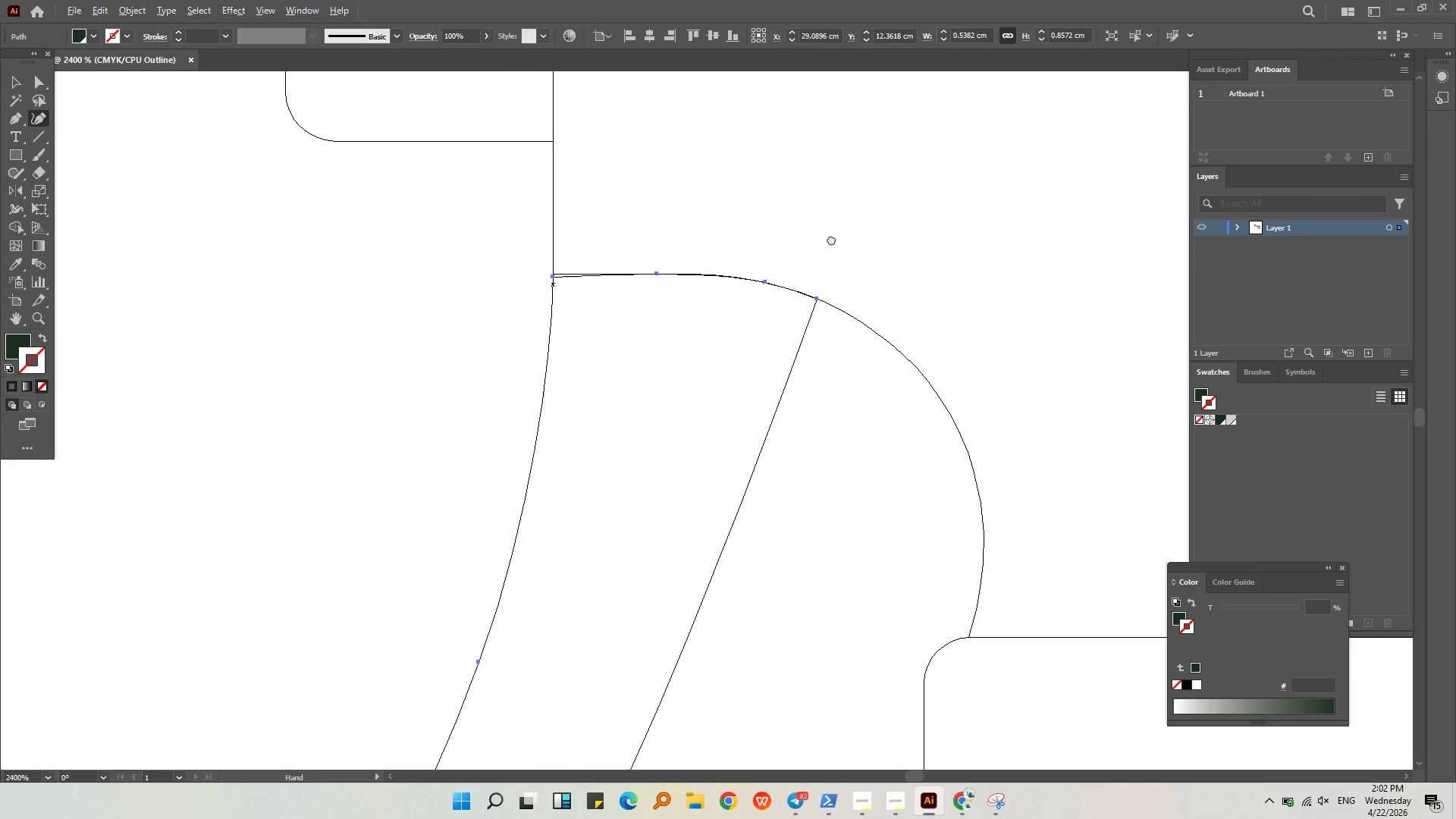 
hold_key(key=AltLeft, duration=1.05)
scroll: coordinate [697, 293], scroll_direction: up, amount: 6.0
 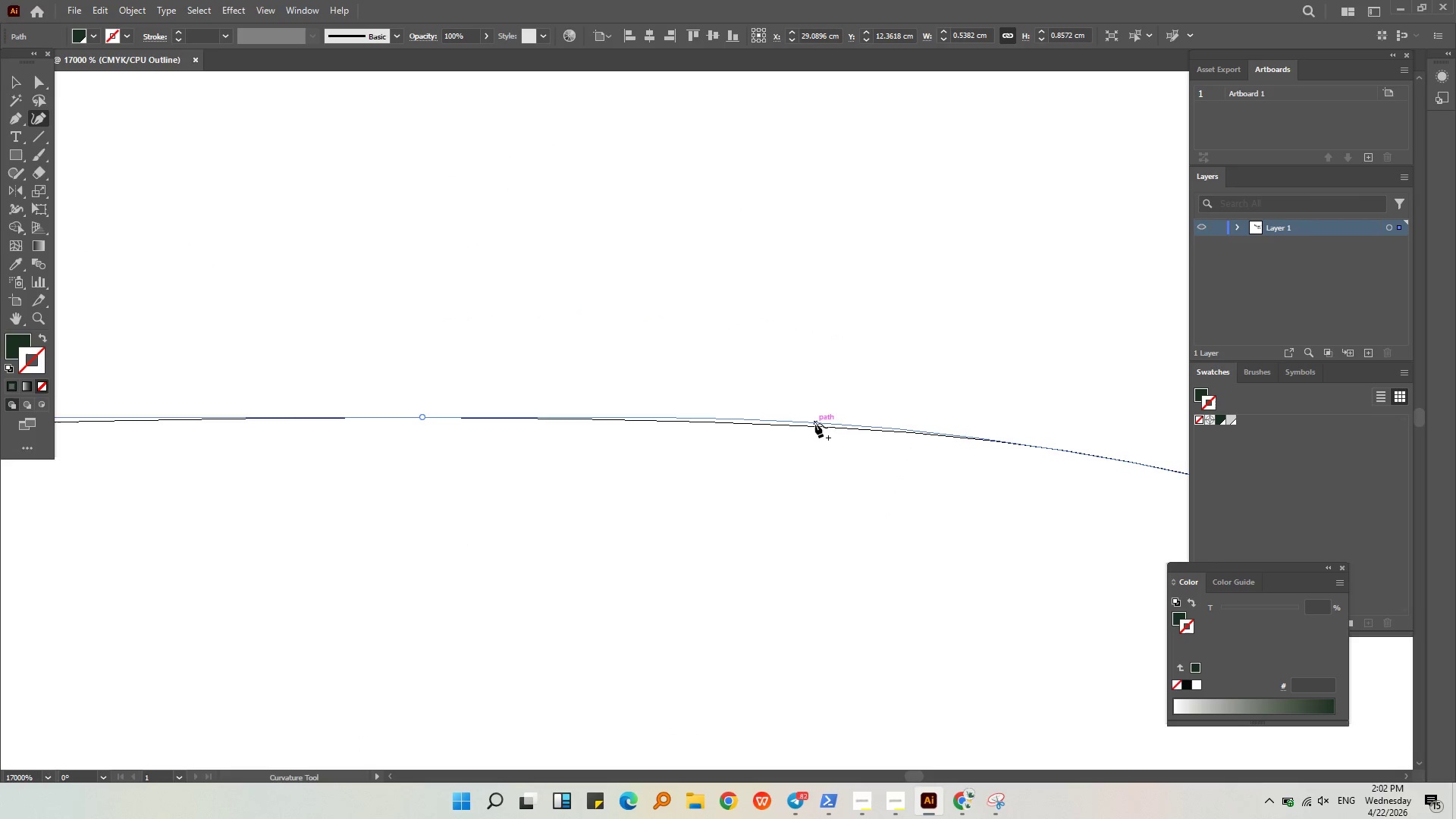 
key(Alt+AltLeft)
 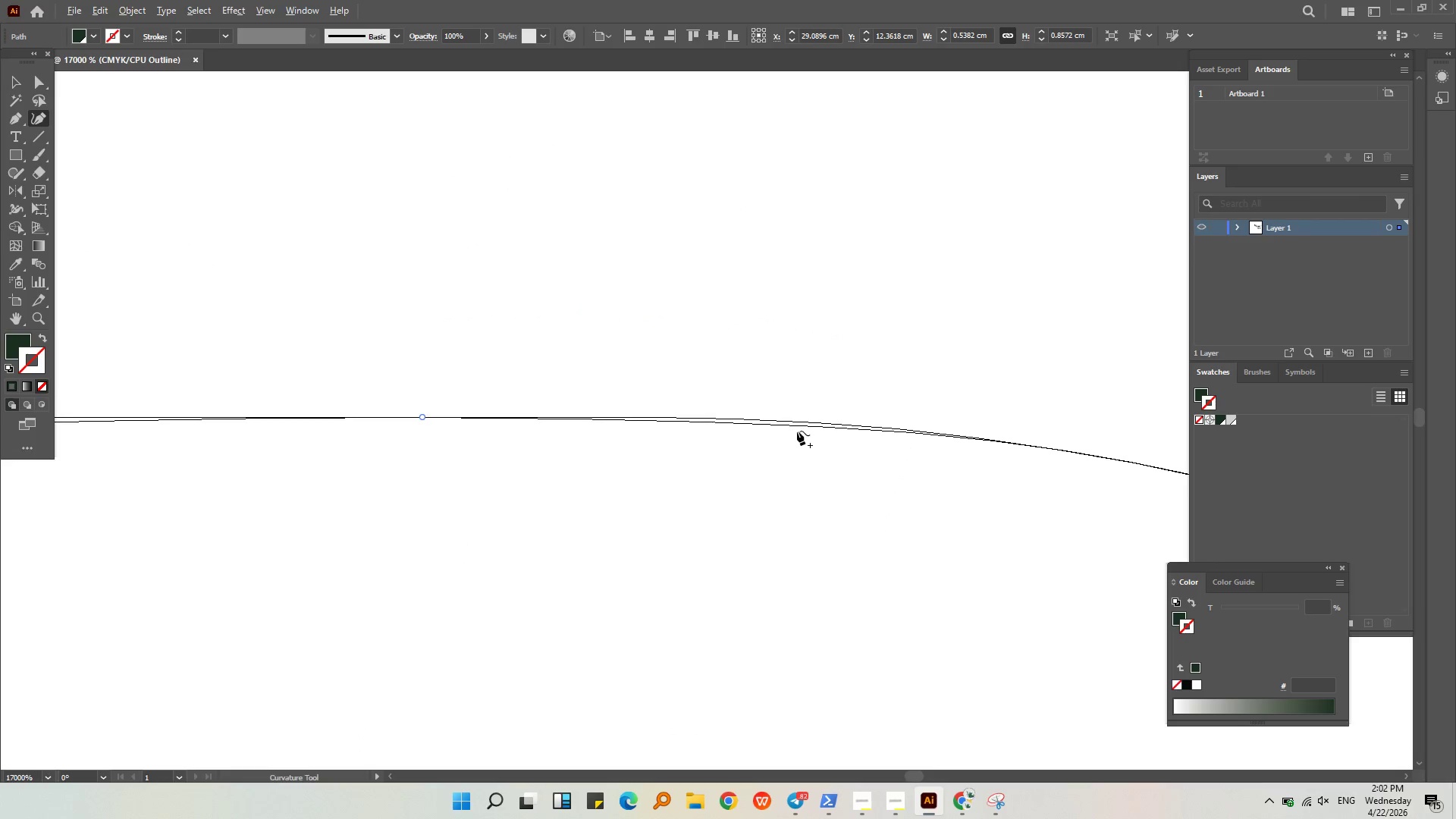 
scroll: coordinate [797, 431], scroll_direction: up, amount: 3.0
 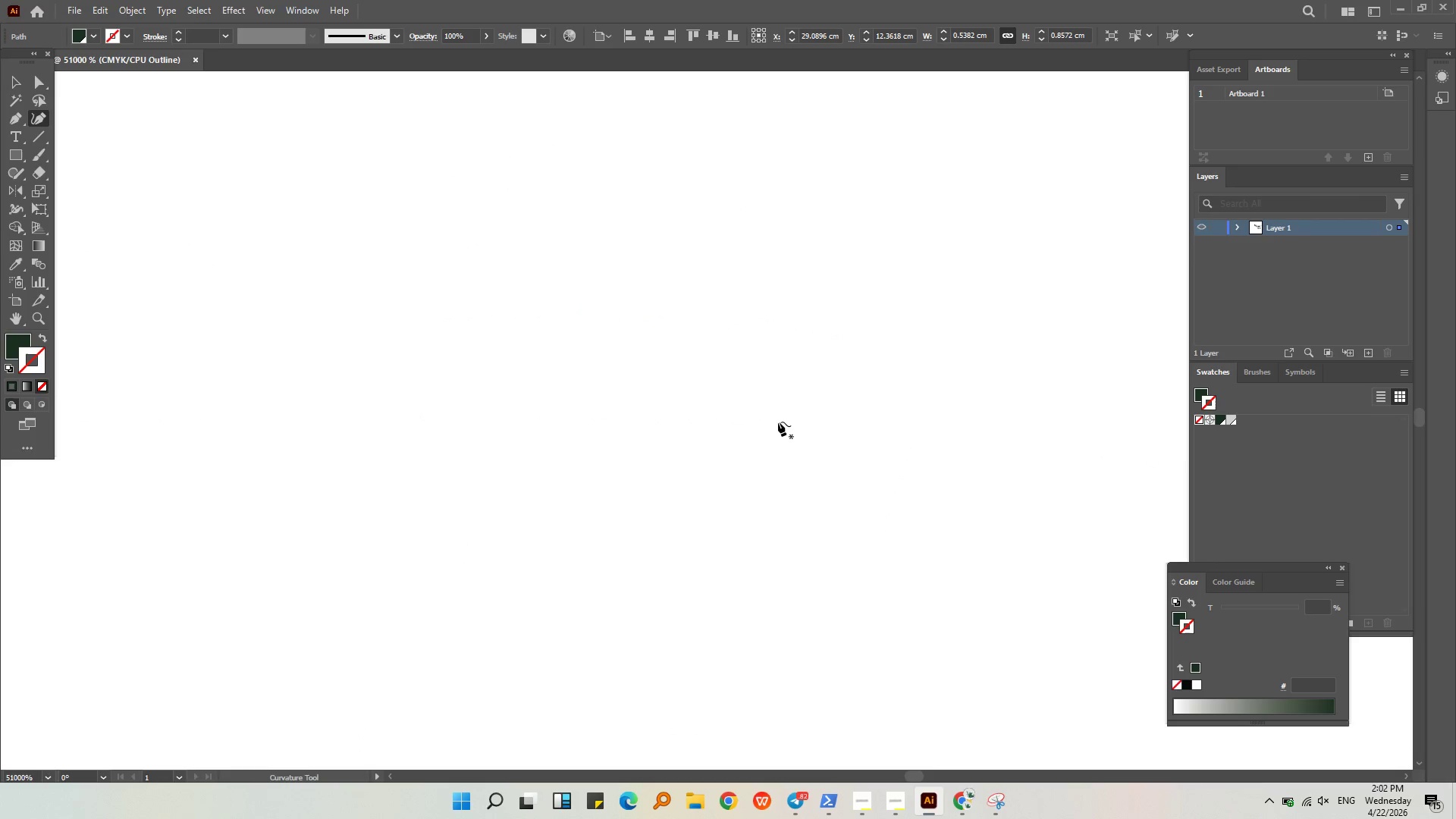 
key(Alt+AltLeft)
 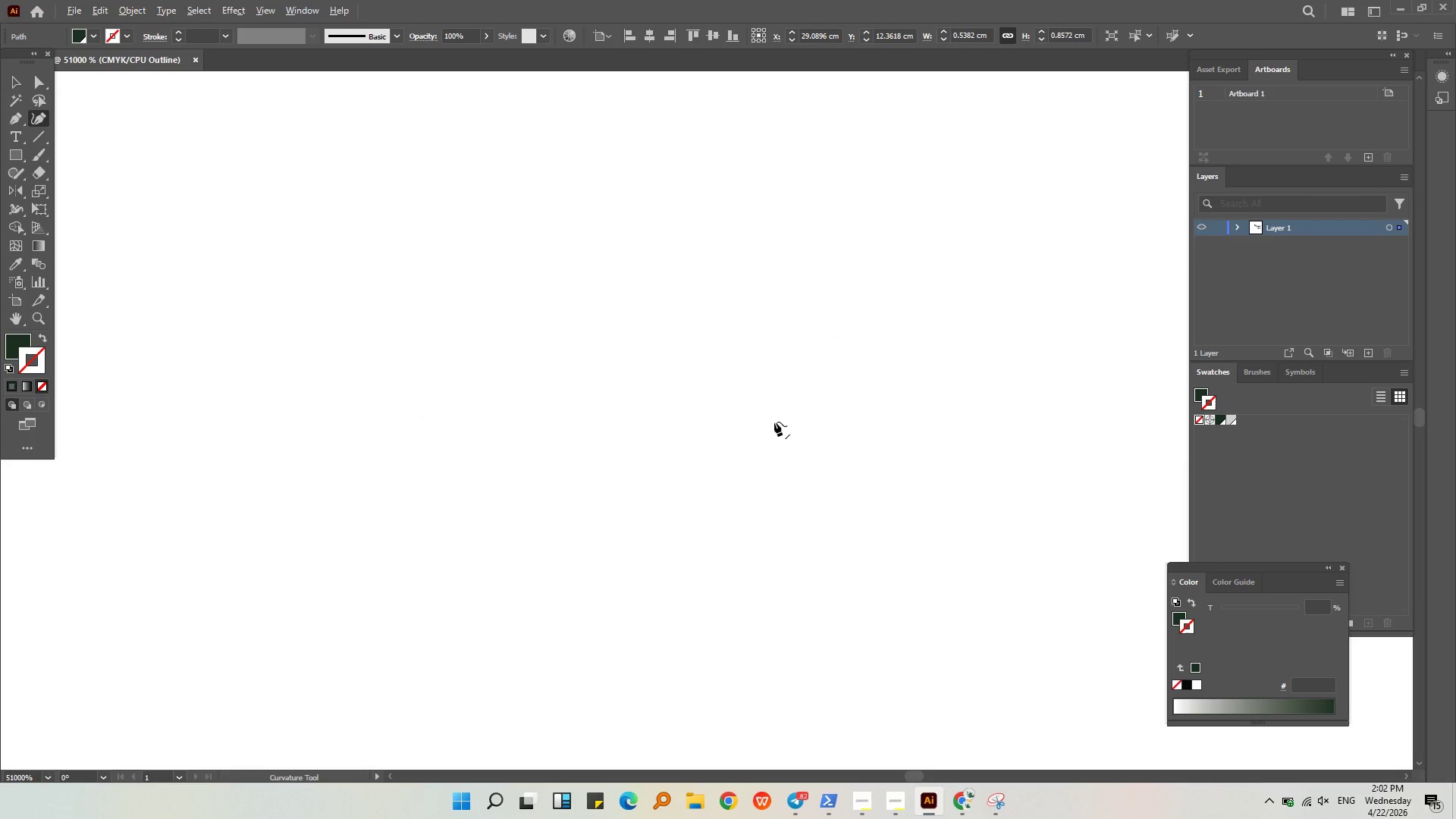 
scroll: coordinate [773, 420], scroll_direction: down, amount: 2.0
 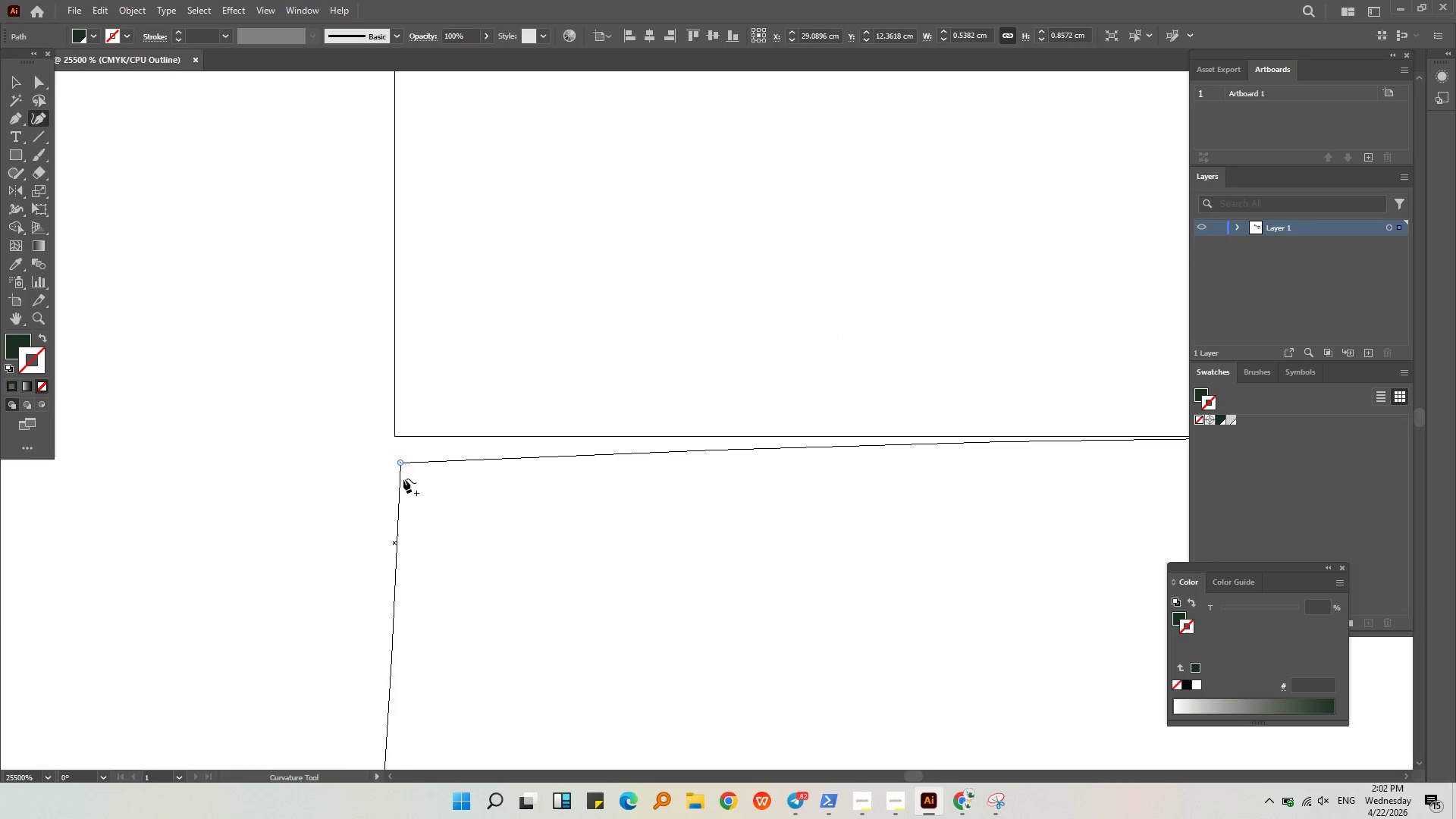 
left_click_drag(start_coordinate=[400, 460], to_coordinate=[395, 439])
 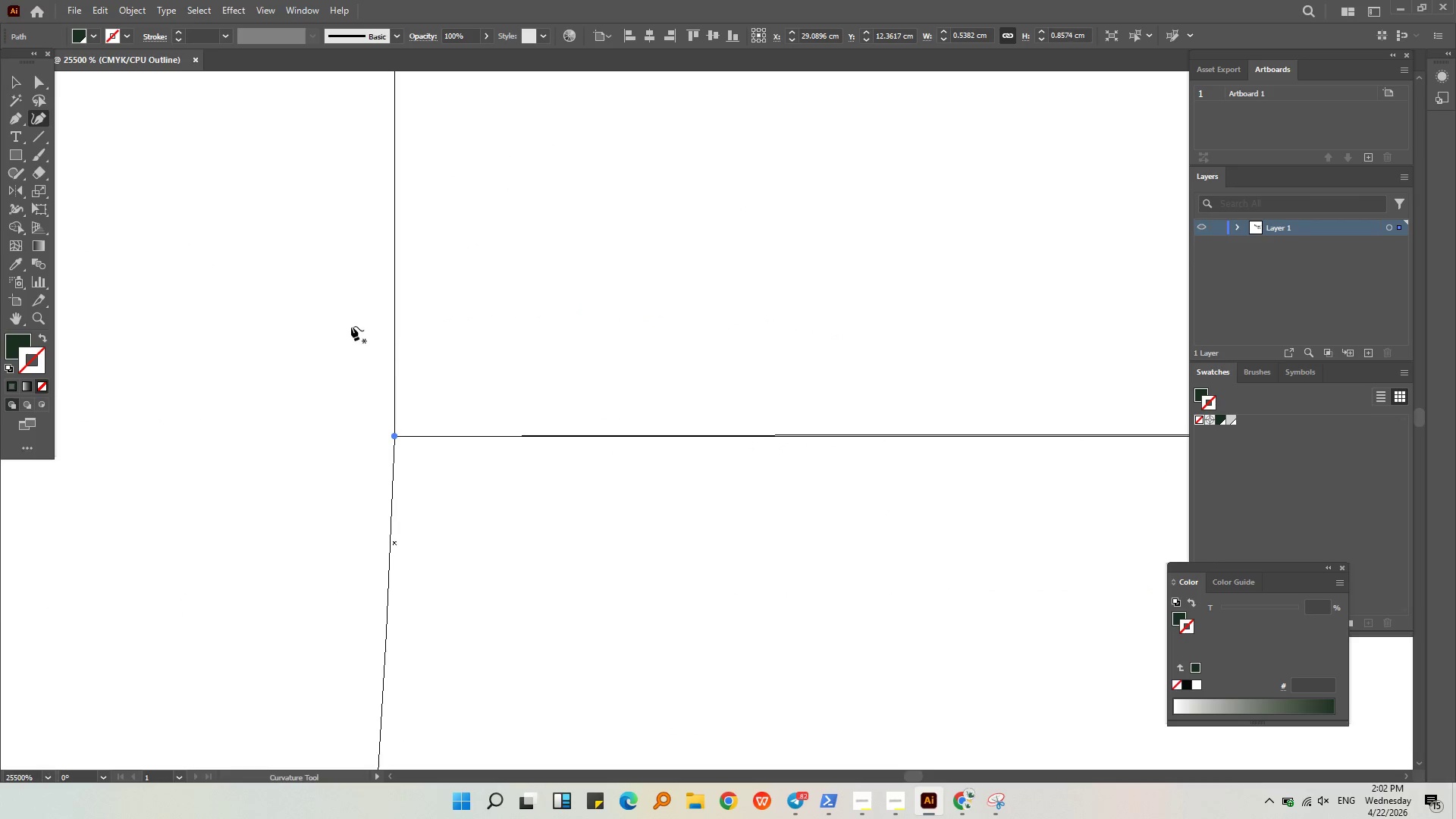 
hold_key(key=AltLeft, duration=0.67)
scroll: coordinate [342, 328], scroll_direction: down, amount: 3.0
 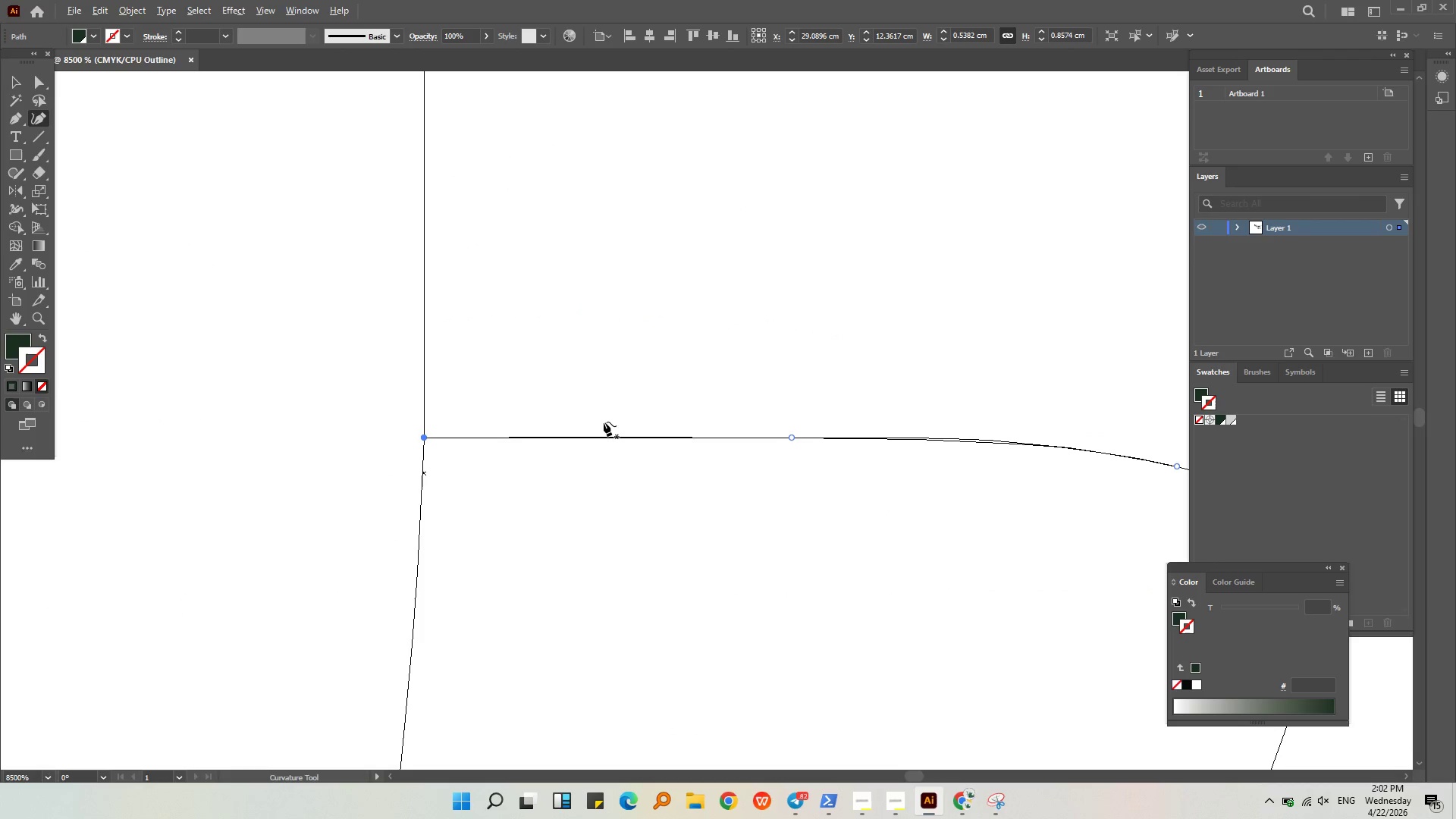 
hold_key(key=AltLeft, duration=0.58)
scroll: coordinate [798, 466], scroll_direction: up, amount: 2.0
 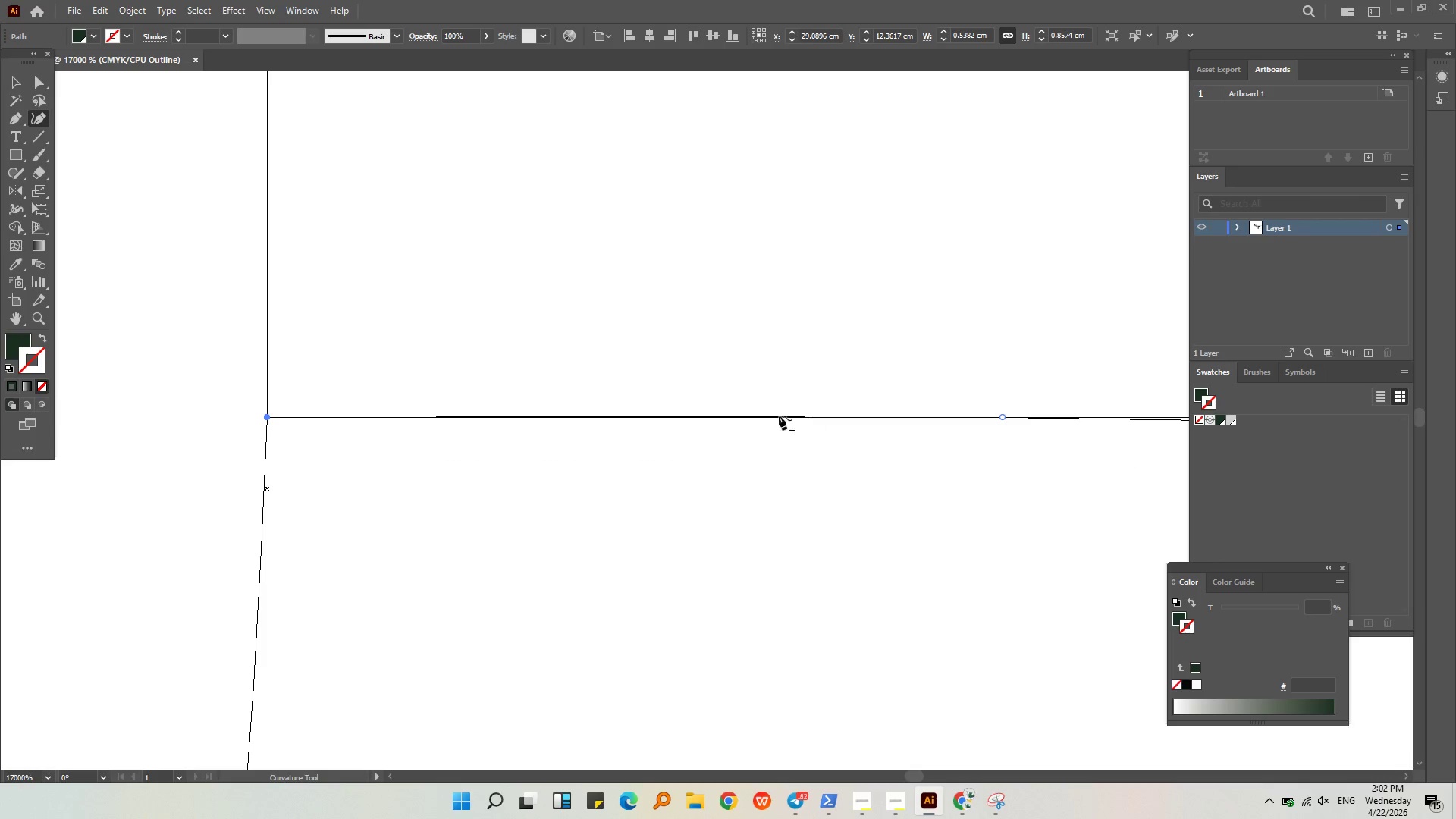 
key(Alt+AltLeft)
 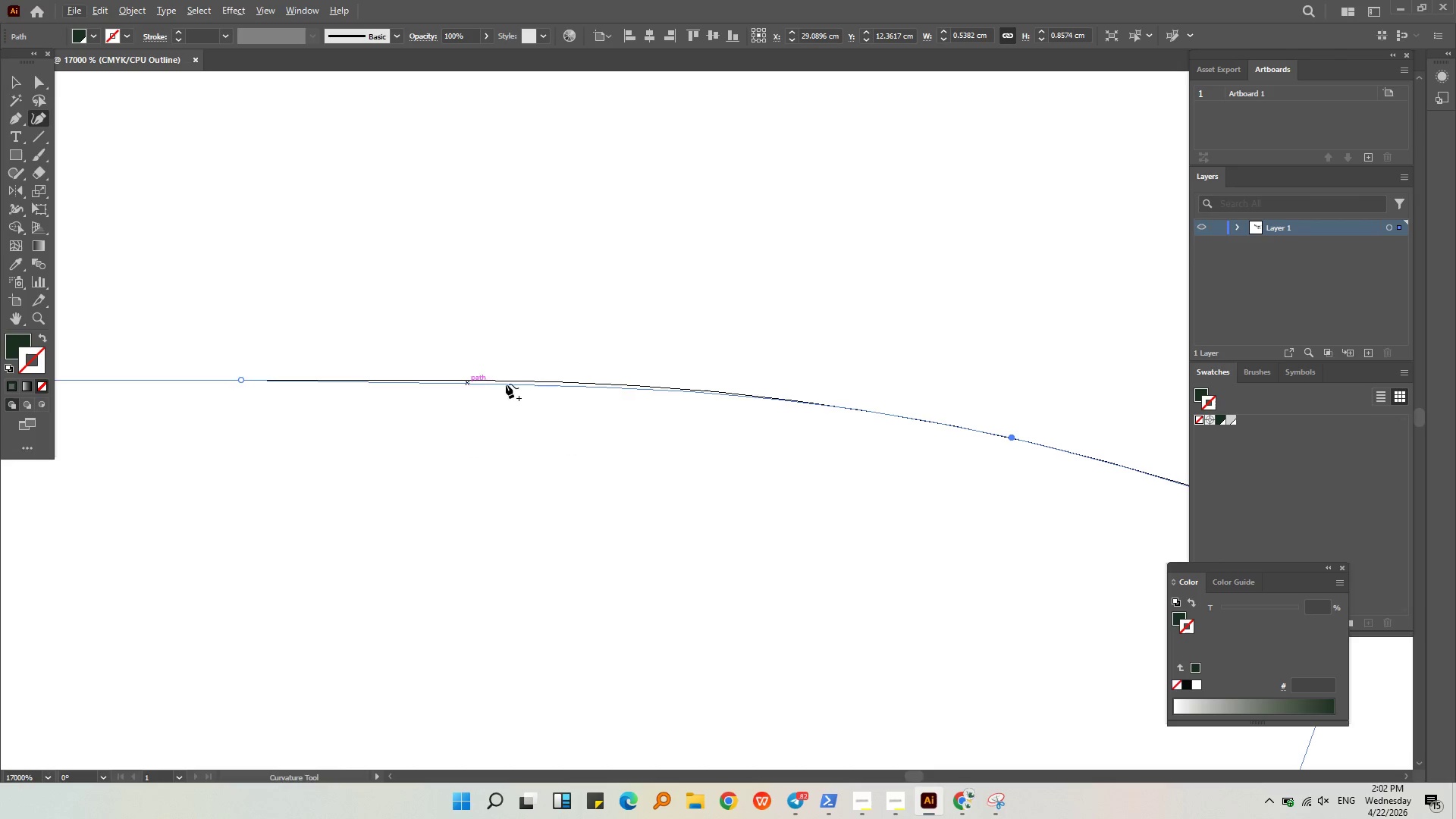 
hold_key(key=AltLeft, duration=0.62)
scroll: coordinate [600, 385], scroll_direction: up, amount: 1.0
 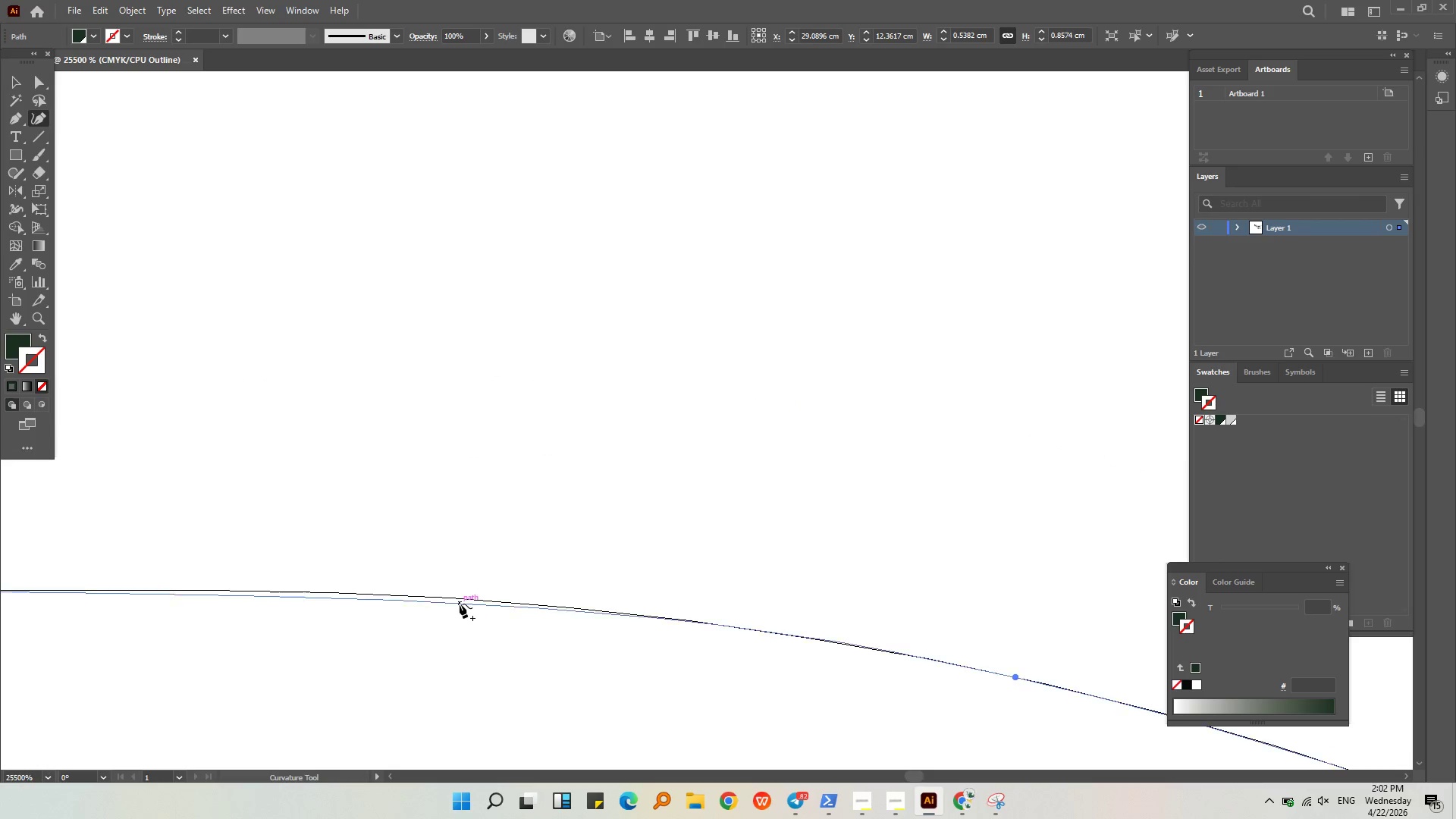 
left_click_drag(start_coordinate=[460, 603], to_coordinate=[460, 597])
 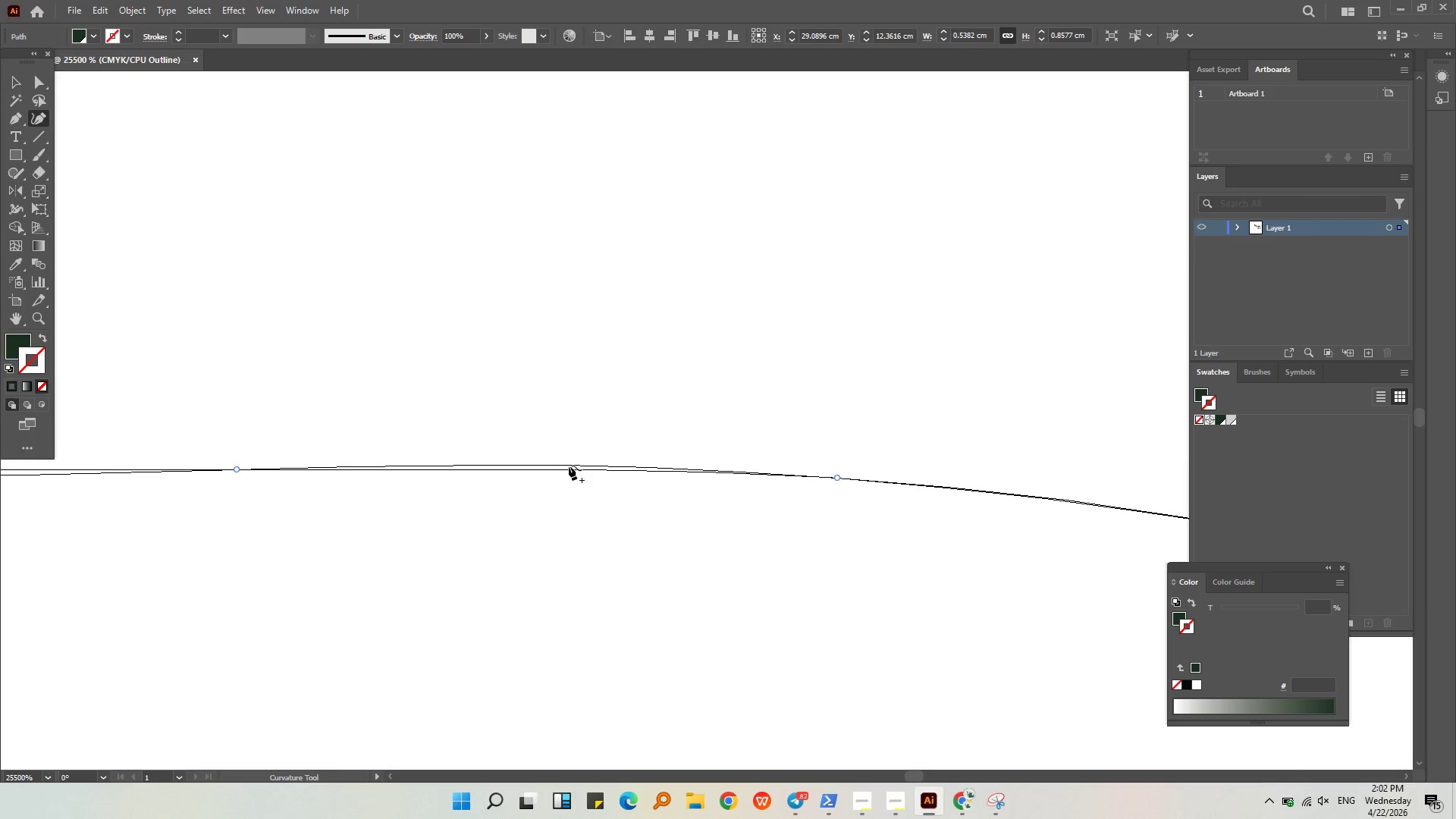 
left_click_drag(start_coordinate=[567, 466], to_coordinate=[568, 470])
 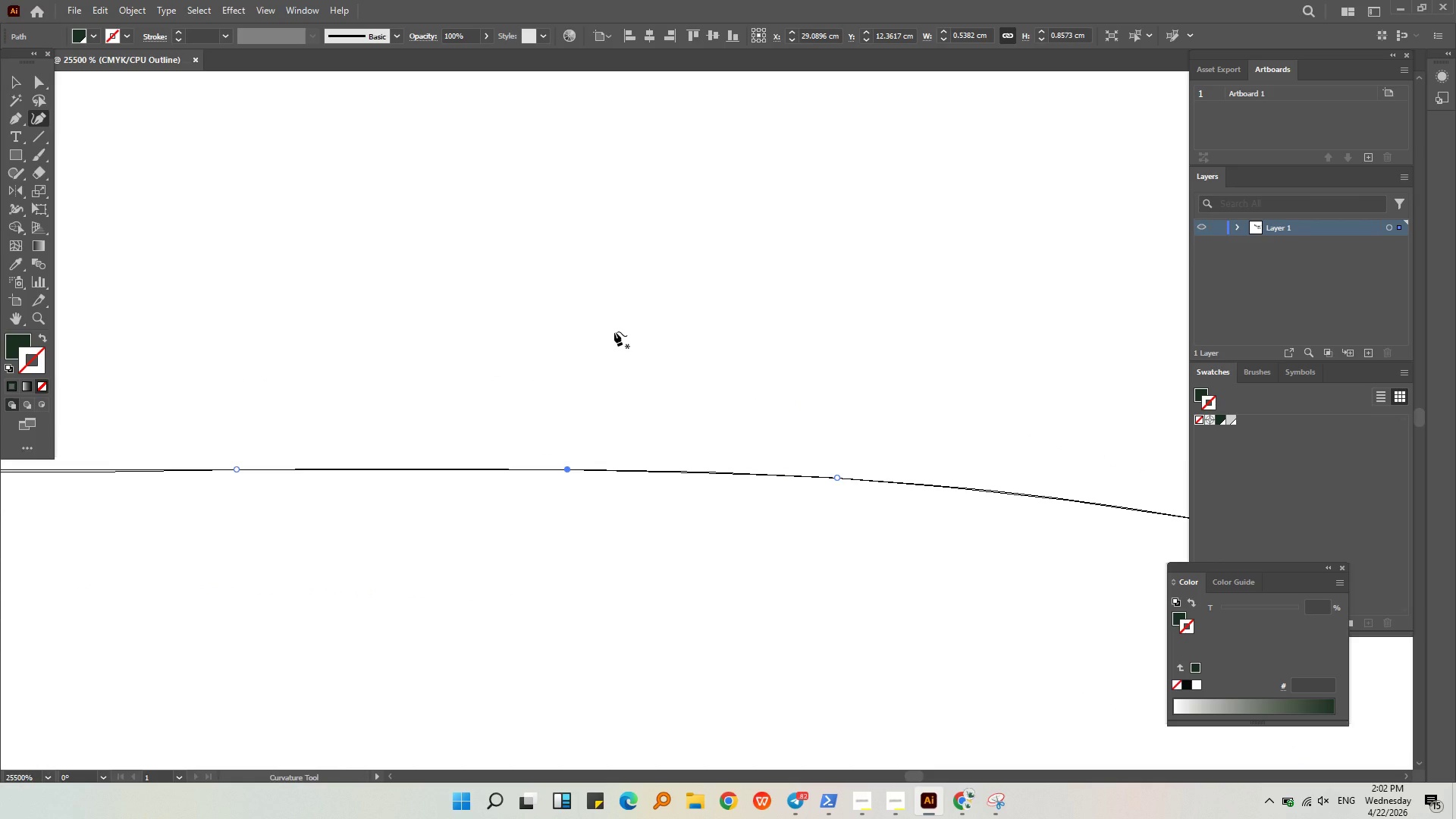 
hold_key(key=AltLeft, duration=0.8)
scroll: coordinate [621, 336], scroll_direction: down, amount: 4.0
 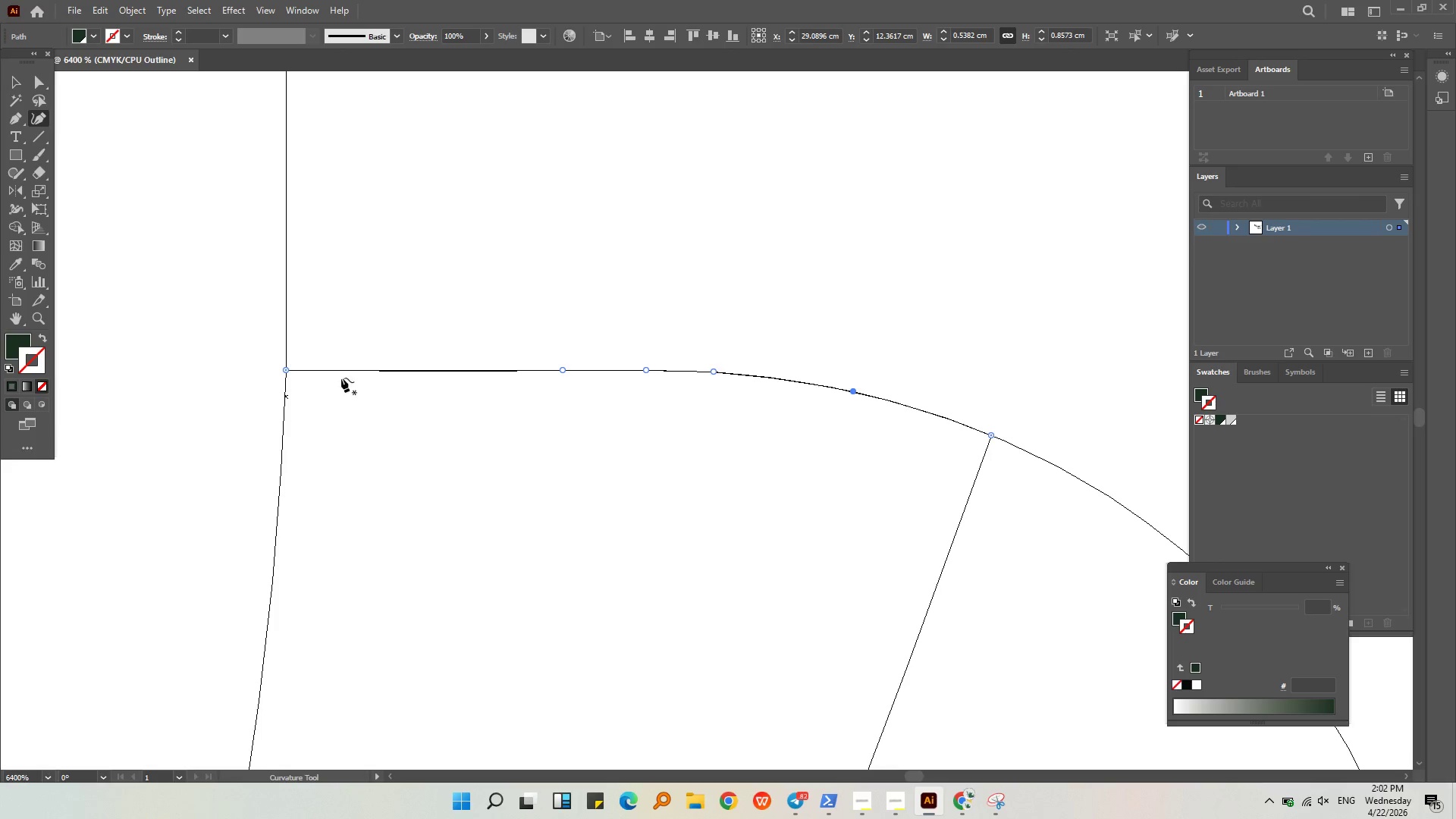 
hold_key(key=AltLeft, duration=0.83)
scroll: coordinate [361, 447], scroll_direction: up, amount: 5.0
 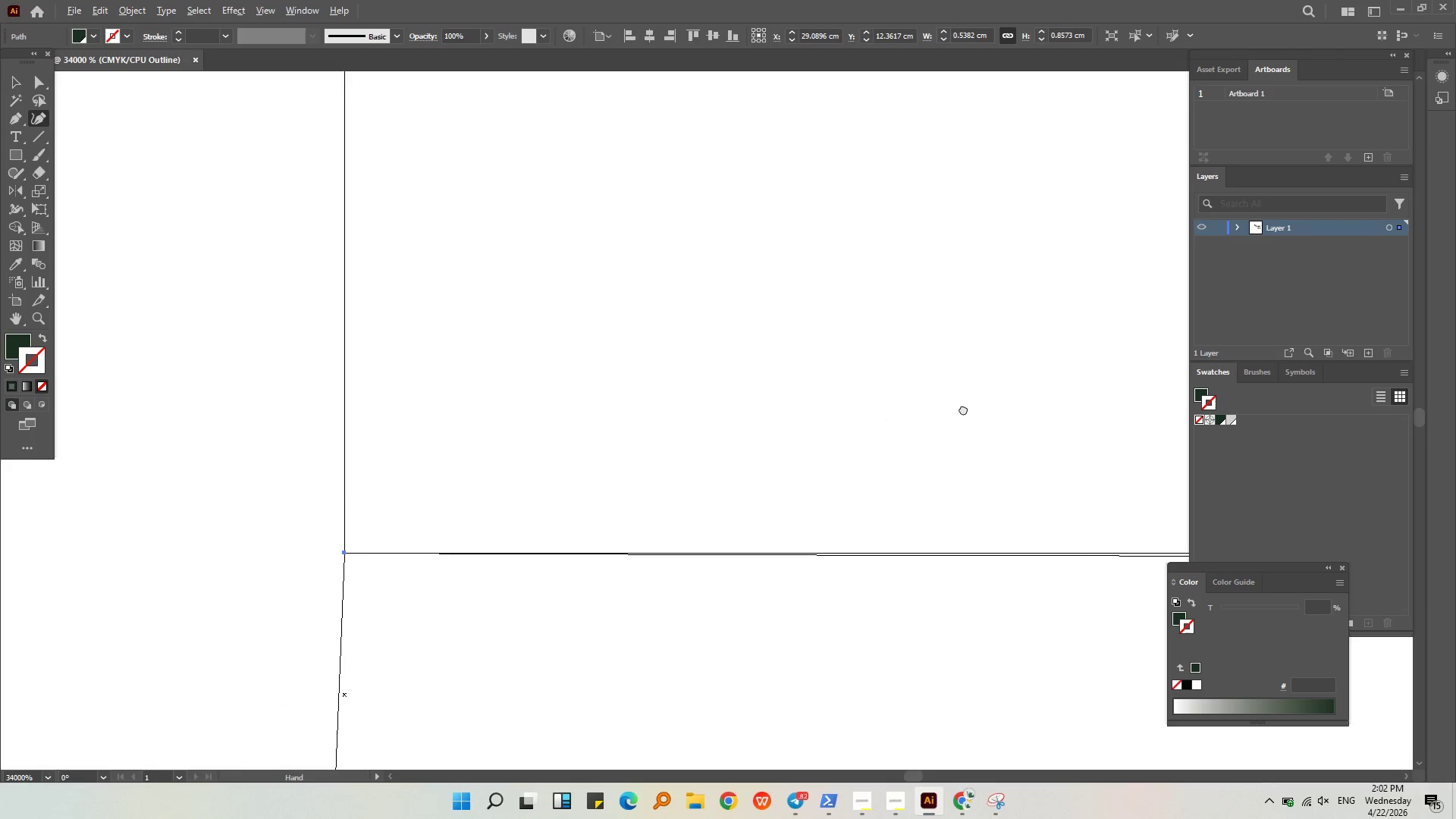 
hold_key(key=AltLeft, duration=0.39)
scroll: coordinate [894, 427], scroll_direction: up, amount: 2.0
 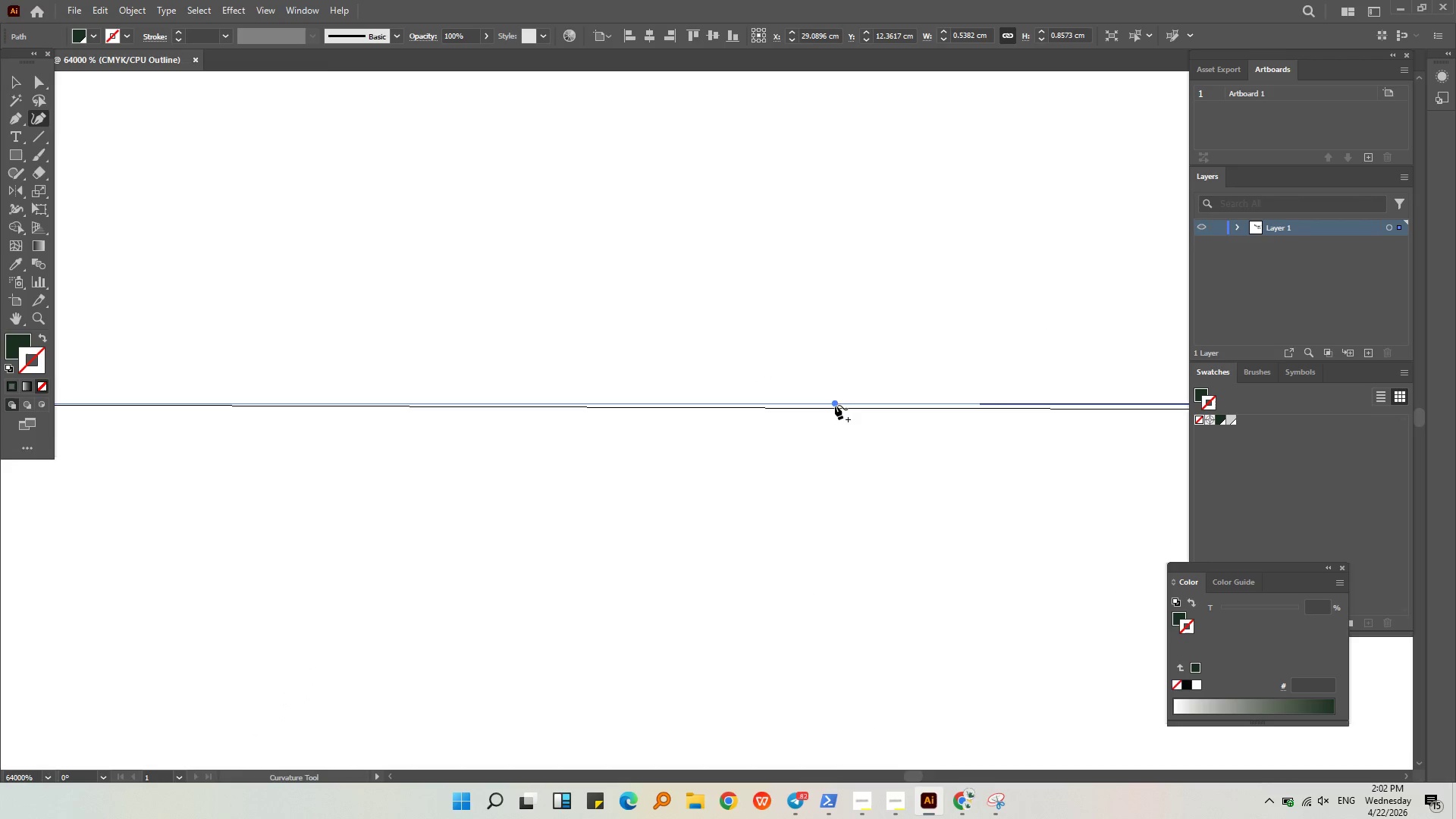 
hold_key(key=AltLeft, duration=0.62)
scroll: coordinate [987, 410], scroll_direction: up, amount: 5.0
 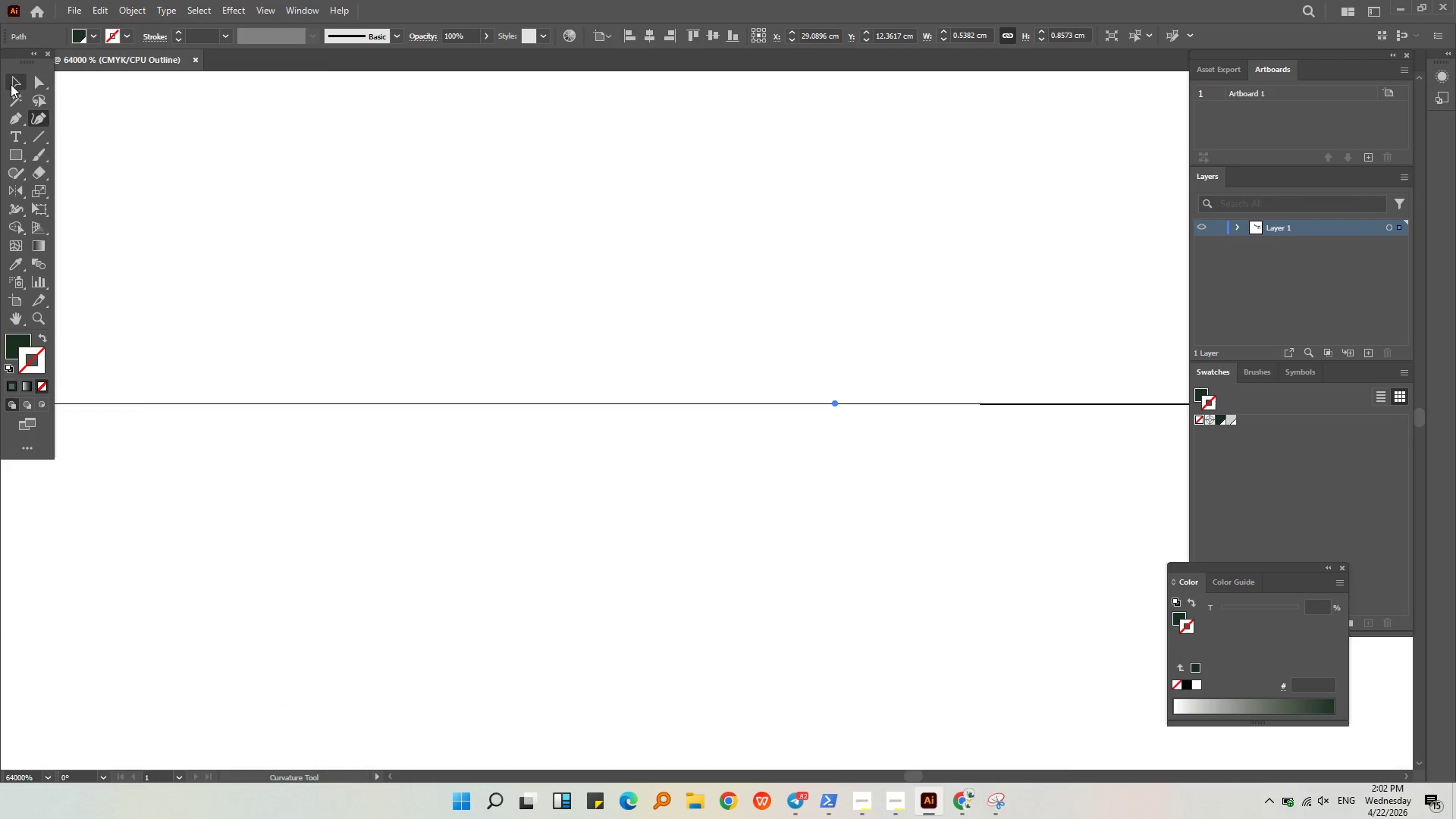 
double_click([367, 191])
 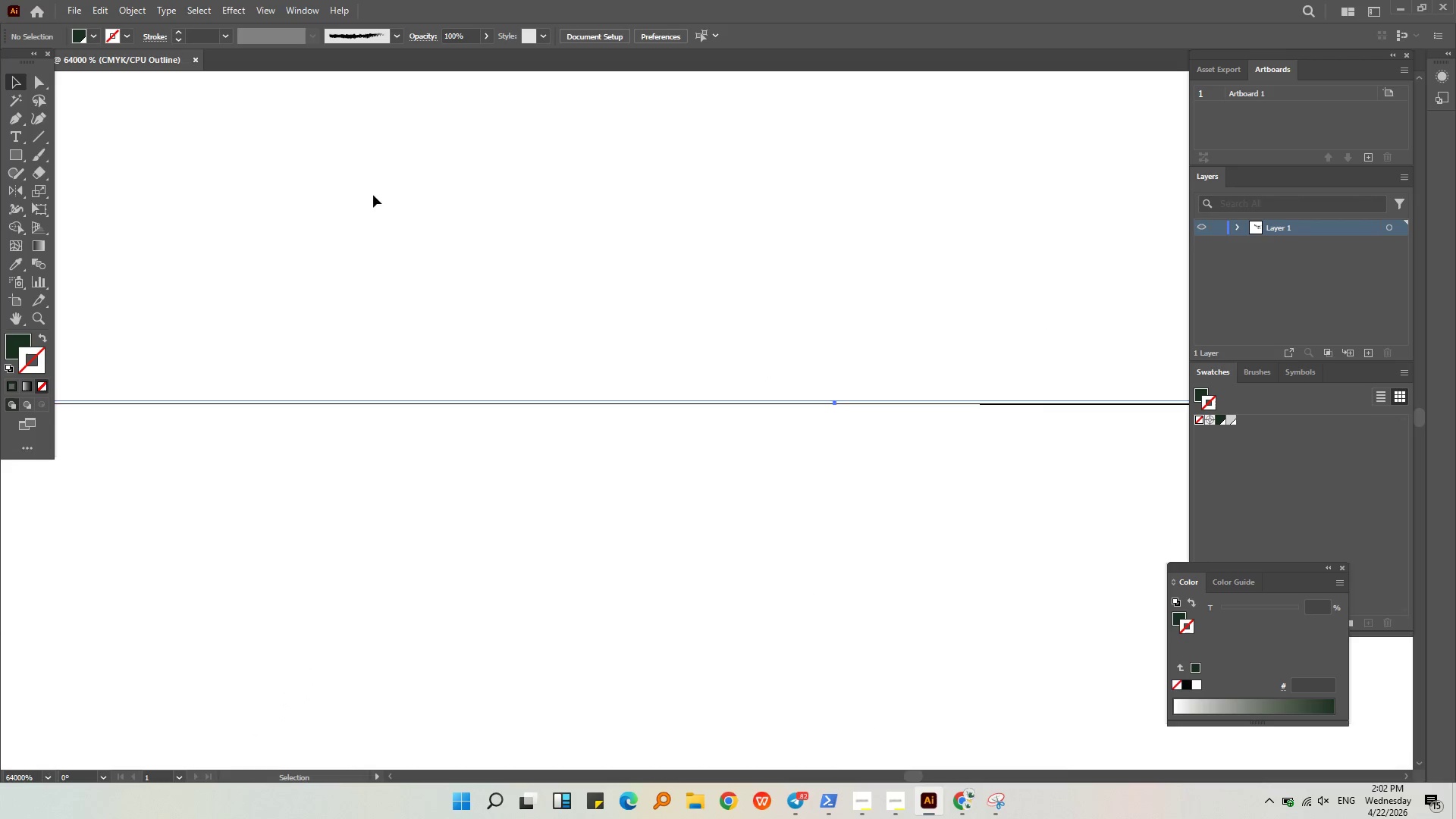 
key(Alt+AltLeft)
 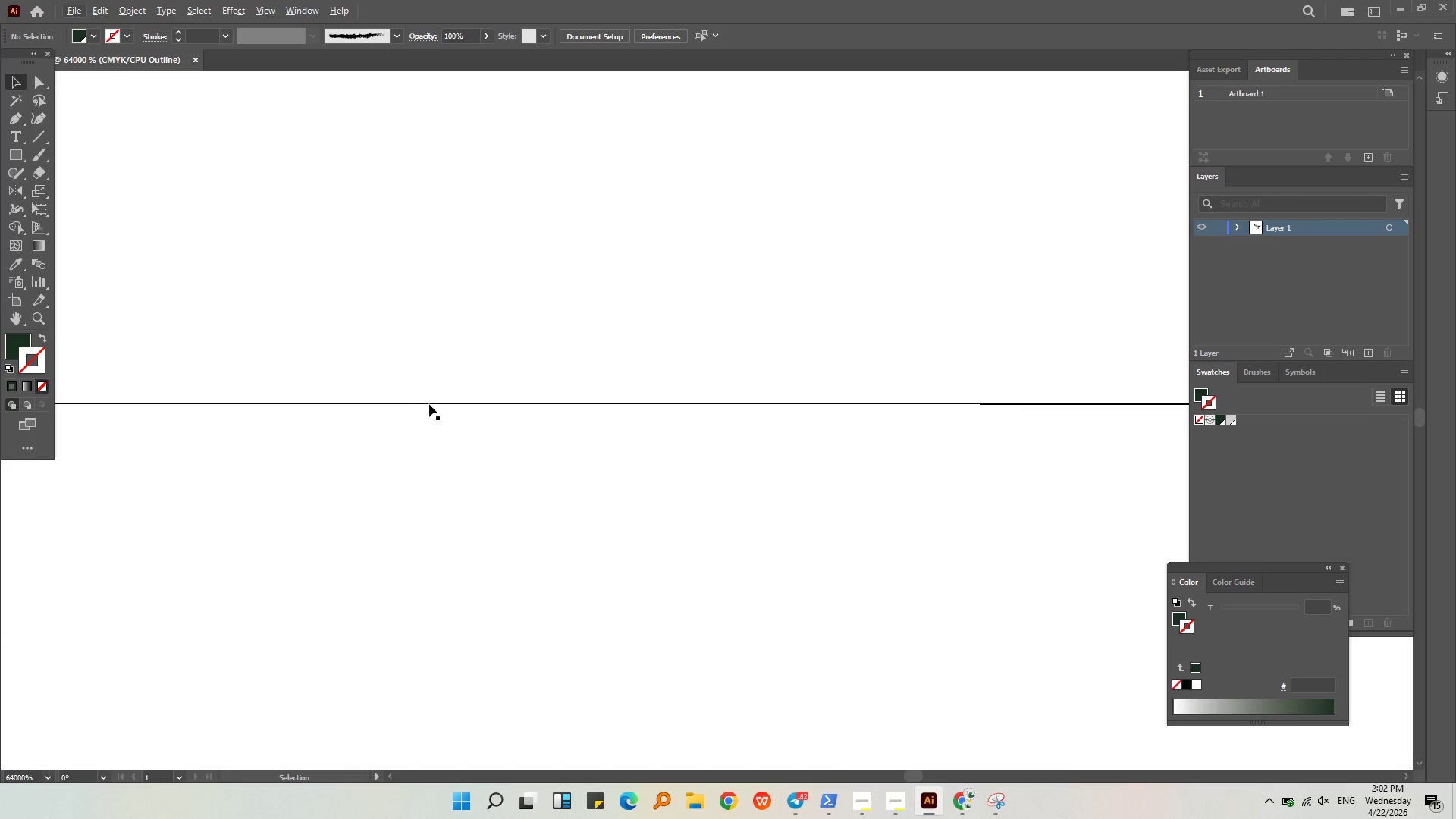 
left_click([429, 404])
 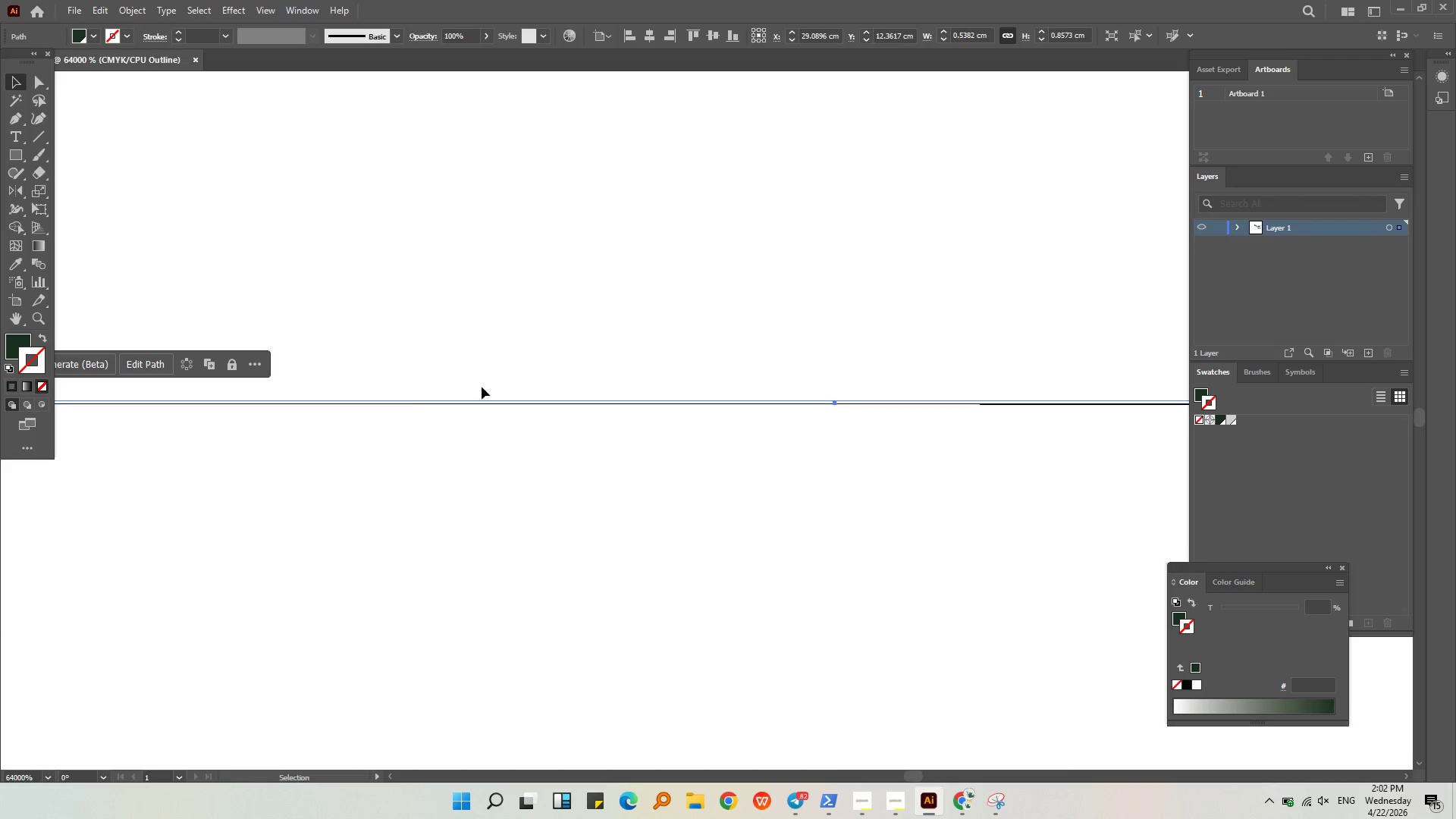 
hold_key(key=AltLeft, duration=1.98)
scroll: coordinate [566, 378], scroll_direction: down, amount: 11.0
 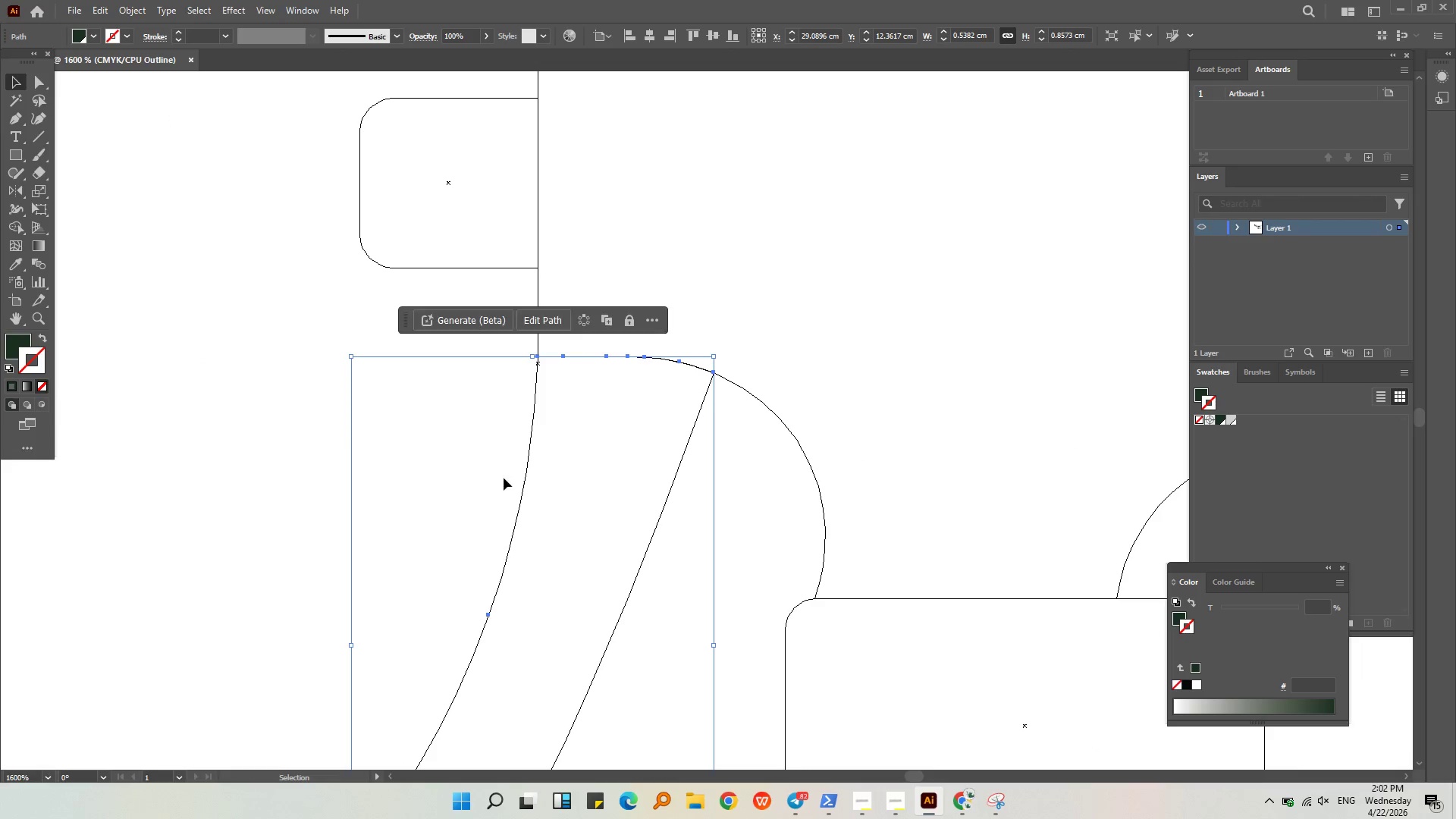 
left_click([442, 430])
 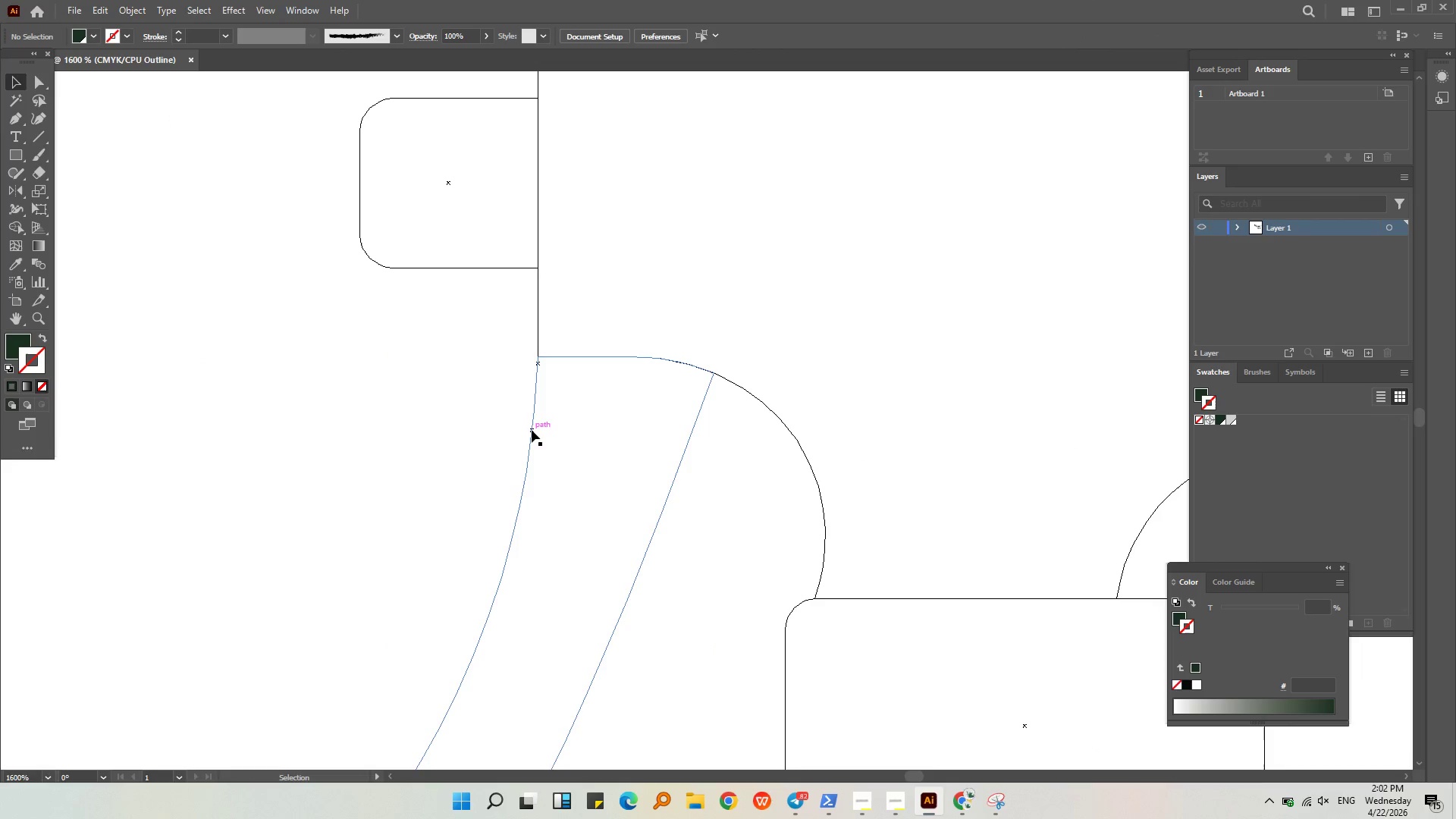 
left_click([532, 431])
 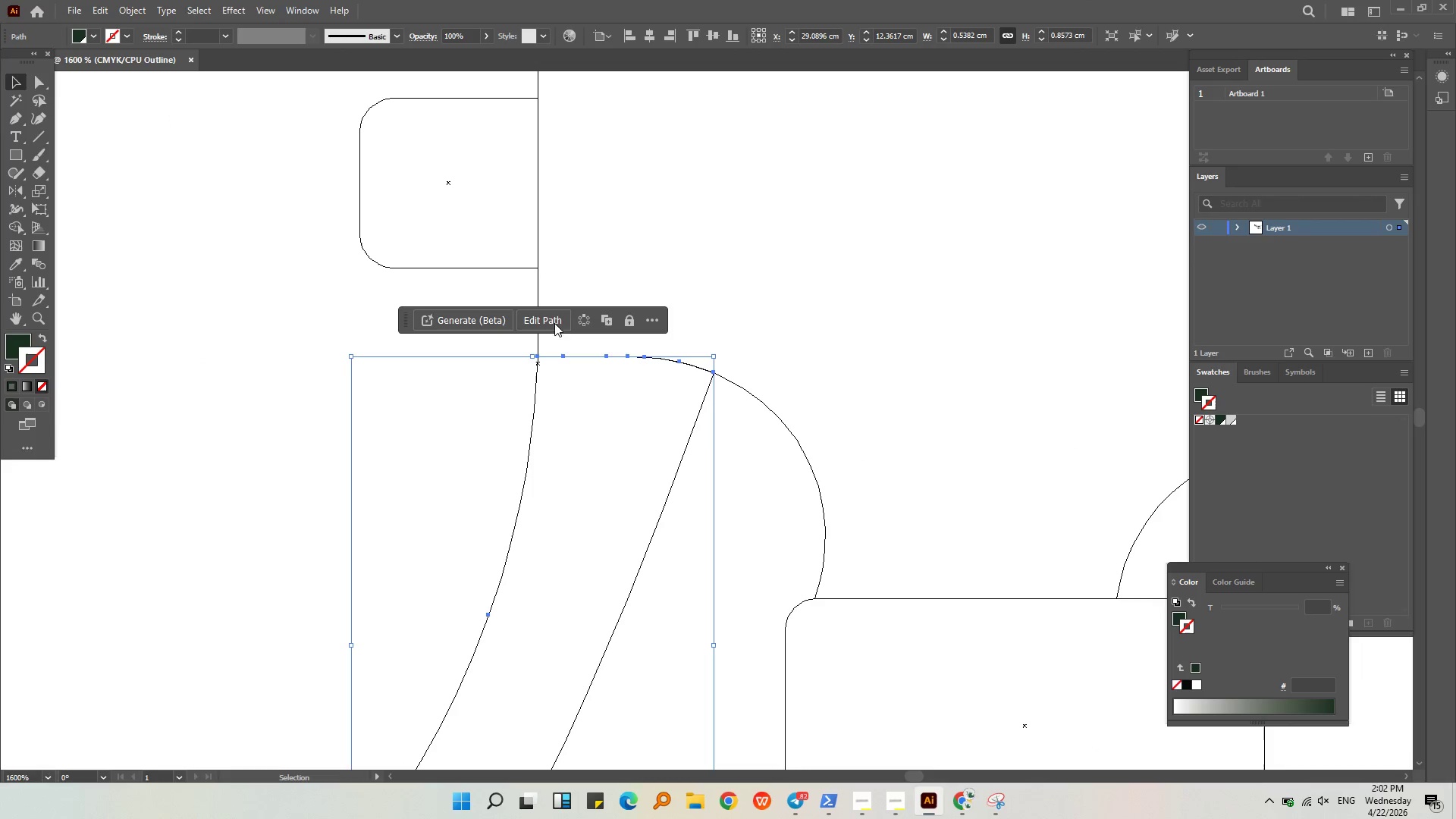 
hold_key(key=ShiftLeft, duration=0.64)
left_click([537, 229])
 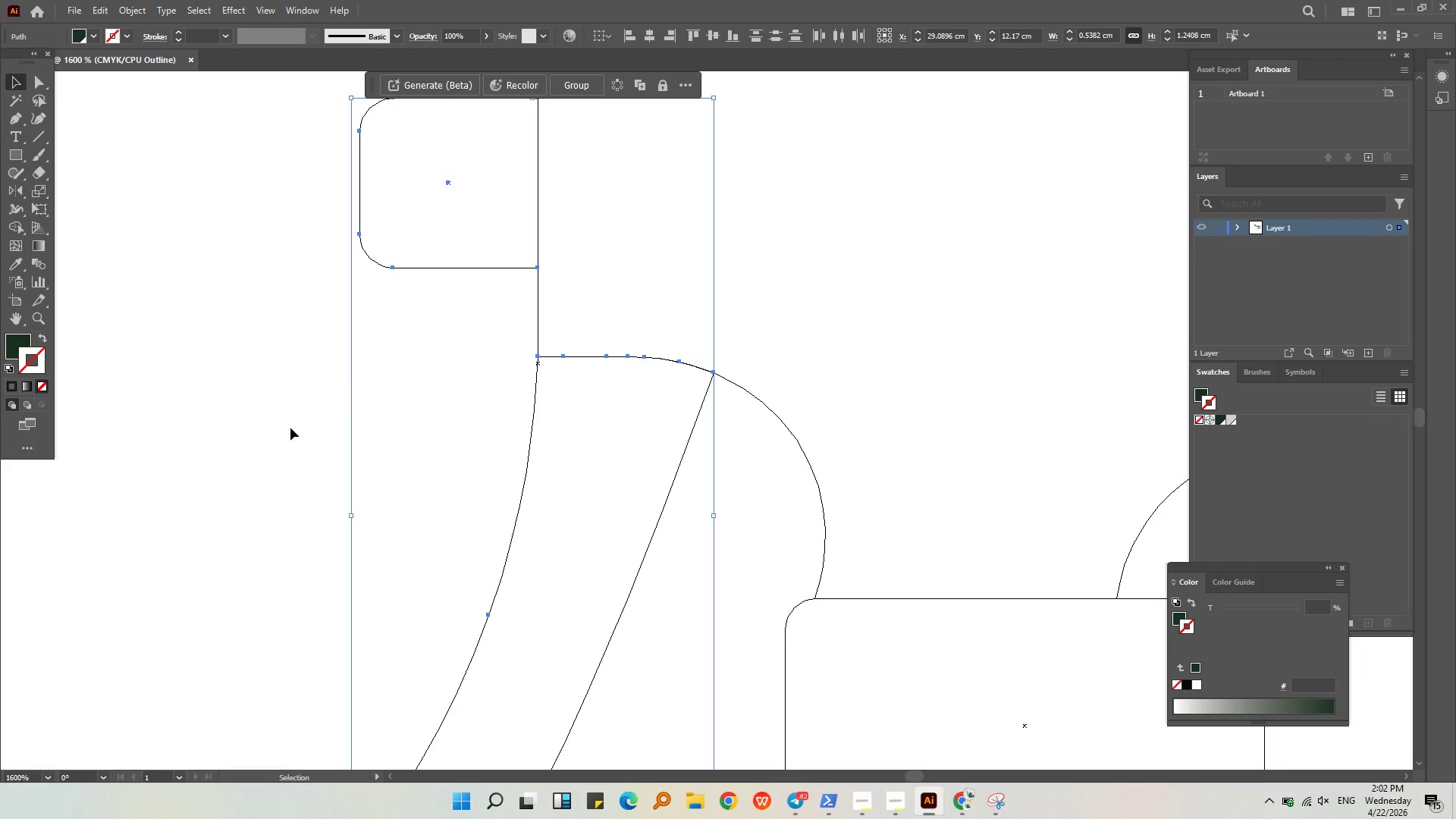 
left_click([283, 434])
 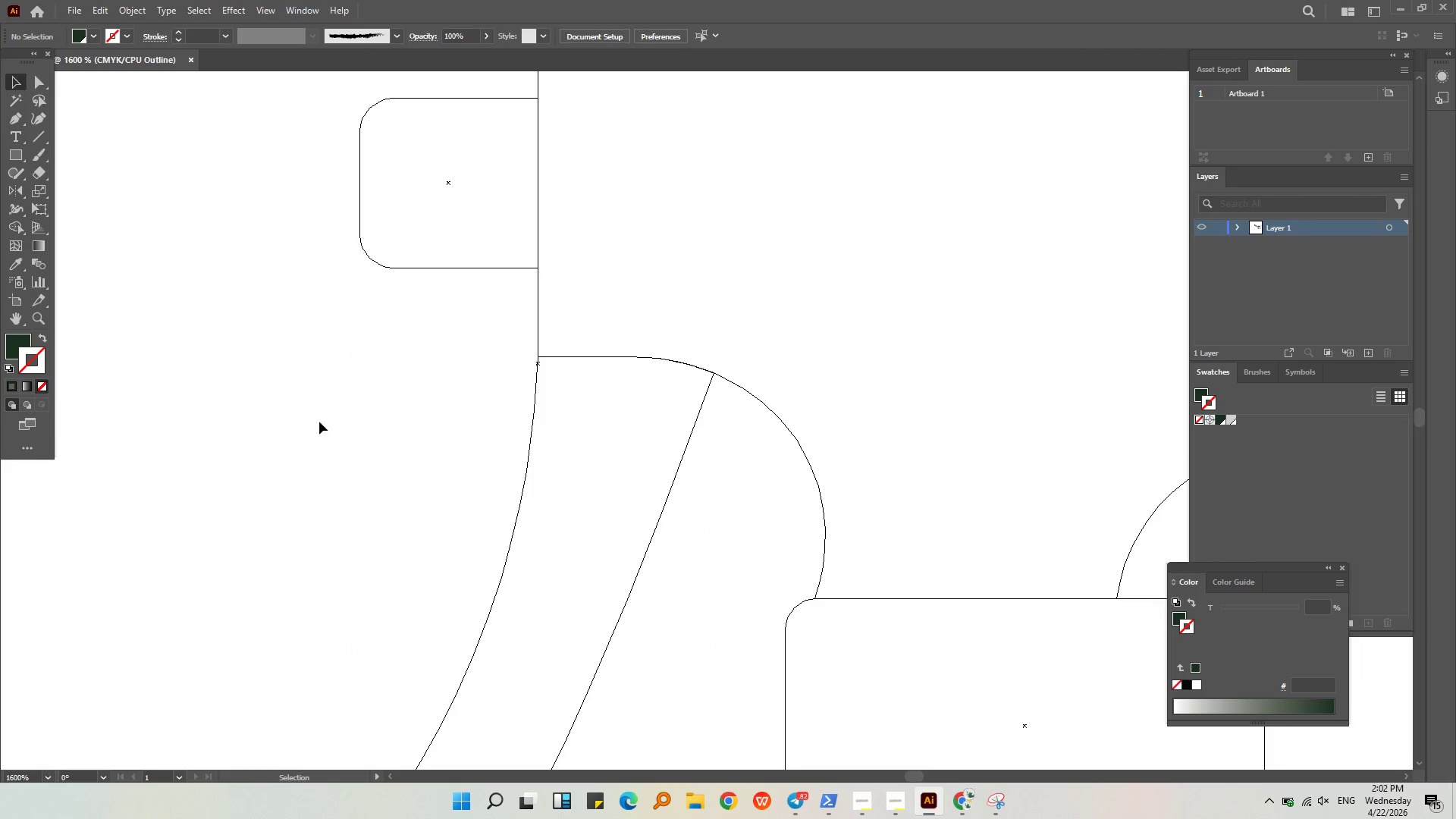 
hold_key(key=AltLeft, duration=0.64)
scroll: coordinate [322, 412], scroll_direction: down, amount: 3.0
 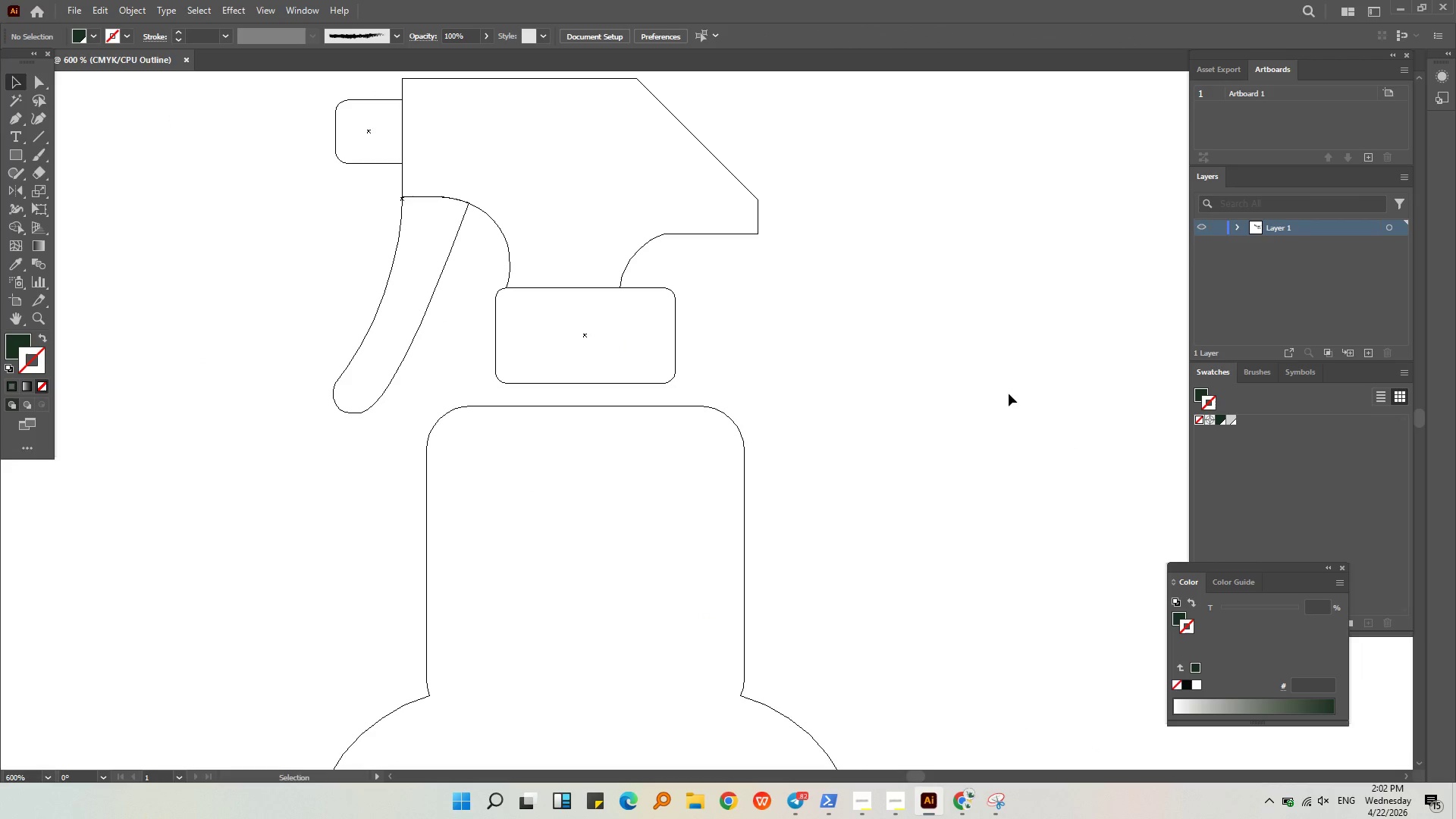 
right_click([799, 328])
 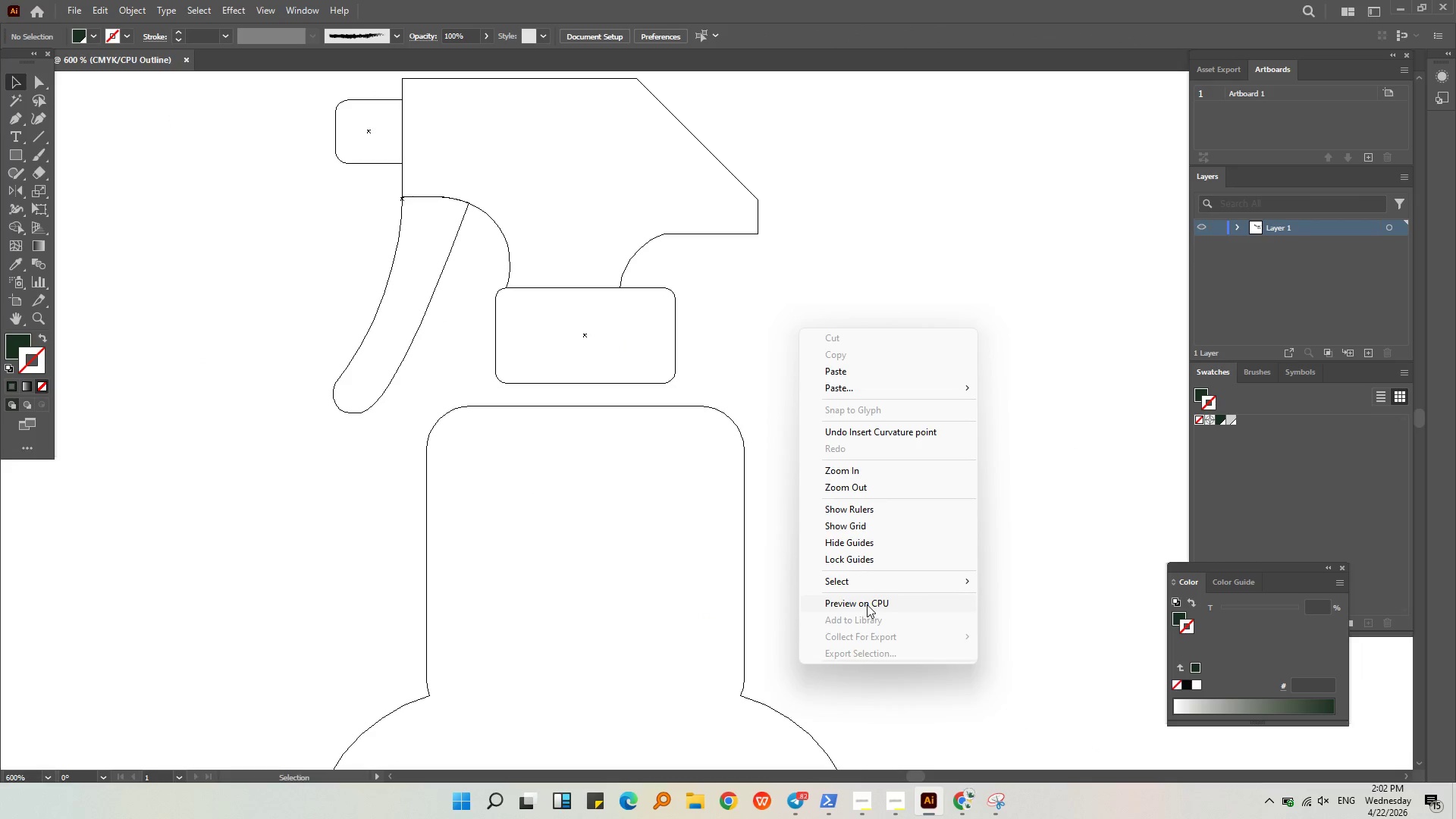 
double_click([899, 453])
 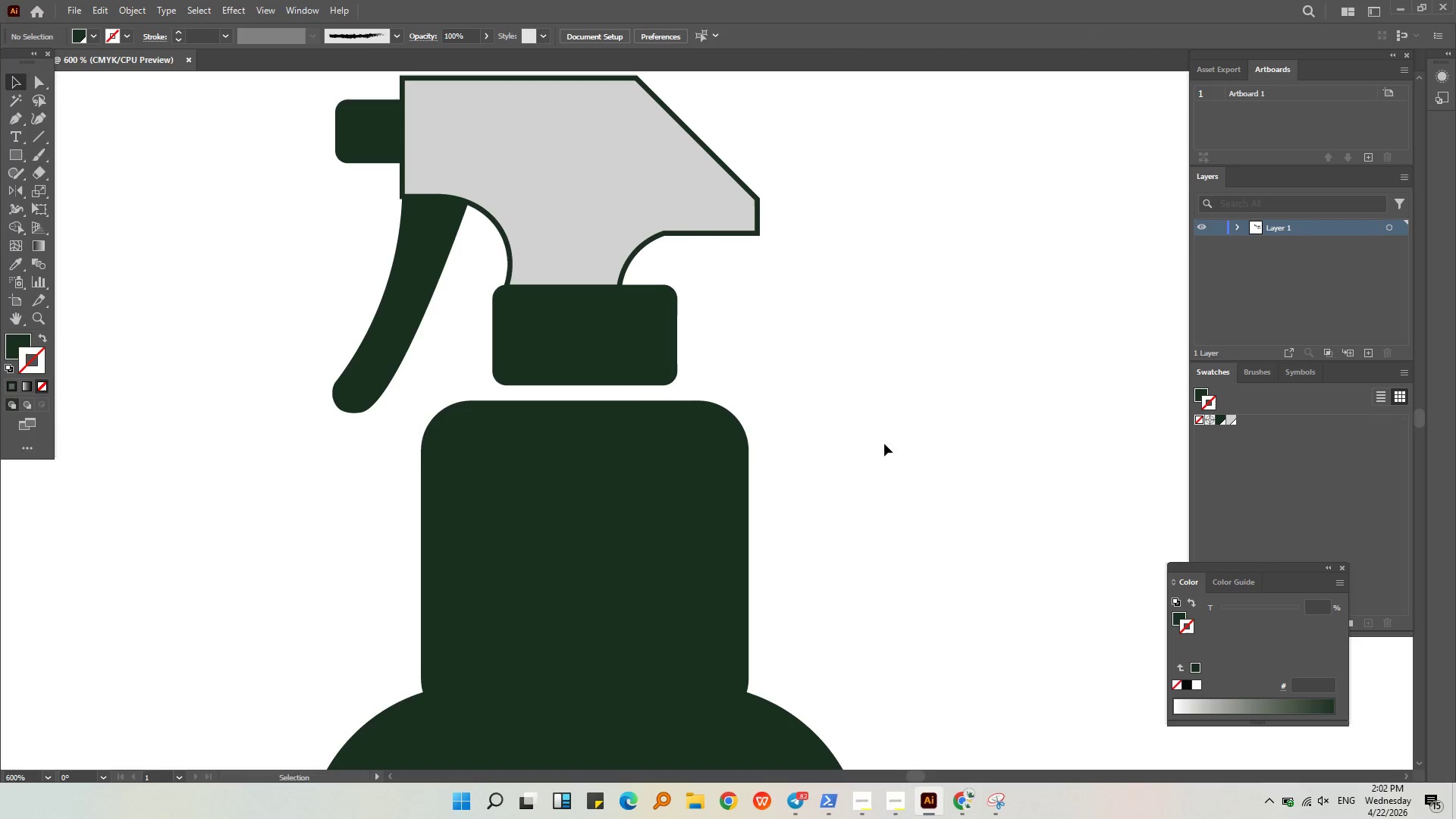 
hold_key(key=AltLeft, duration=0.88)
 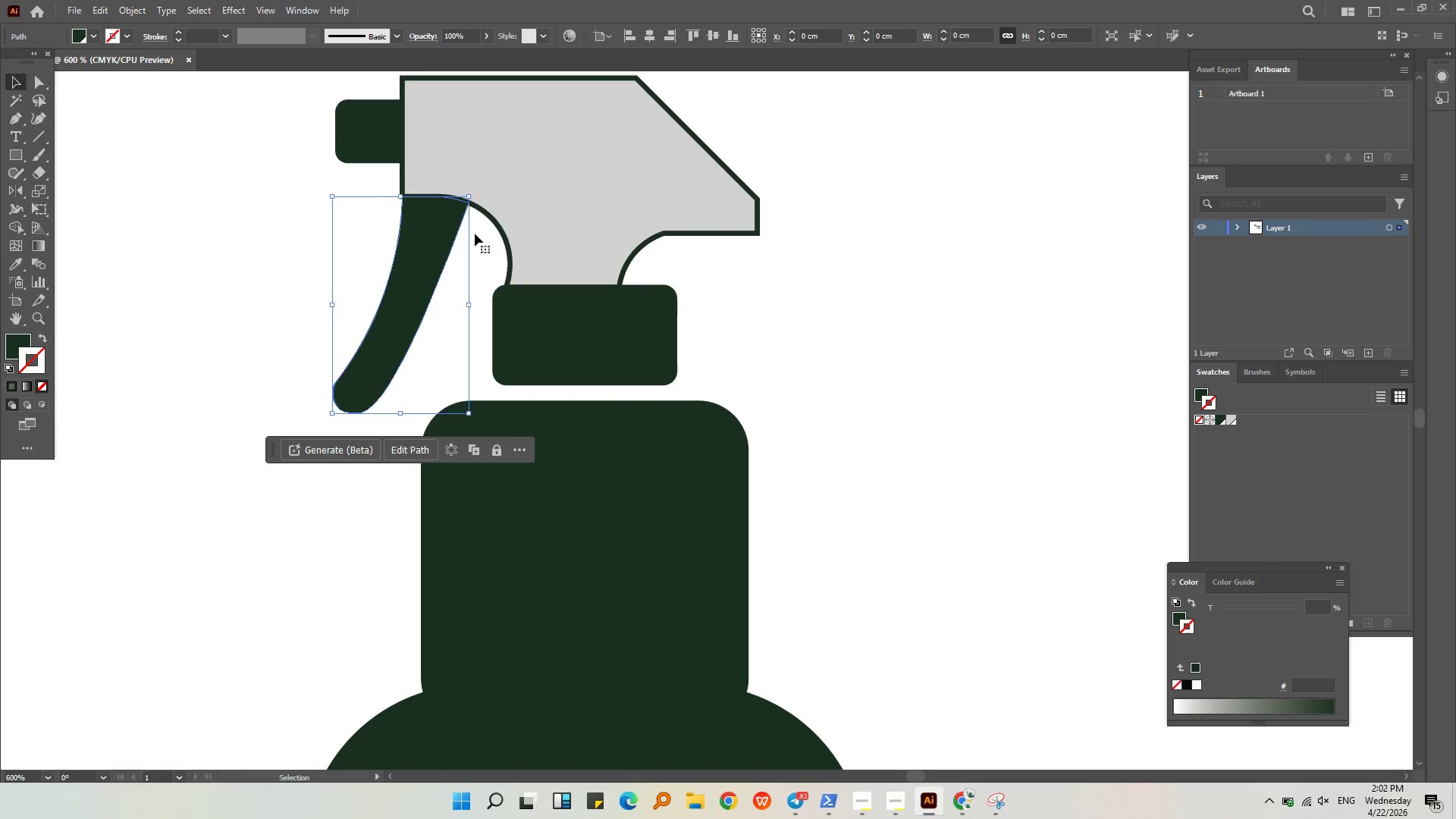 
double_click([870, 270])
 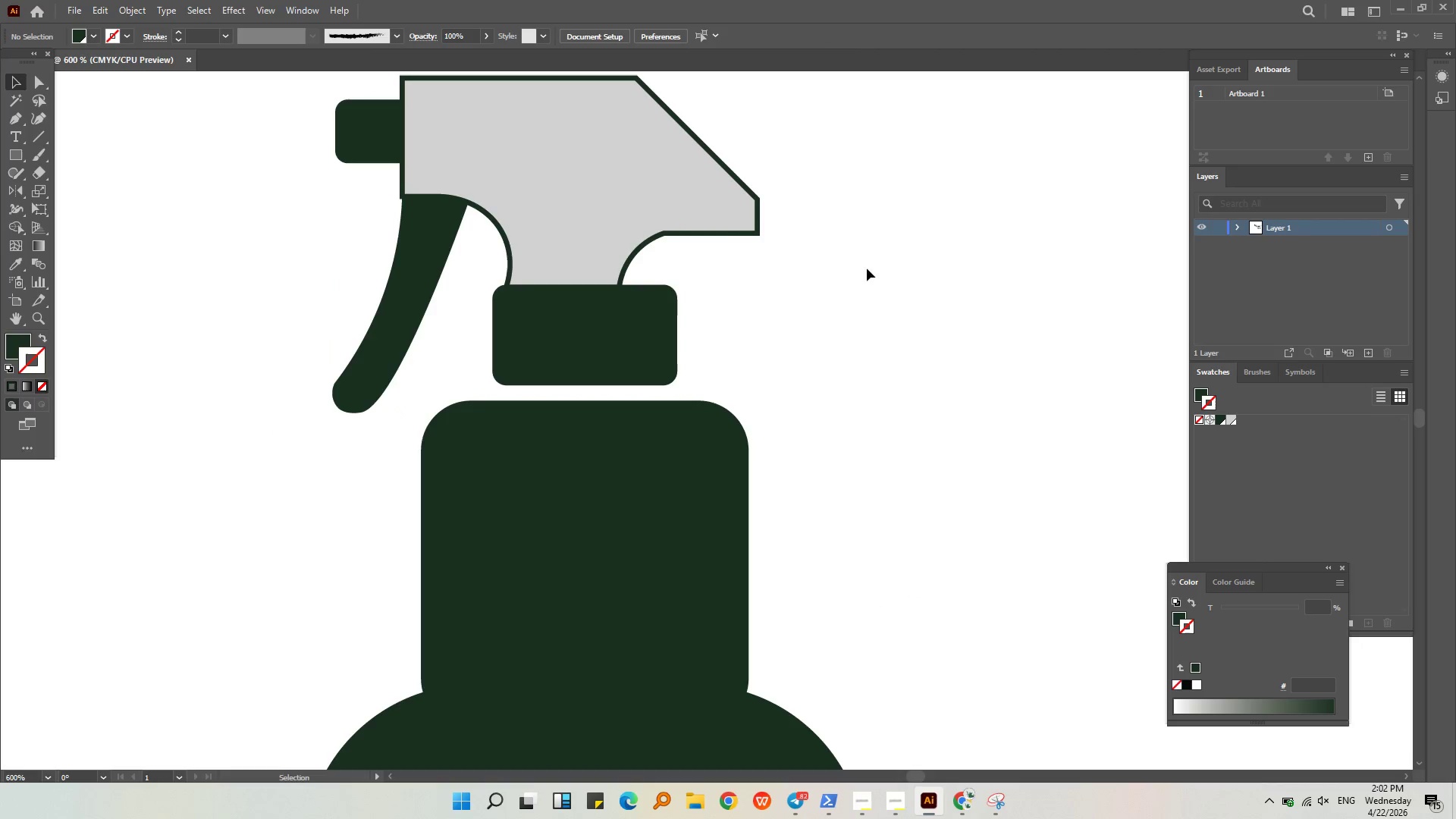 
hold_key(key=AltLeft, duration=0.66)
 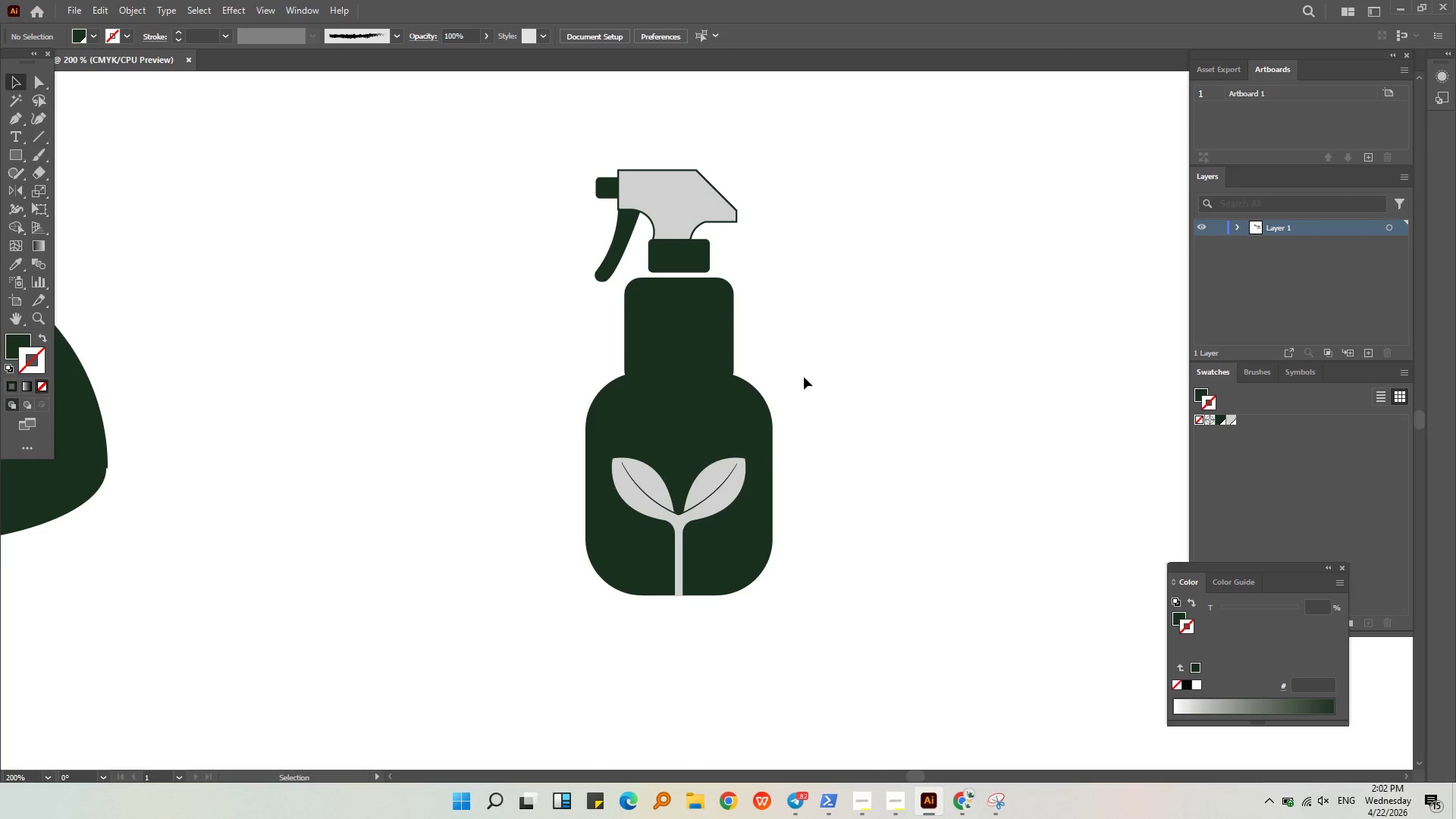 
left_click([790, 287])
 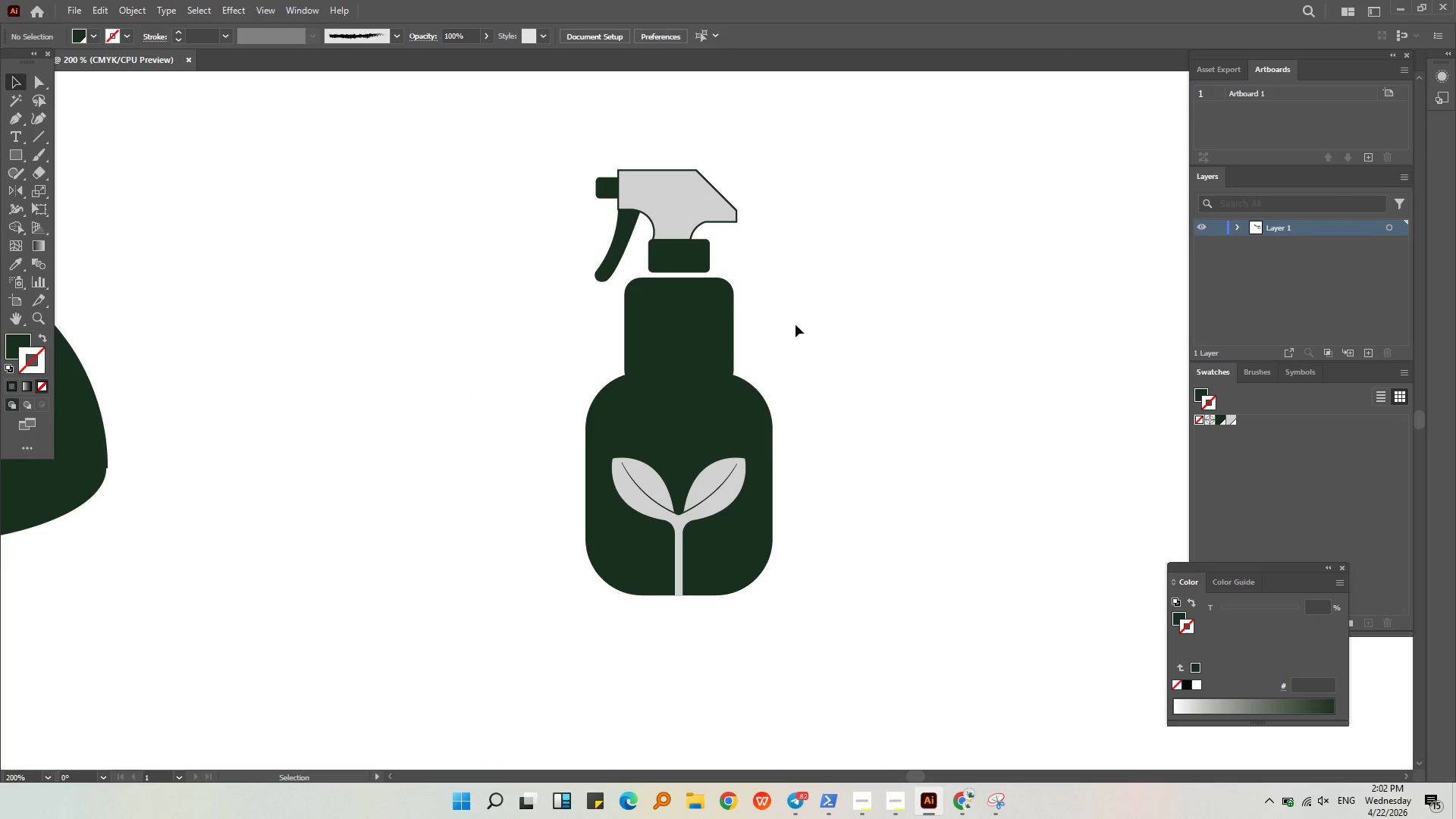 
scroll: coordinate [721, 219], scroll_direction: down, amount: 3.0
 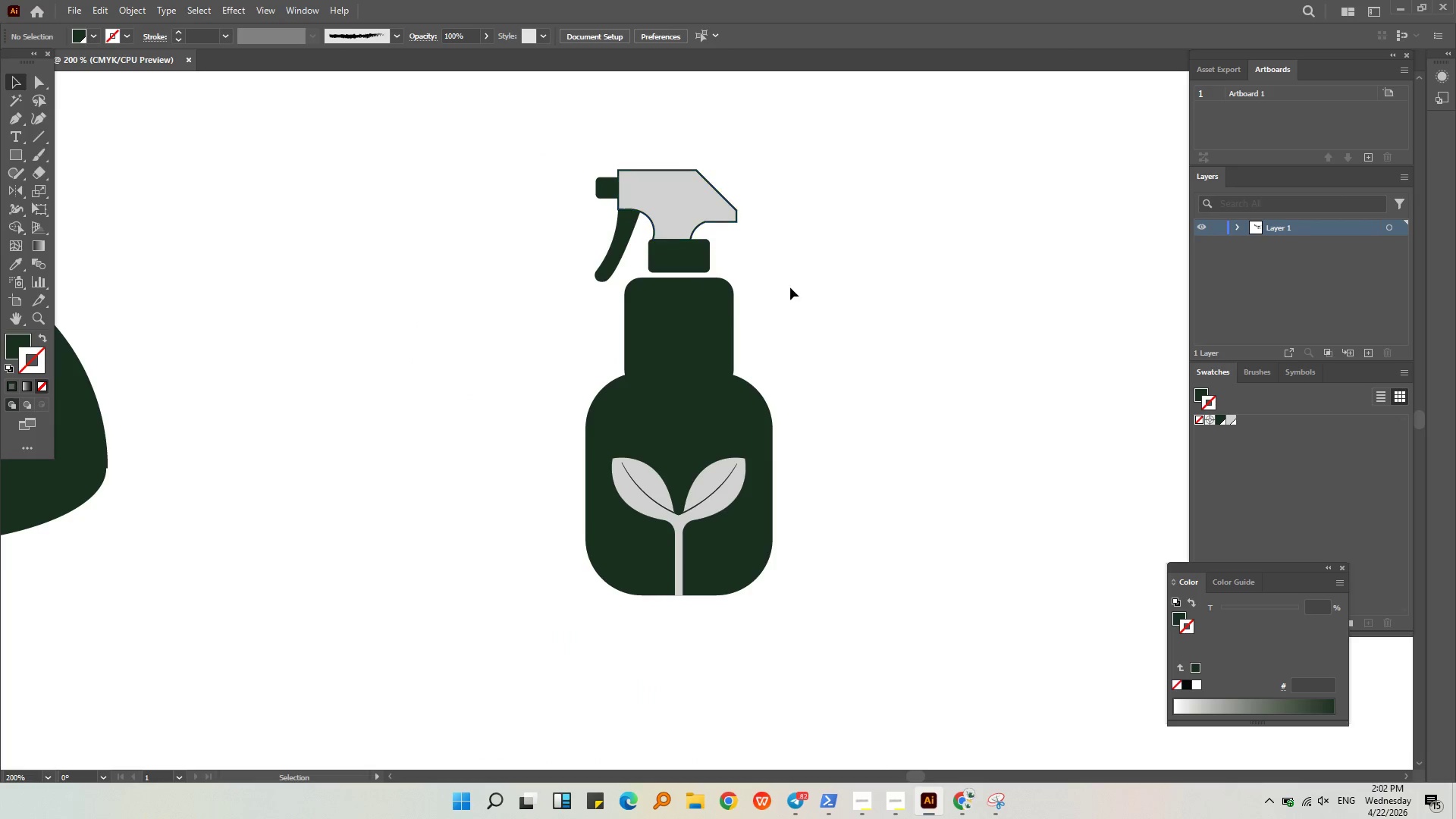 
hold_key(key=AltLeft, duration=0.36)
scroll: coordinate [805, 378], scroll_direction: down, amount: 2.0
 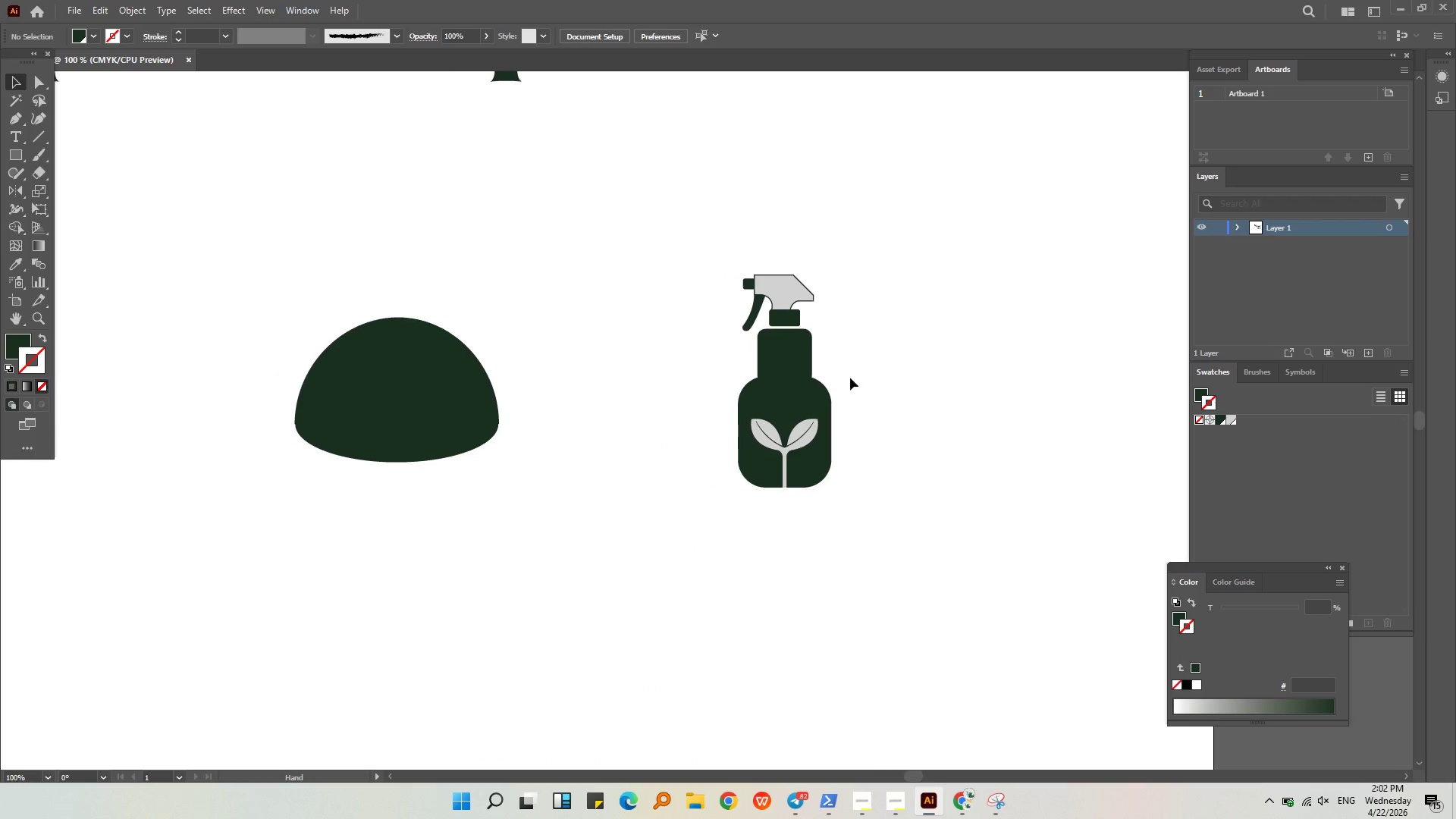 
left_click([902, 408])
 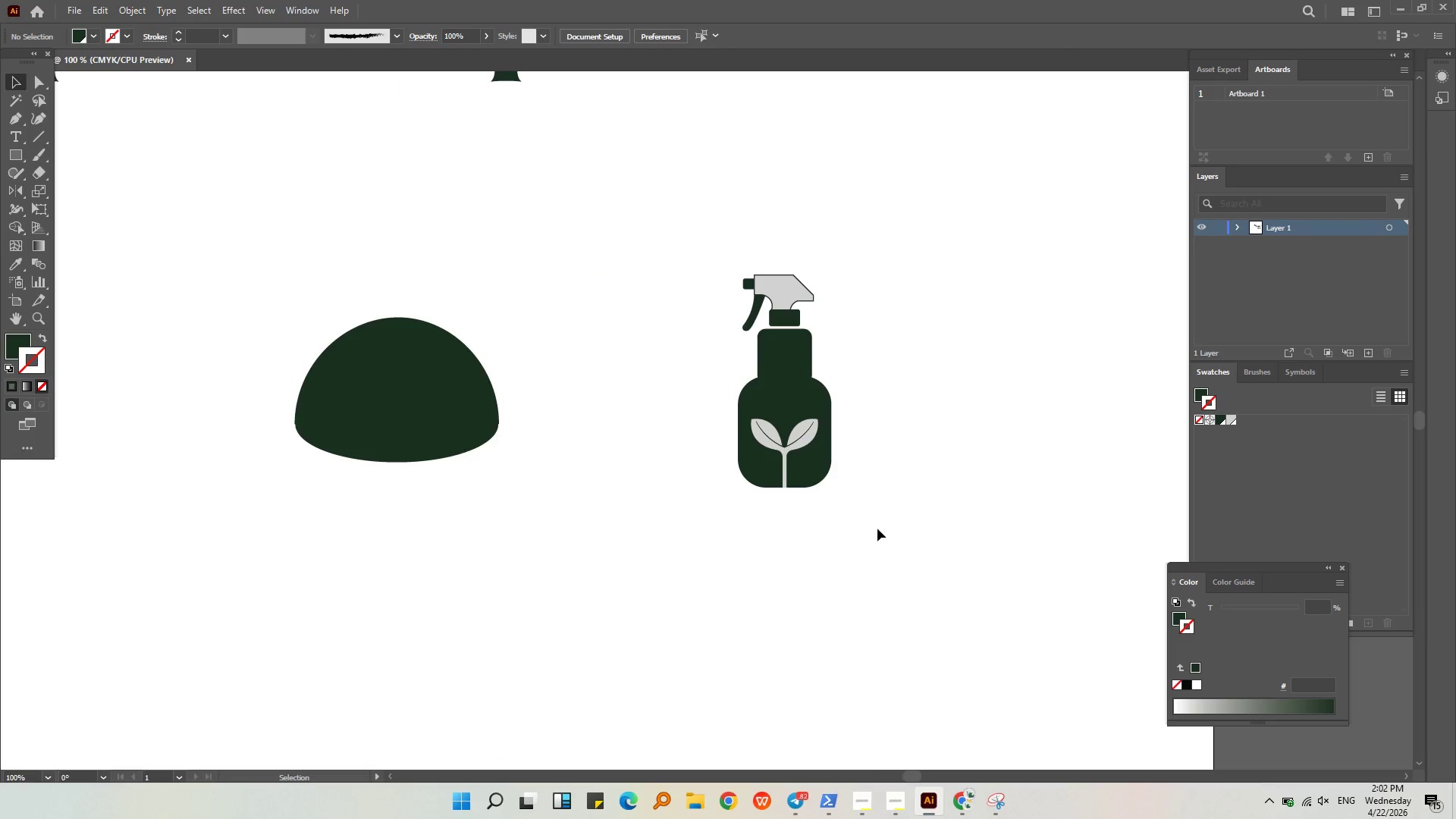 
left_click_drag(start_coordinate=[861, 543], to_coordinate=[696, 229])
 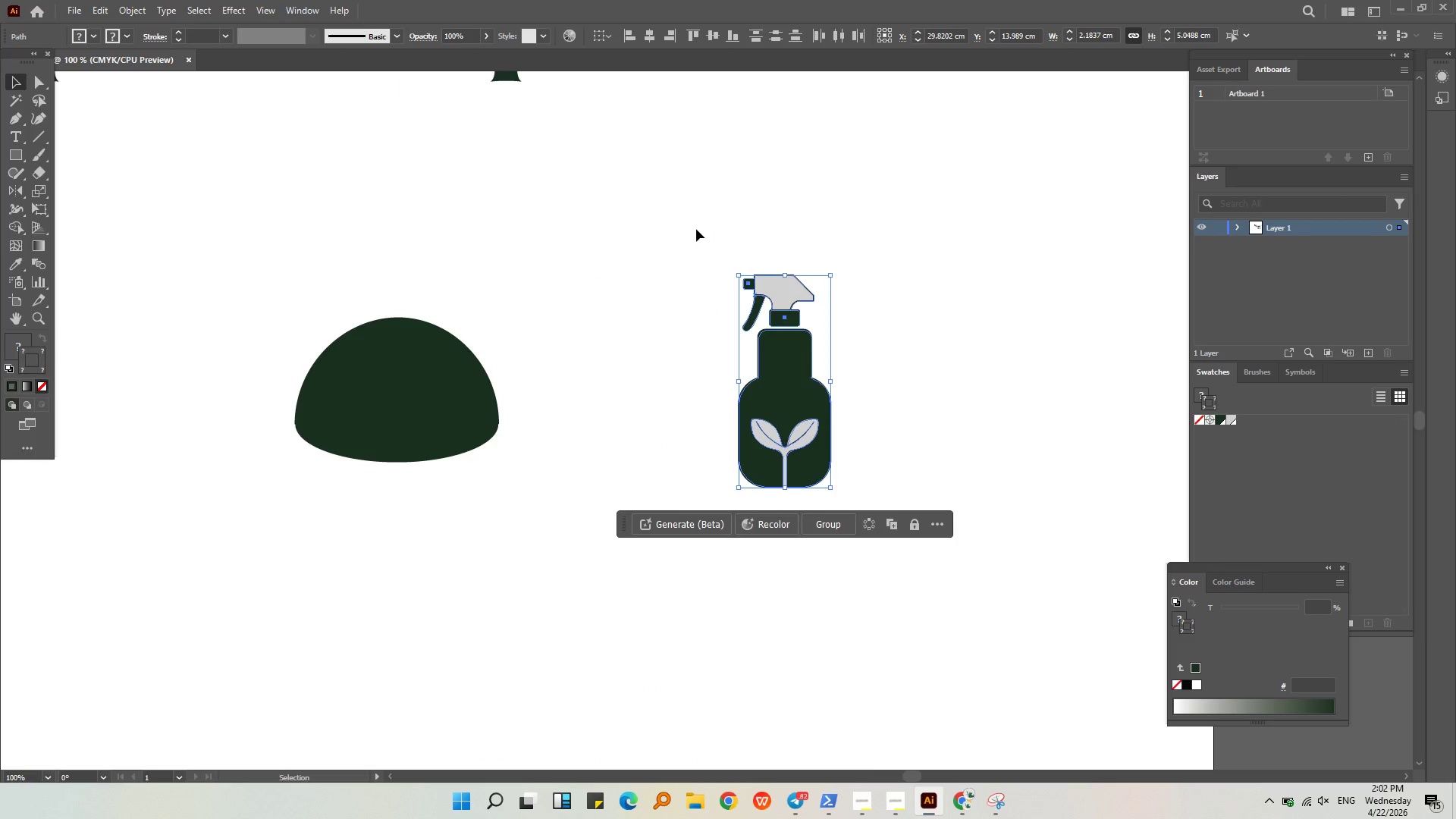 
key(Control+ControlLeft)
 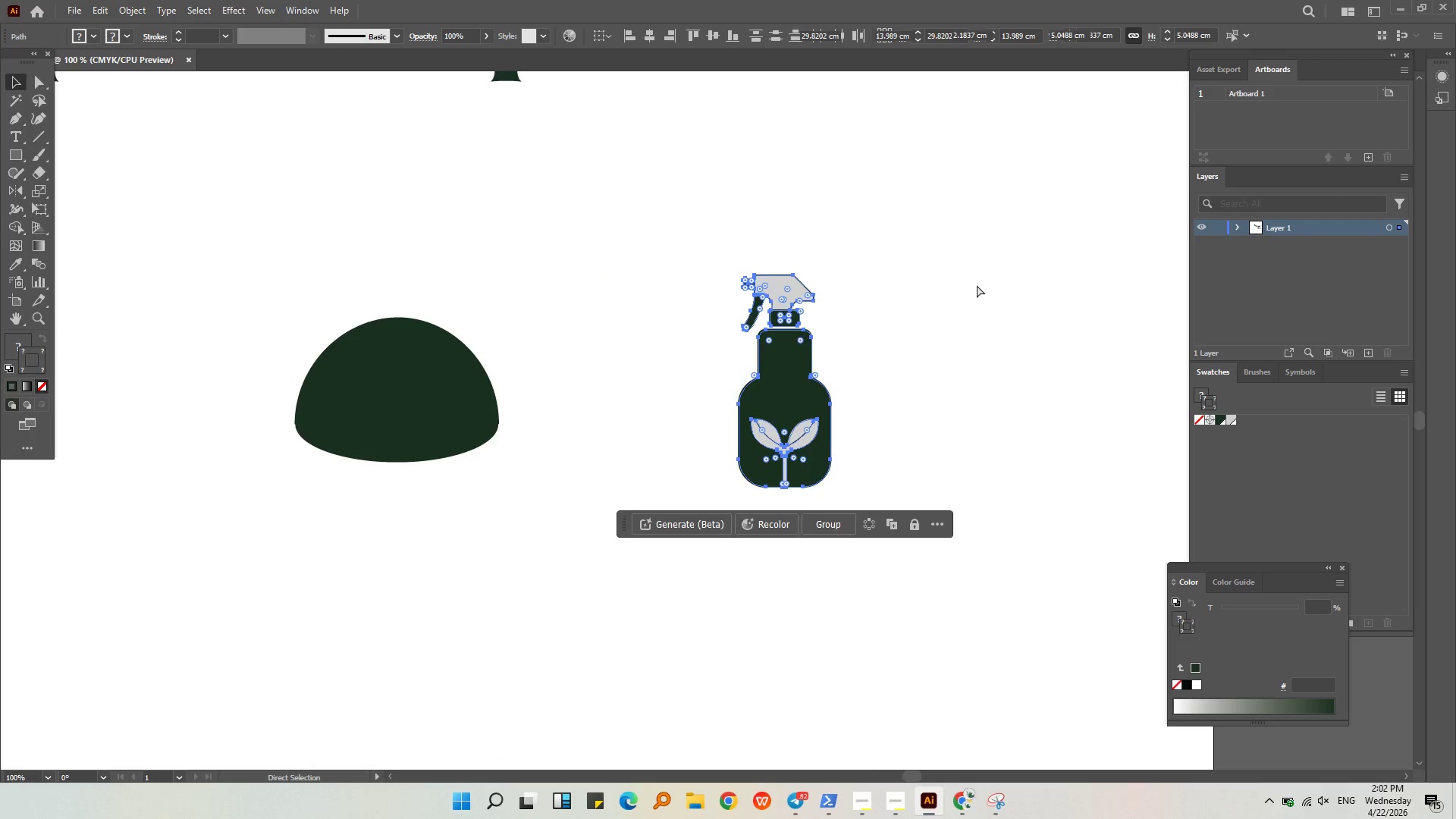 
key(Control+G)
 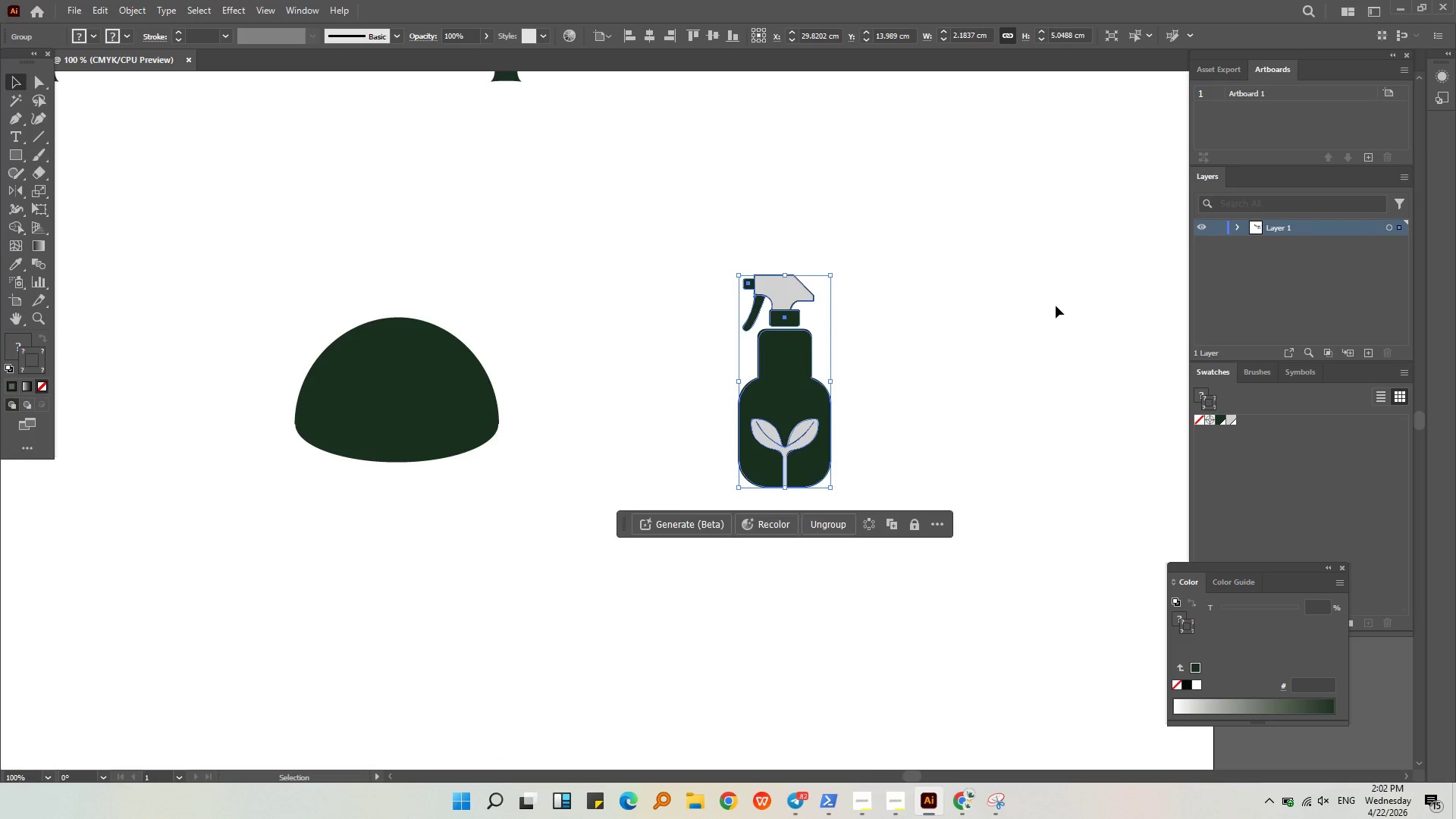 
left_click([1056, 306])
 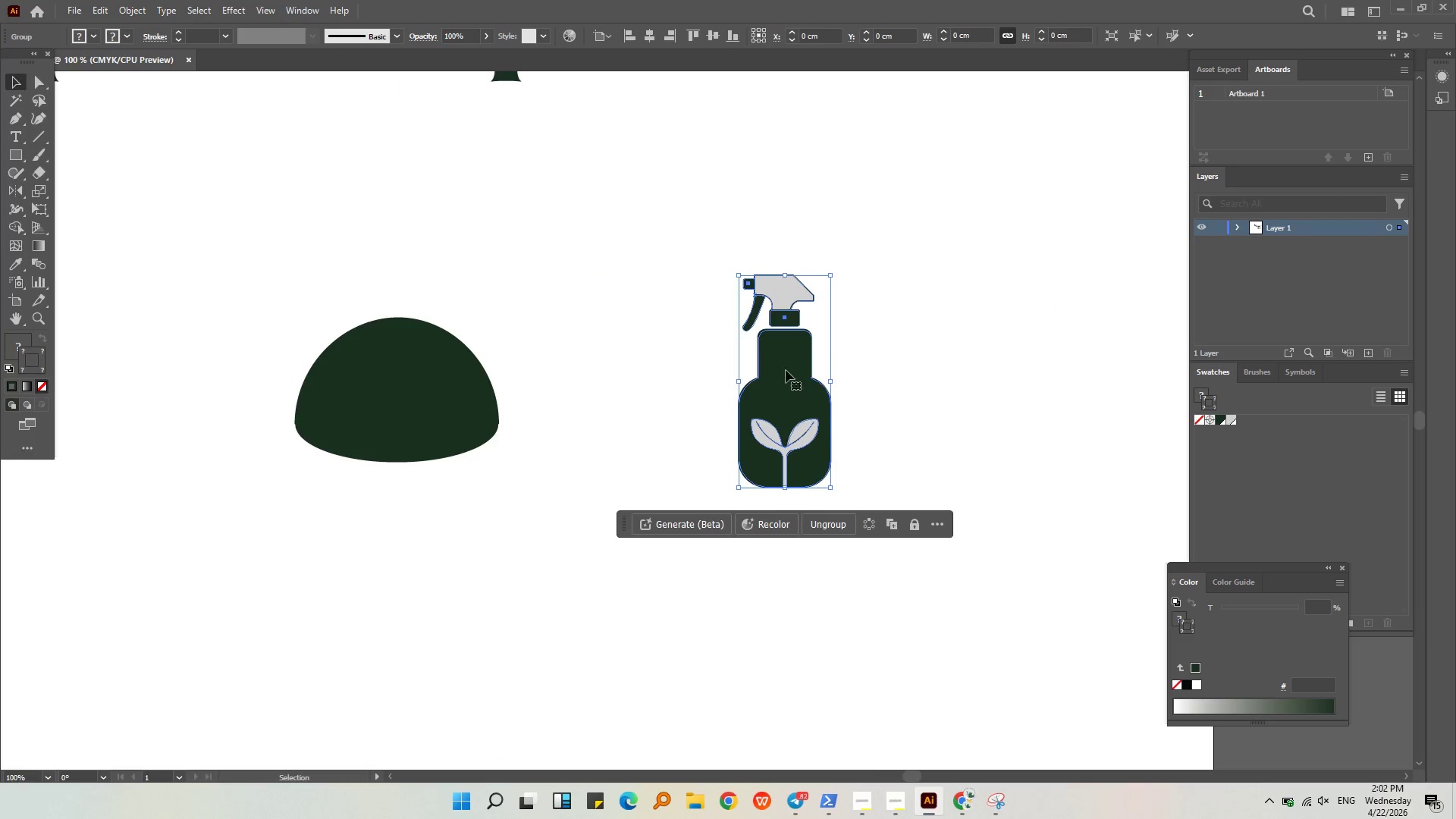 
left_click_drag(start_coordinate=[918, 326], to_coordinate=[919, 331])
 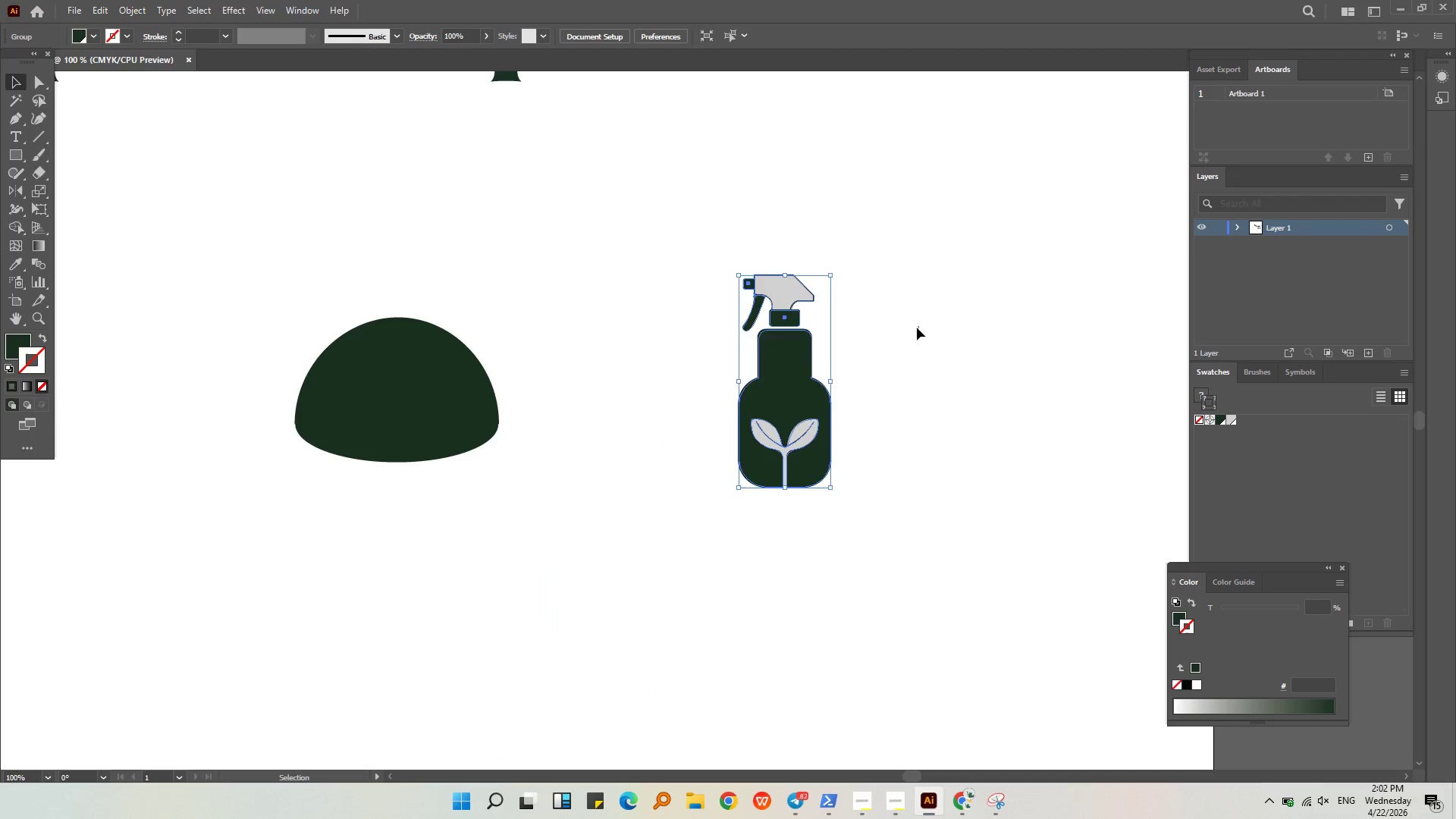 
hold_key(key=AltLeft, duration=0.42)
scroll: coordinate [896, 336], scroll_direction: down, amount: 2.0
 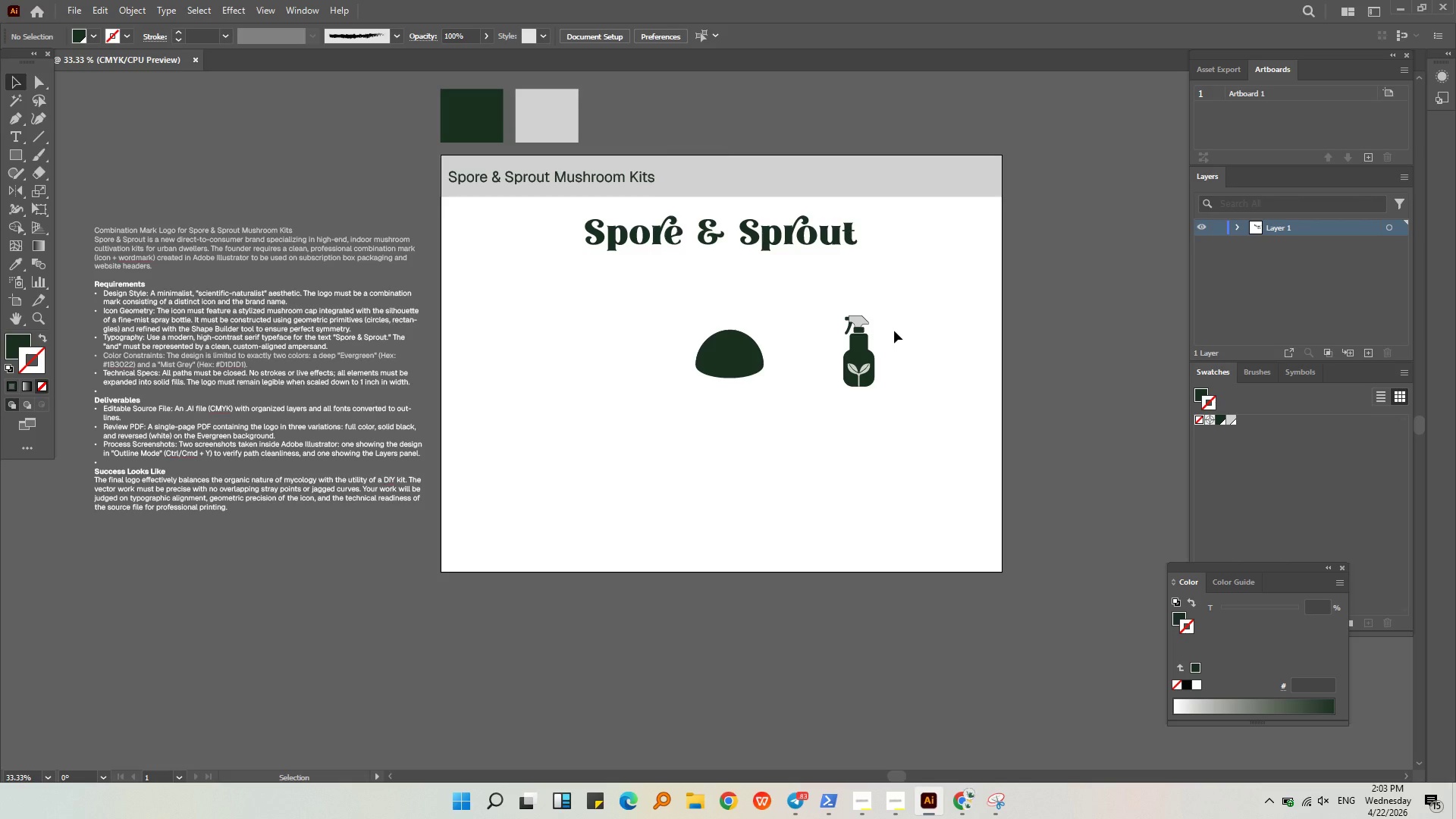 
wait(55.0)
 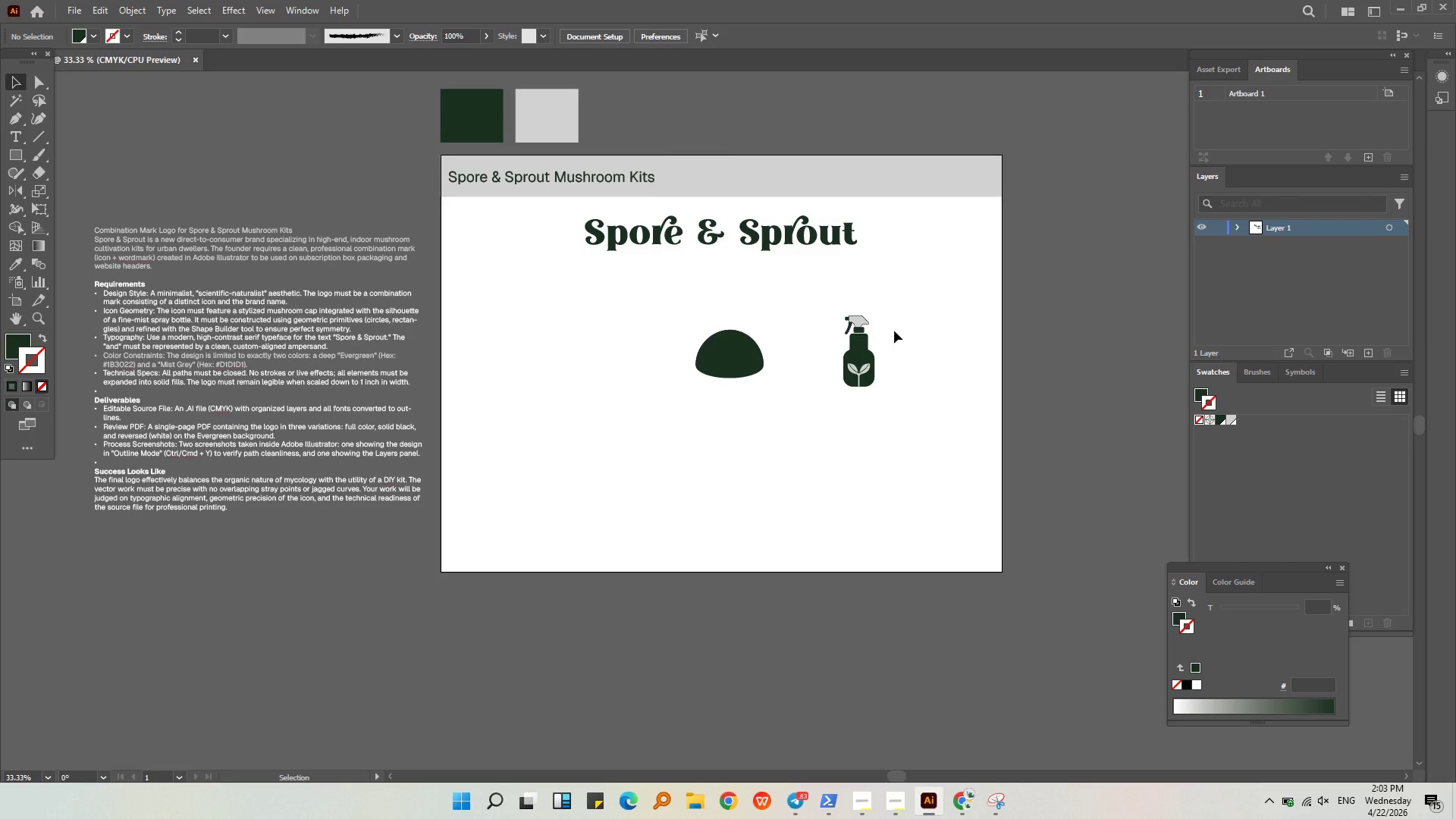 
hold_key(key=AltLeft, duration=0.36)
scroll: coordinate [878, 353], scroll_direction: up, amount: 3.0
 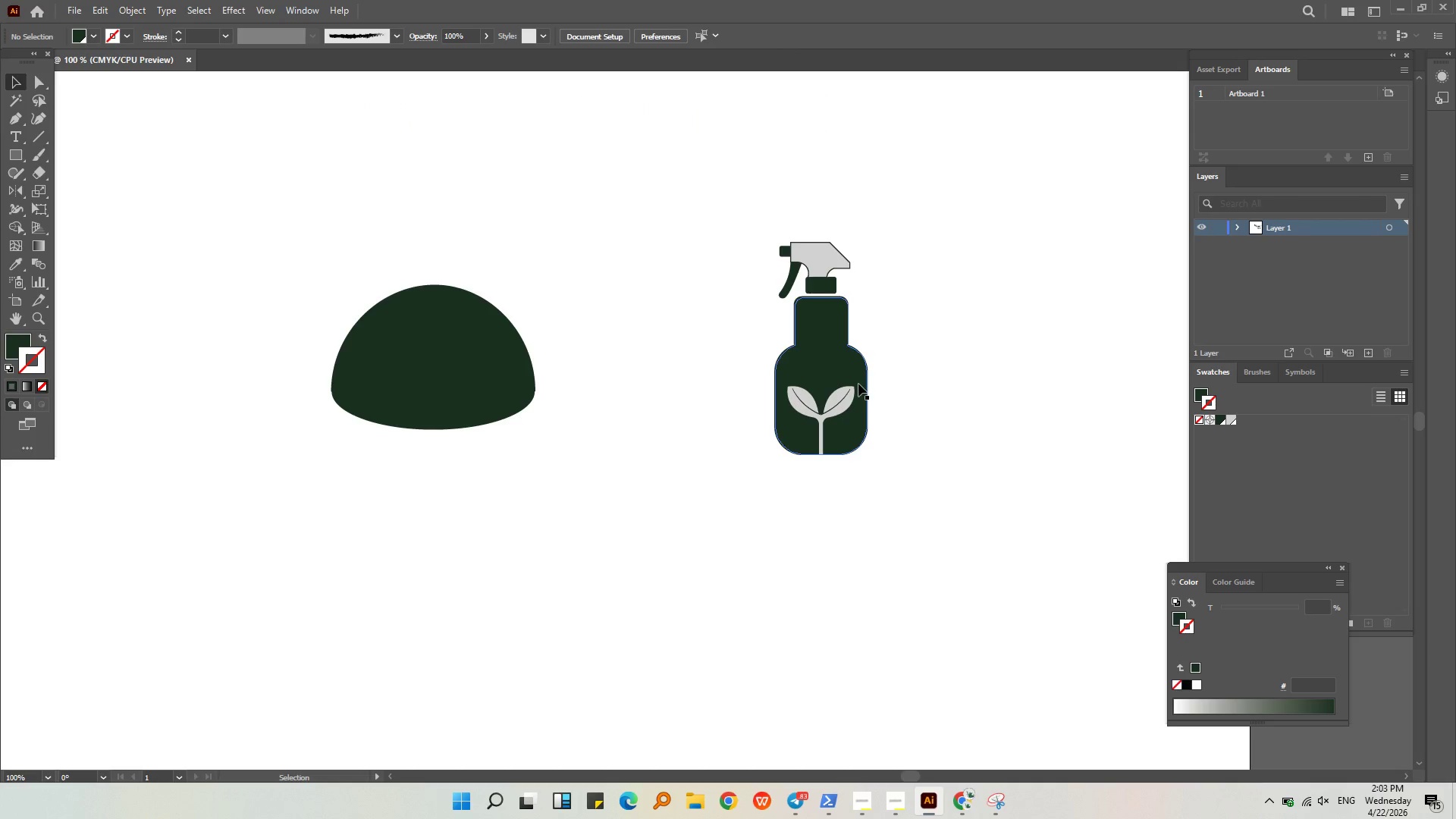 
left_click([855, 374])
 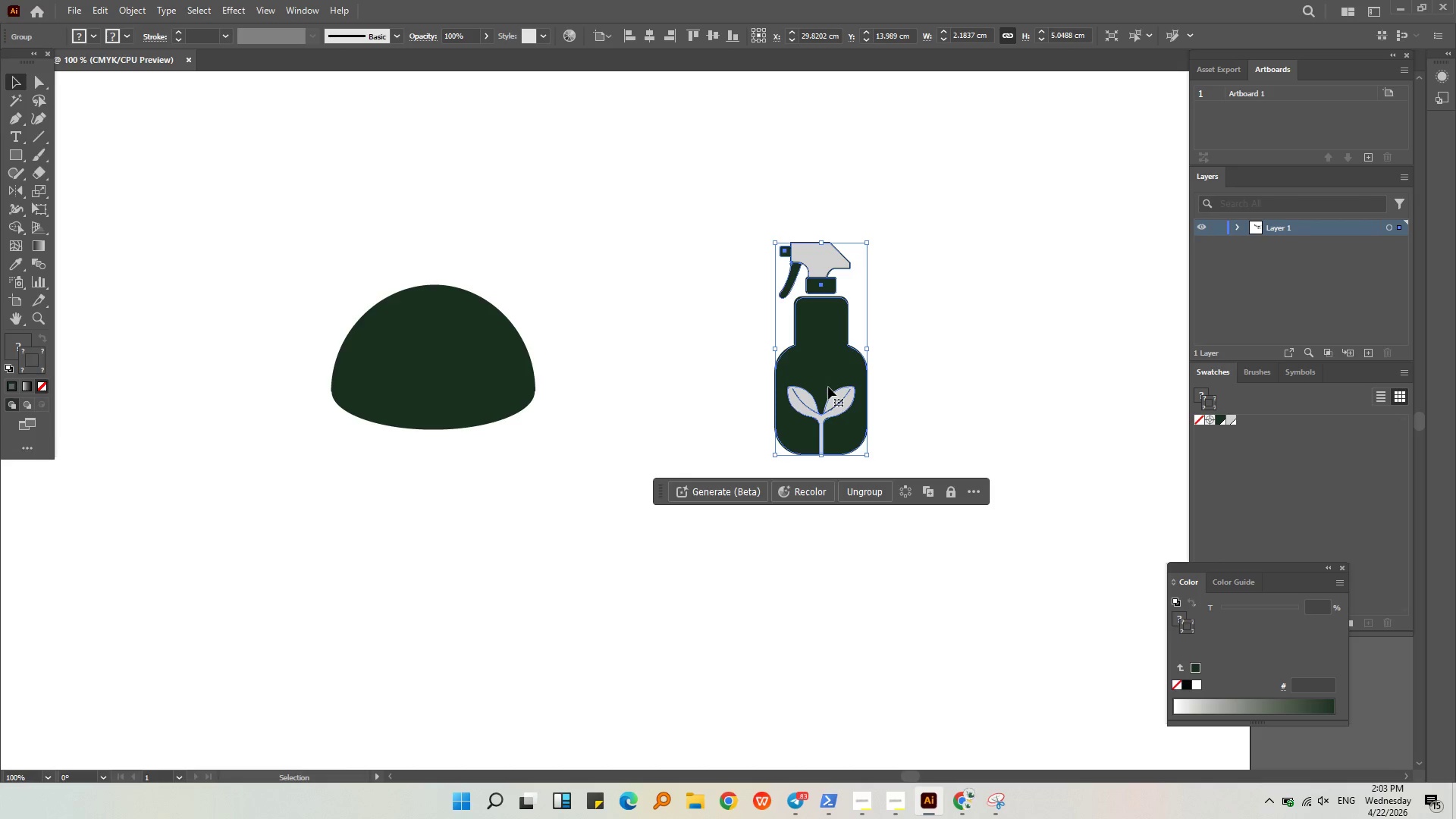 
hold_key(key=AltLeft, duration=0.36)
scroll: coordinate [835, 363], scroll_direction: up, amount: 3.0
 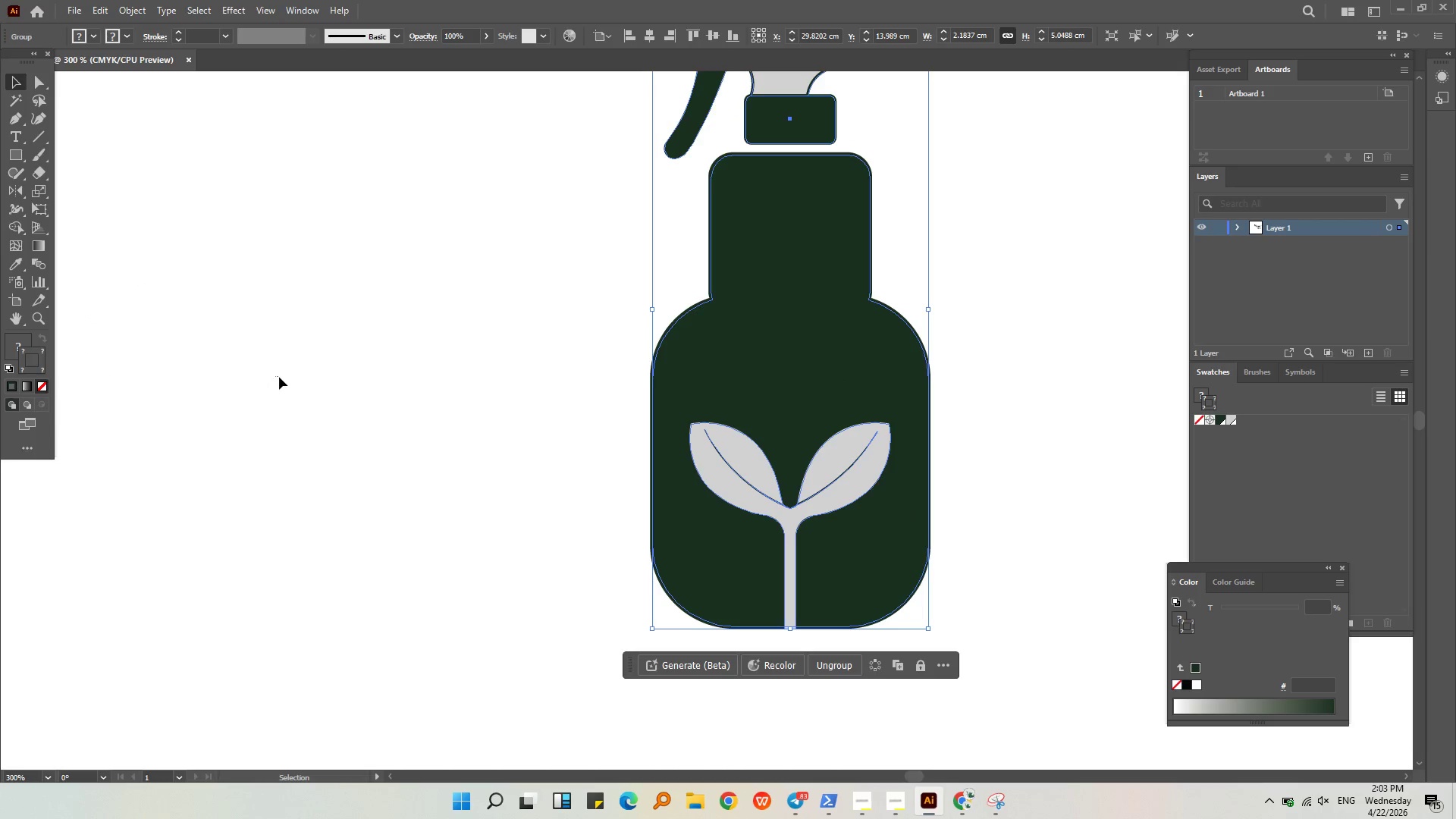 
double_click([709, 362])
 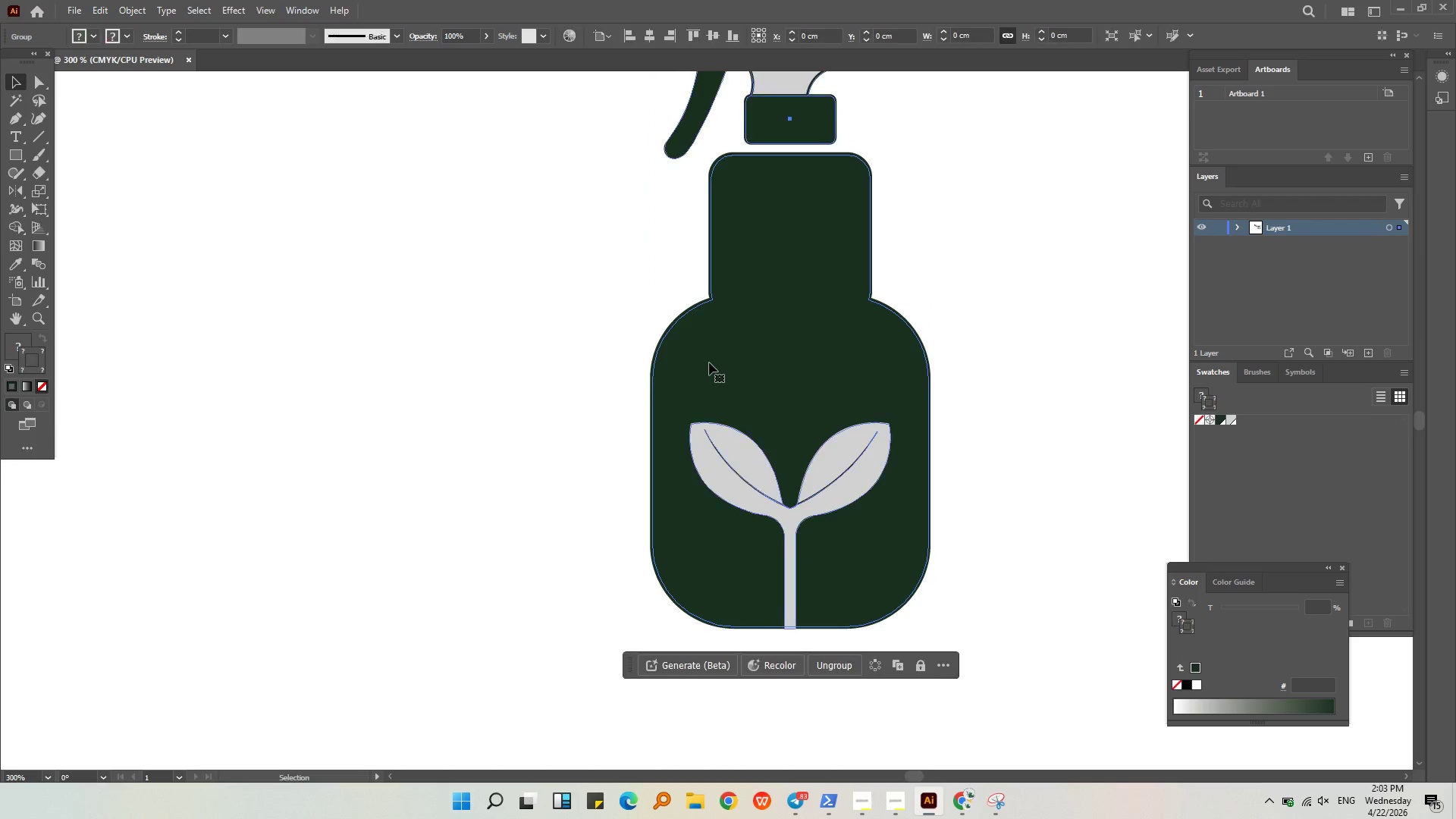 
key(Control+Shift+G)
 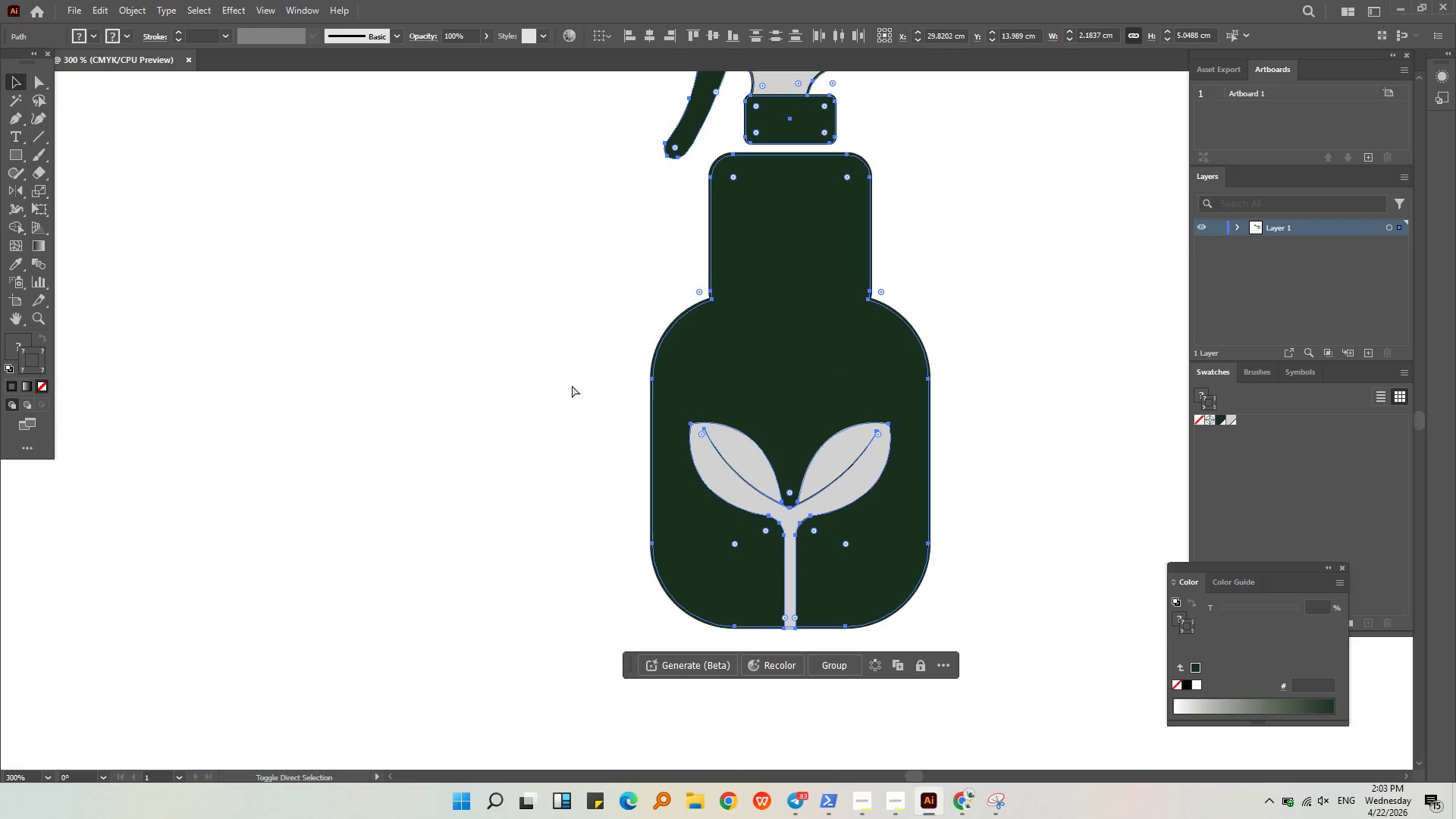 
left_click([572, 385])
 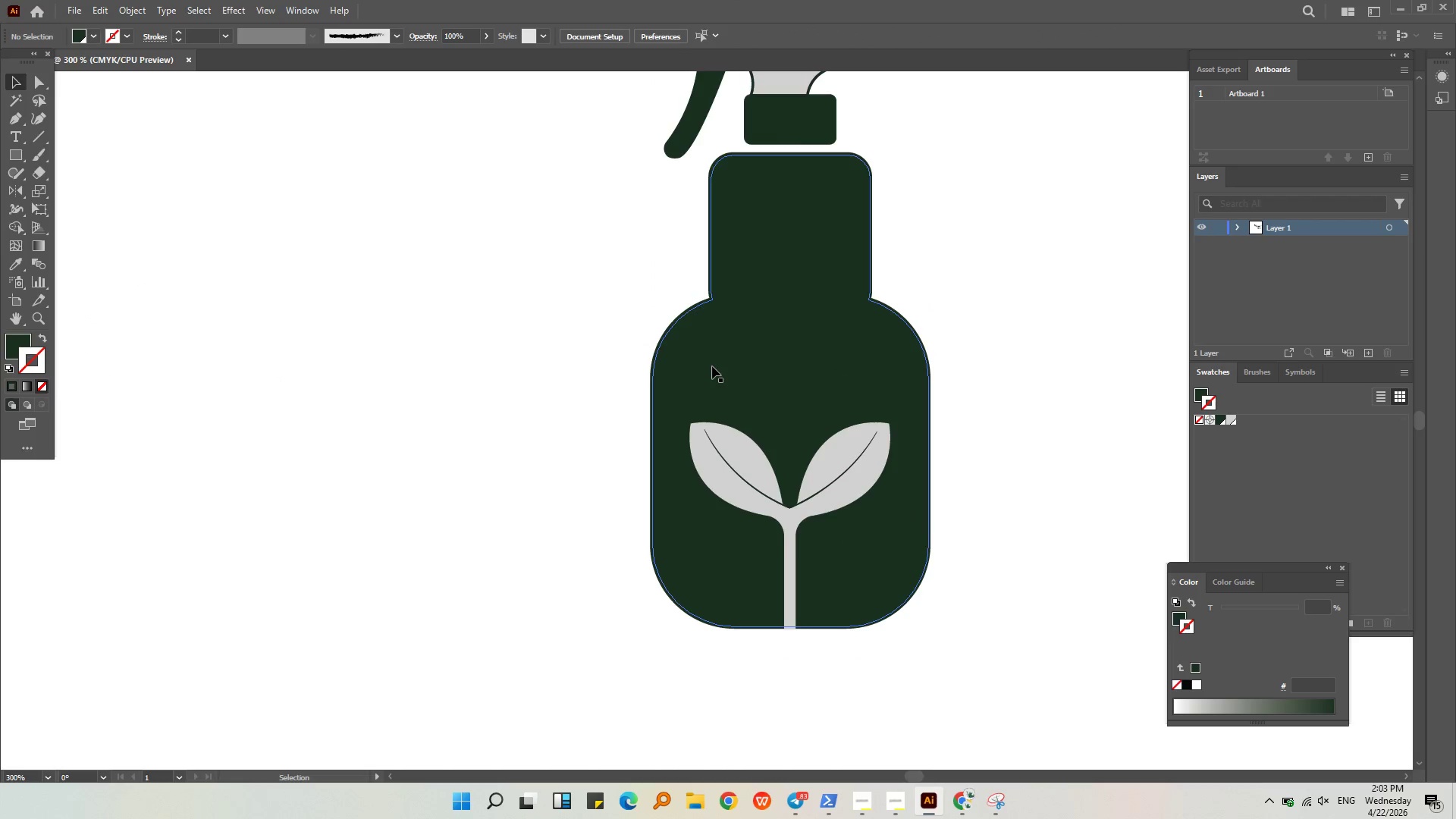 
double_click([712, 366])
 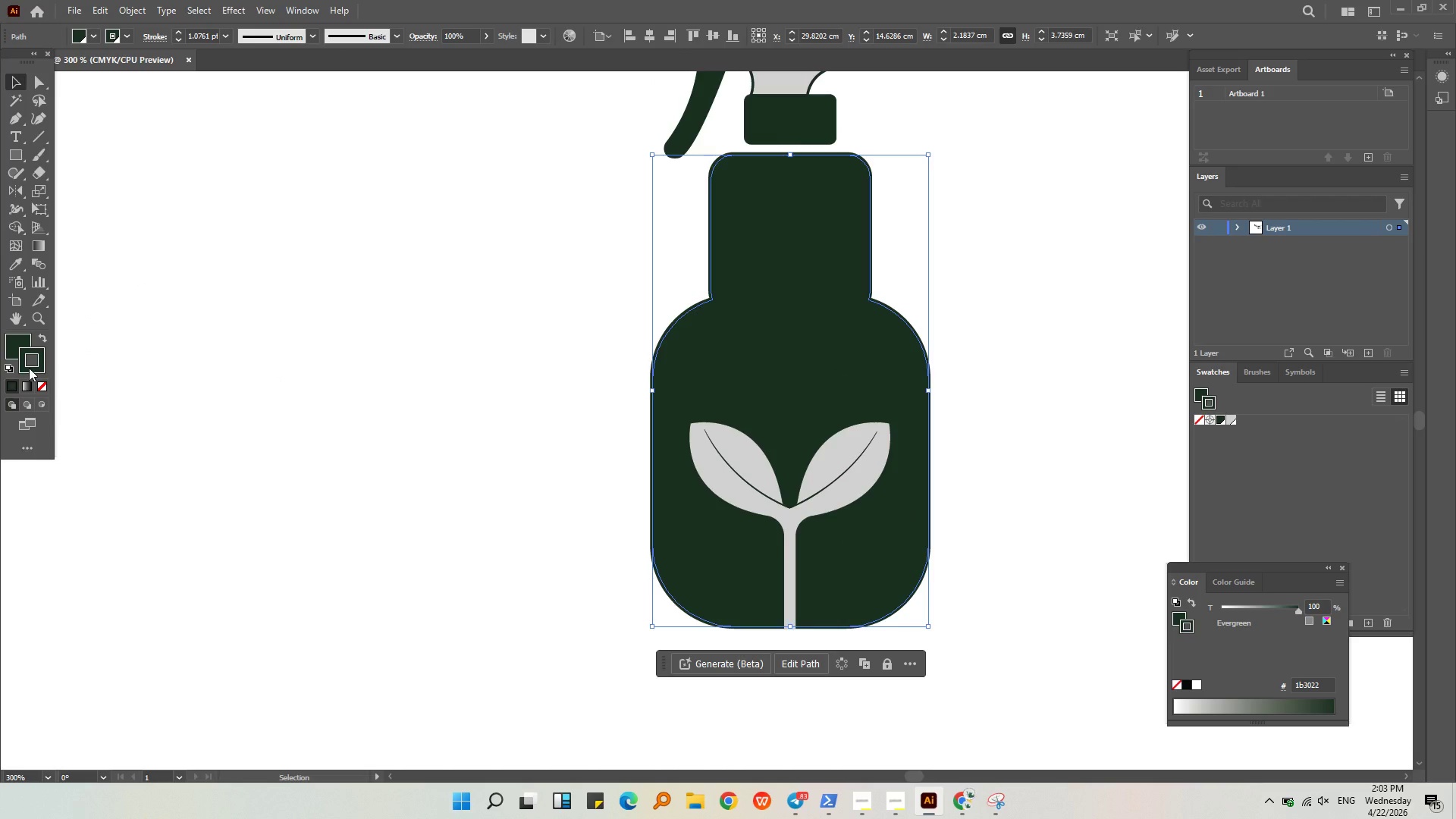 
left_click([17, 336])
 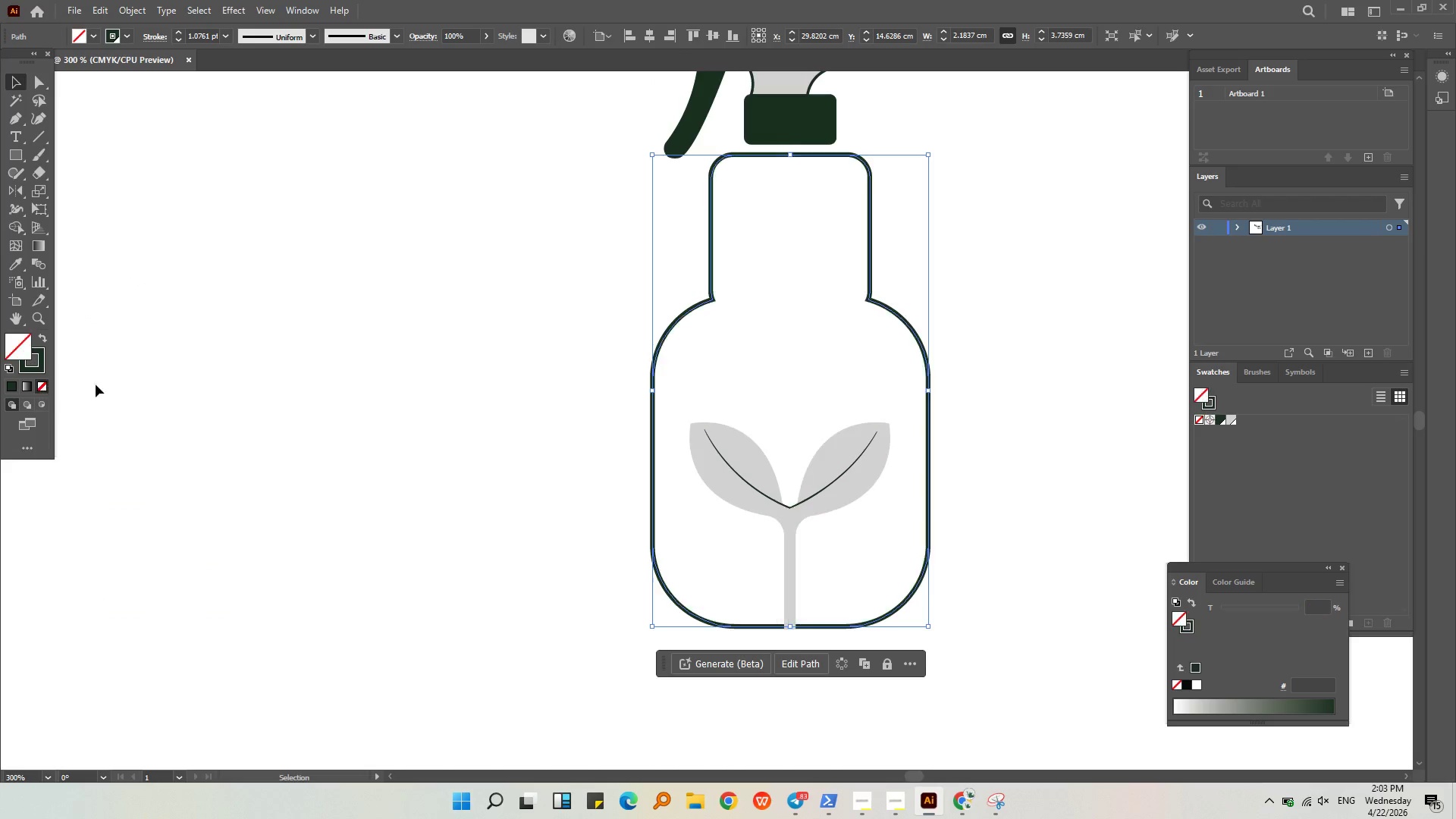 
double_click([218, 384])
 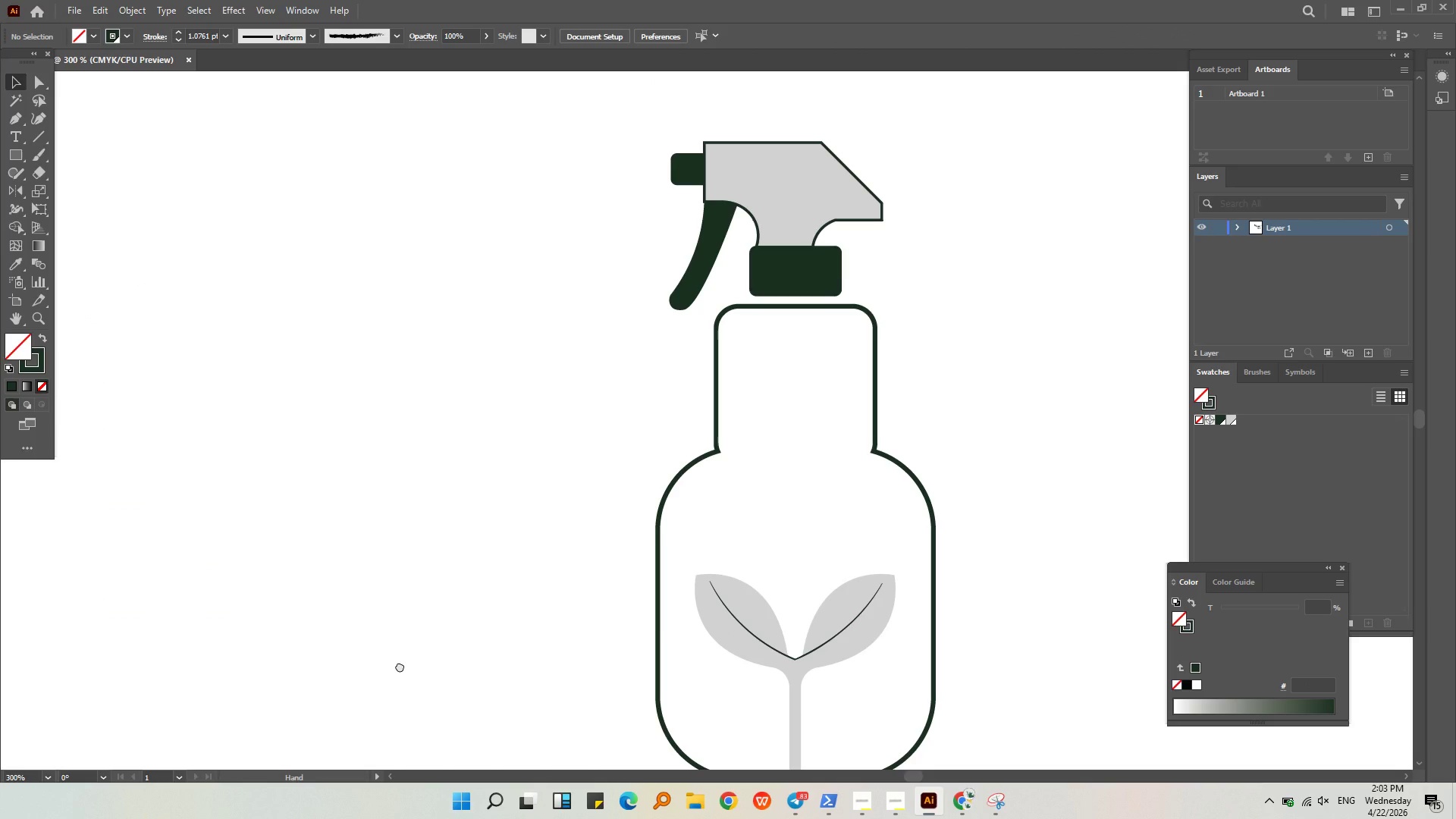 
left_click([771, 216])
 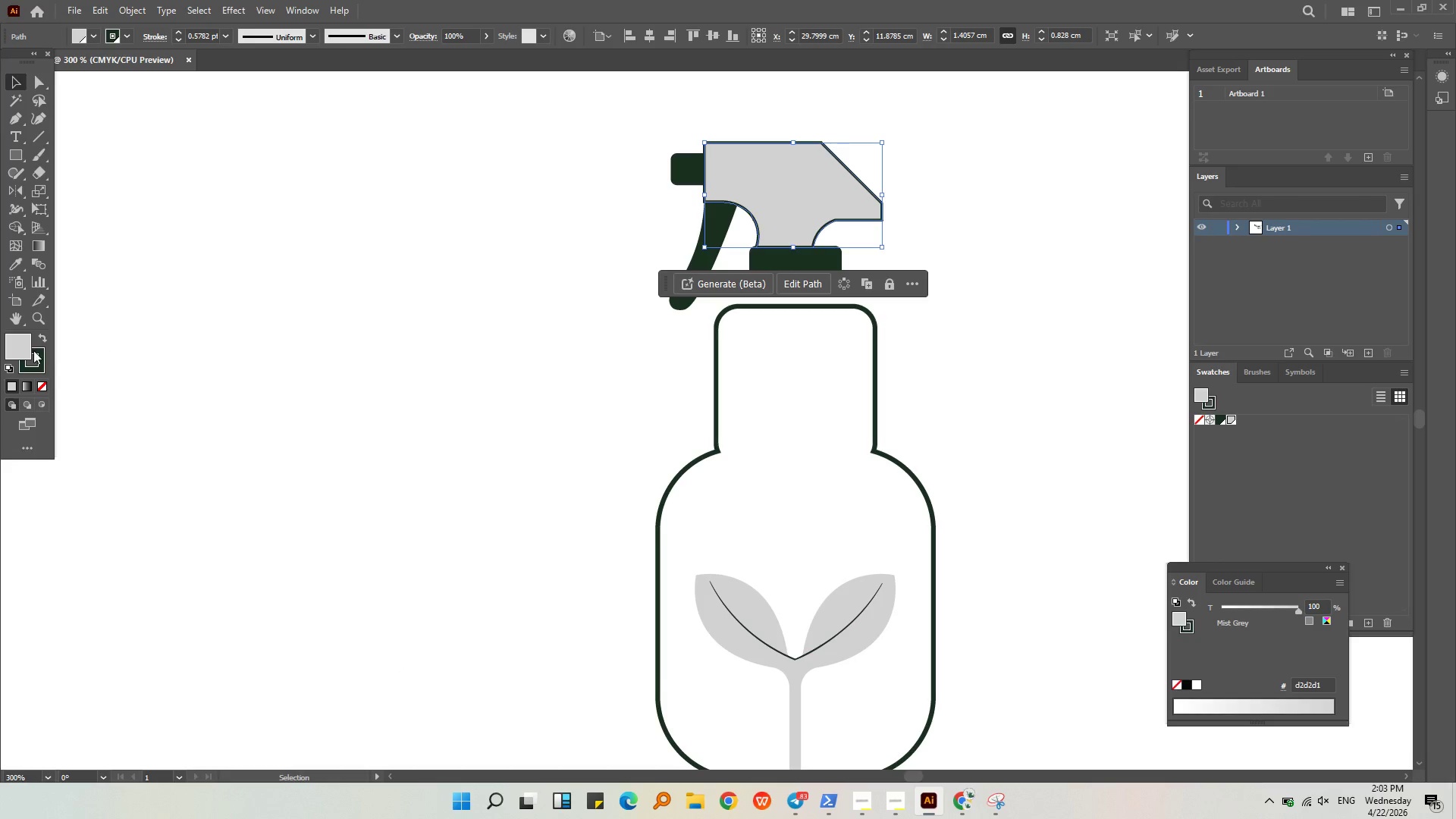 
left_click([30, 349])
 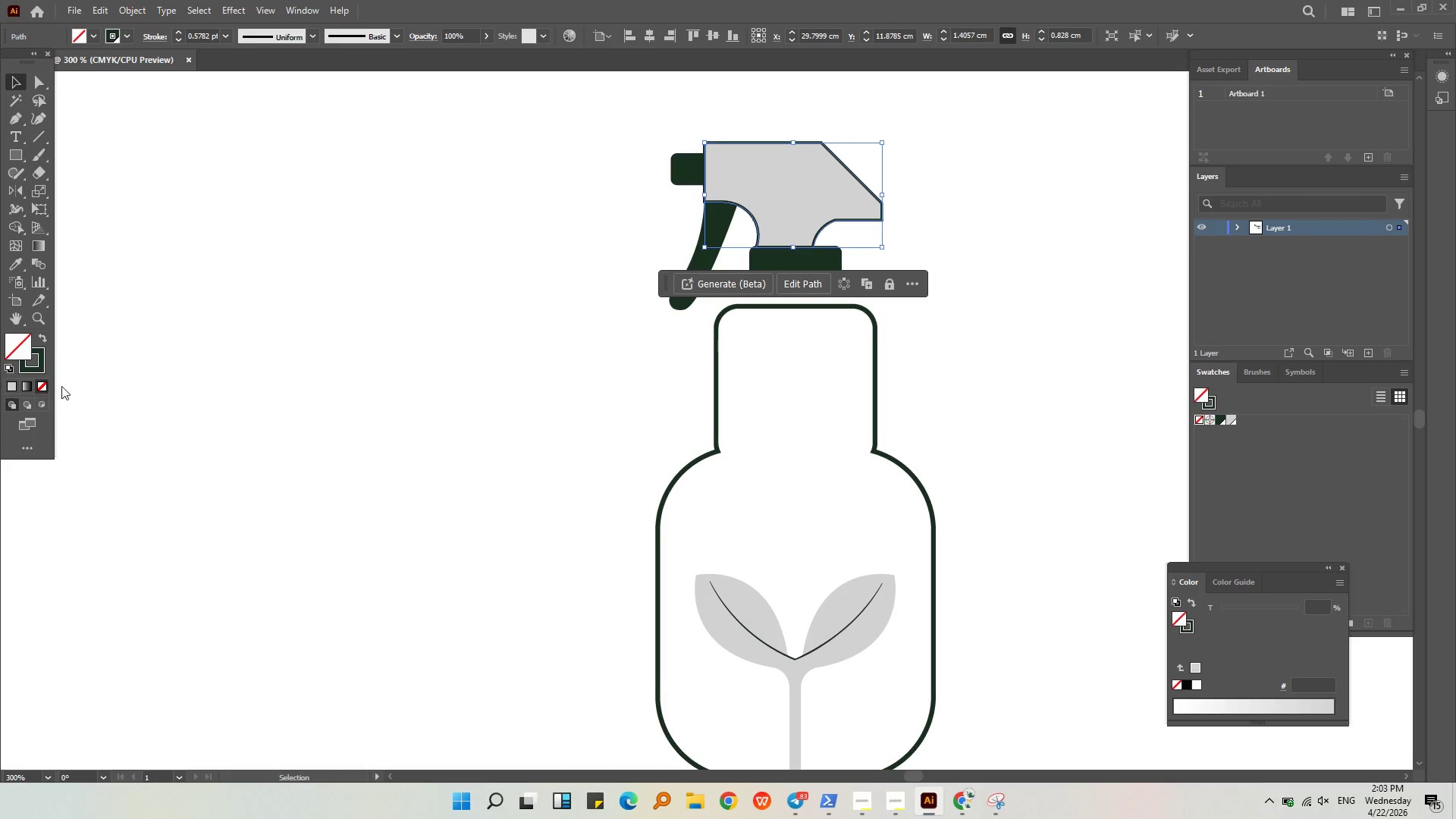 
double_click([209, 394])
 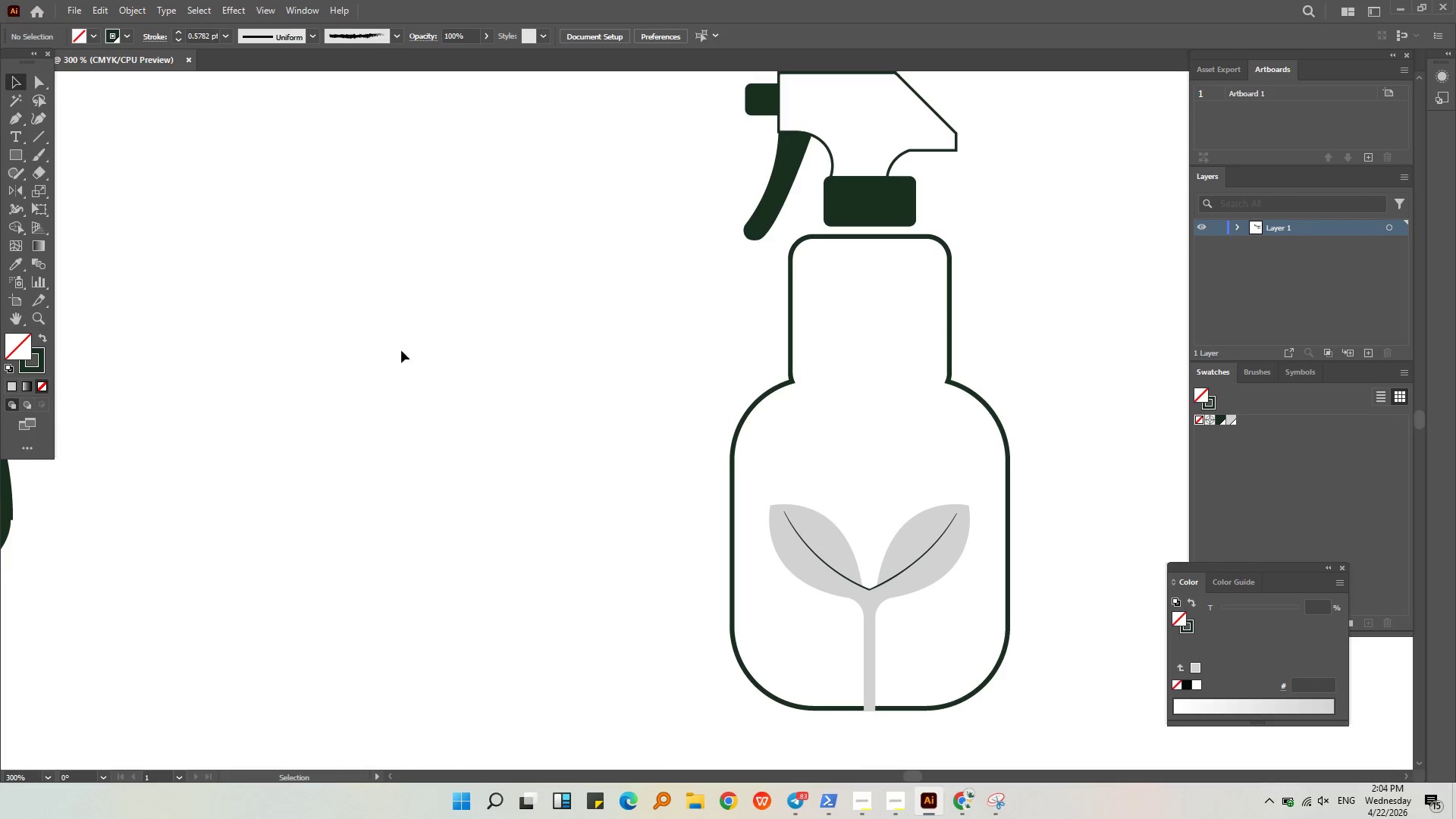 
hold_key(key=AltLeft, duration=0.42)
scroll: coordinate [921, 738], scroll_direction: up, amount: 4.0
 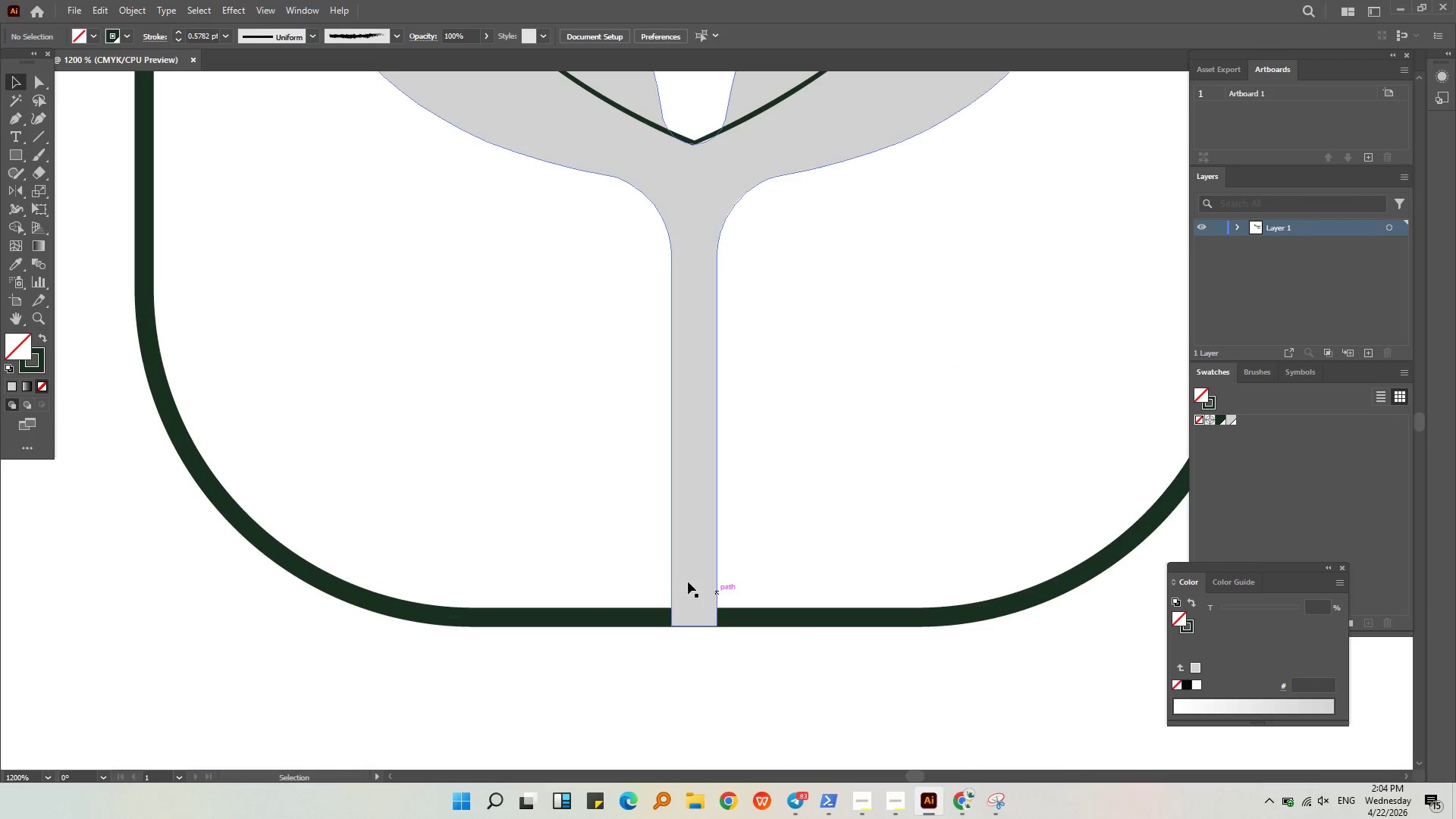 
left_click([703, 571])
 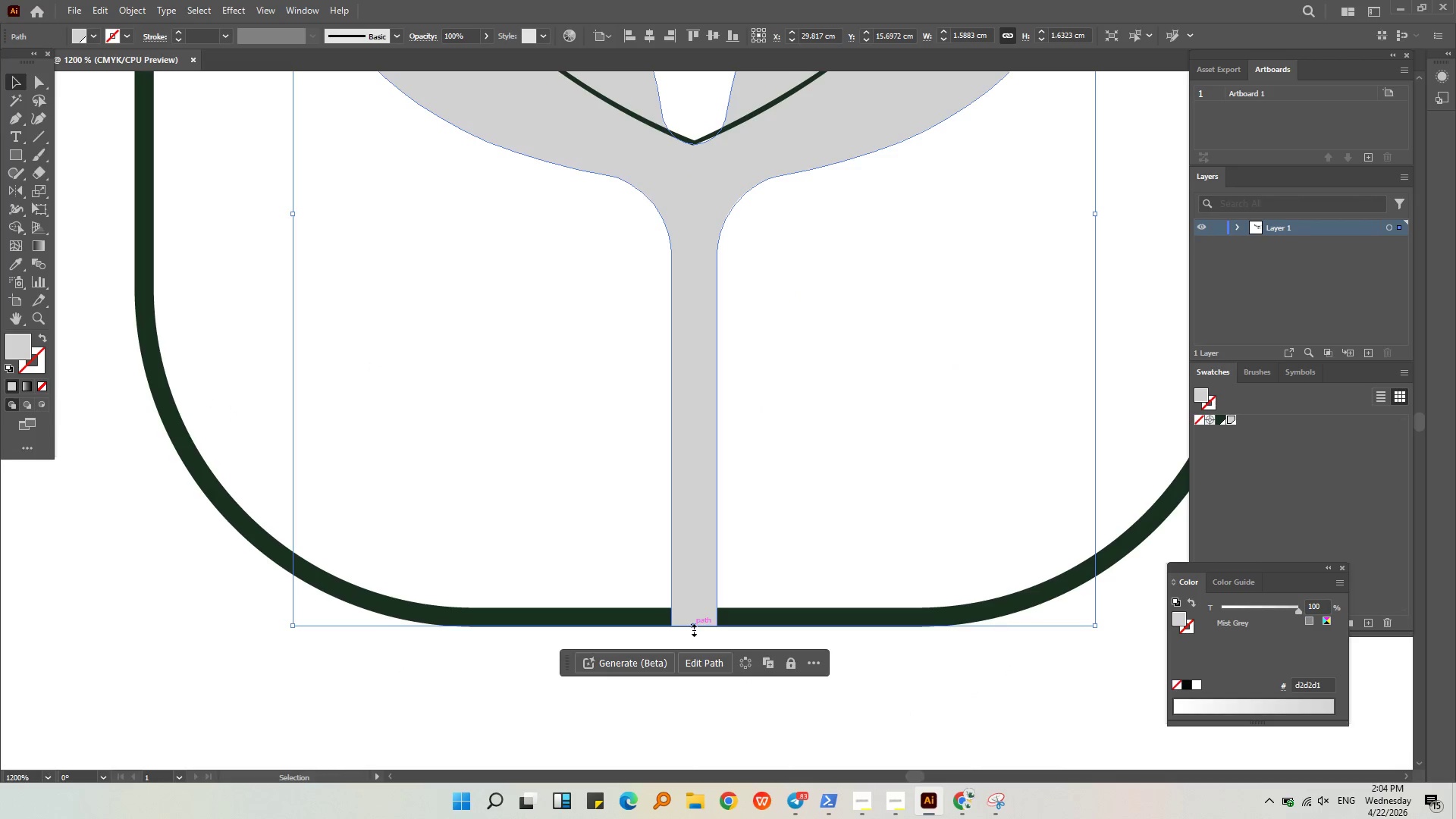 
key(Control+Shift+G)
 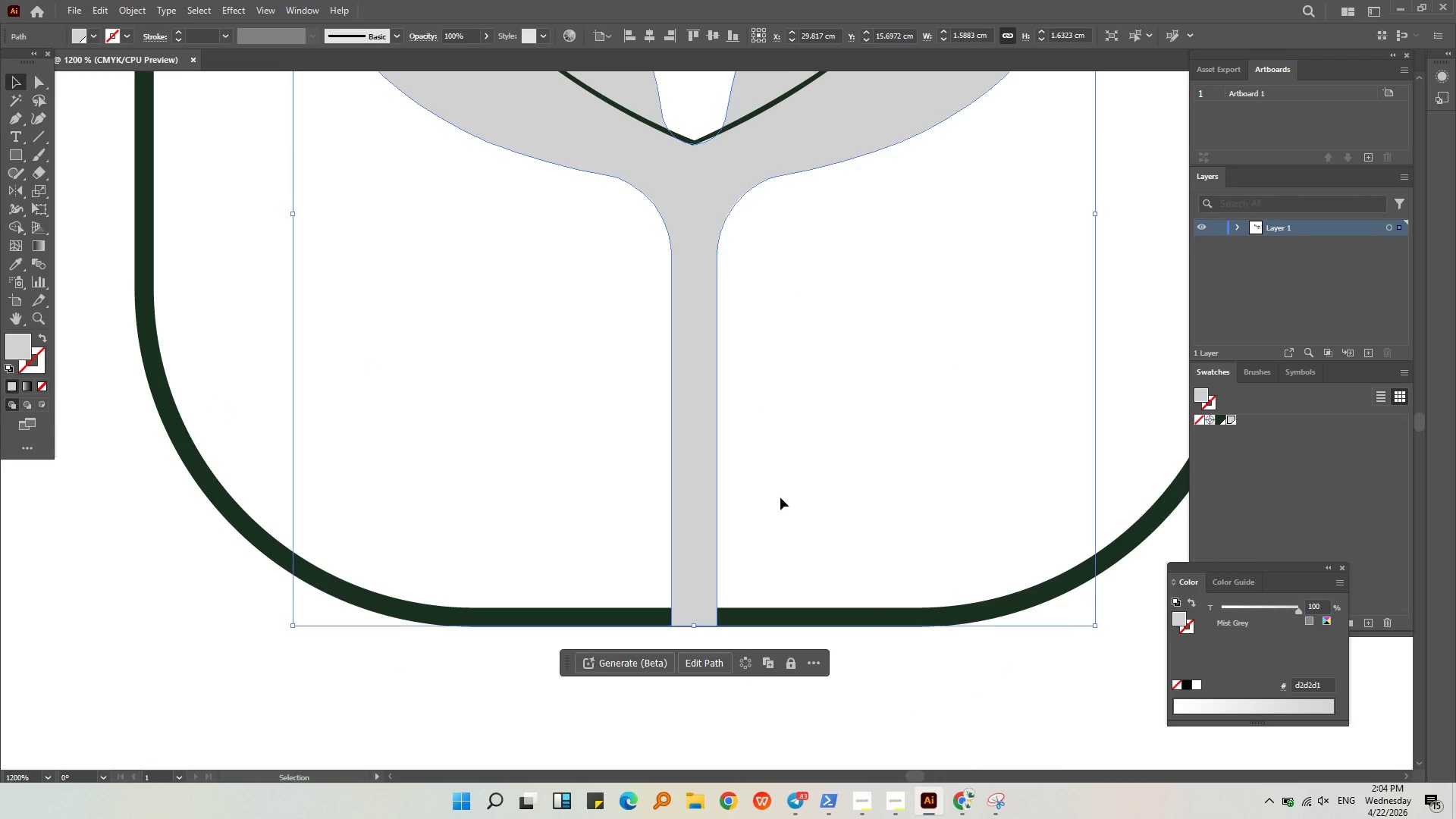 
left_click([780, 497])
 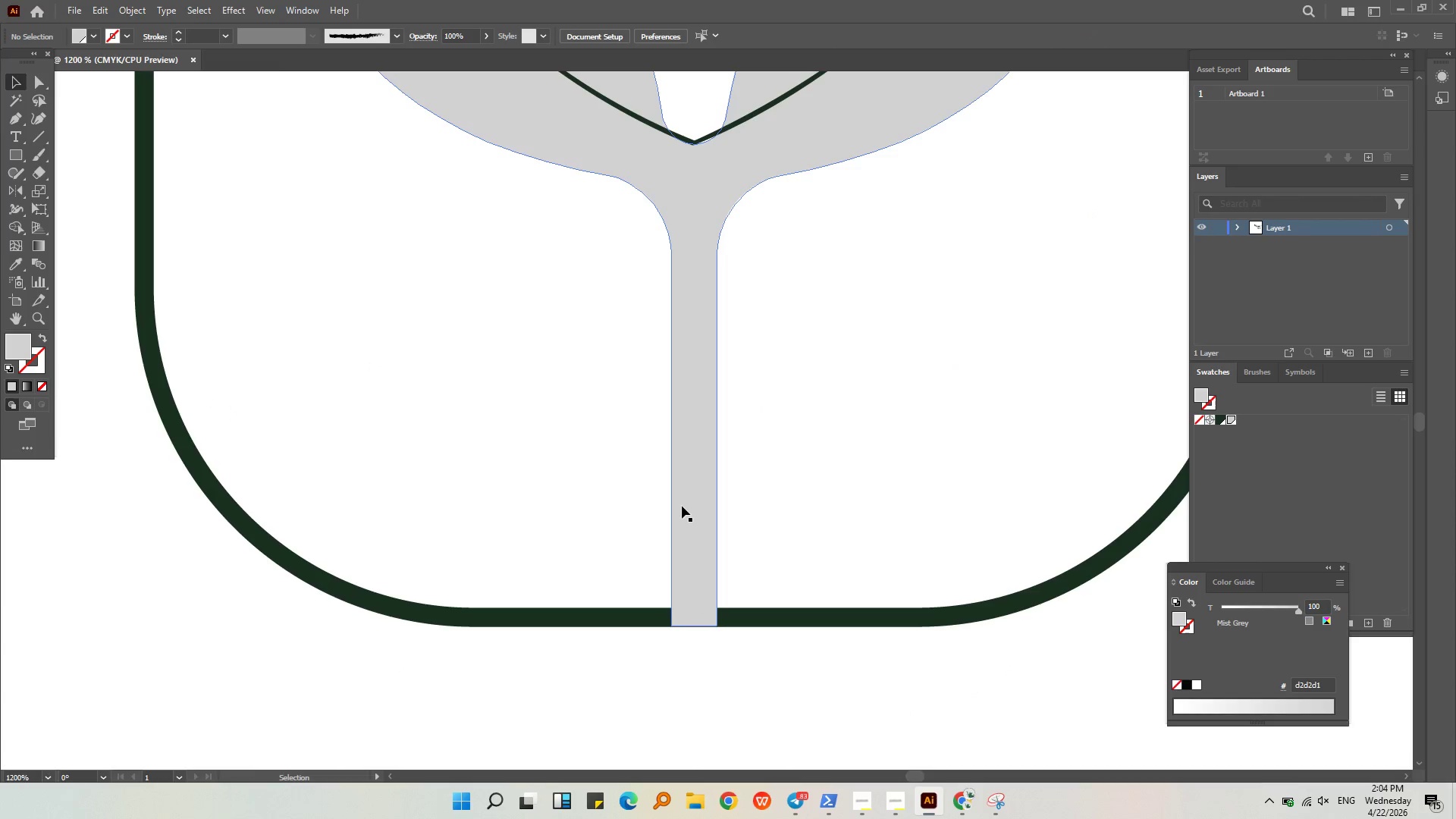 
left_click([680, 506])
 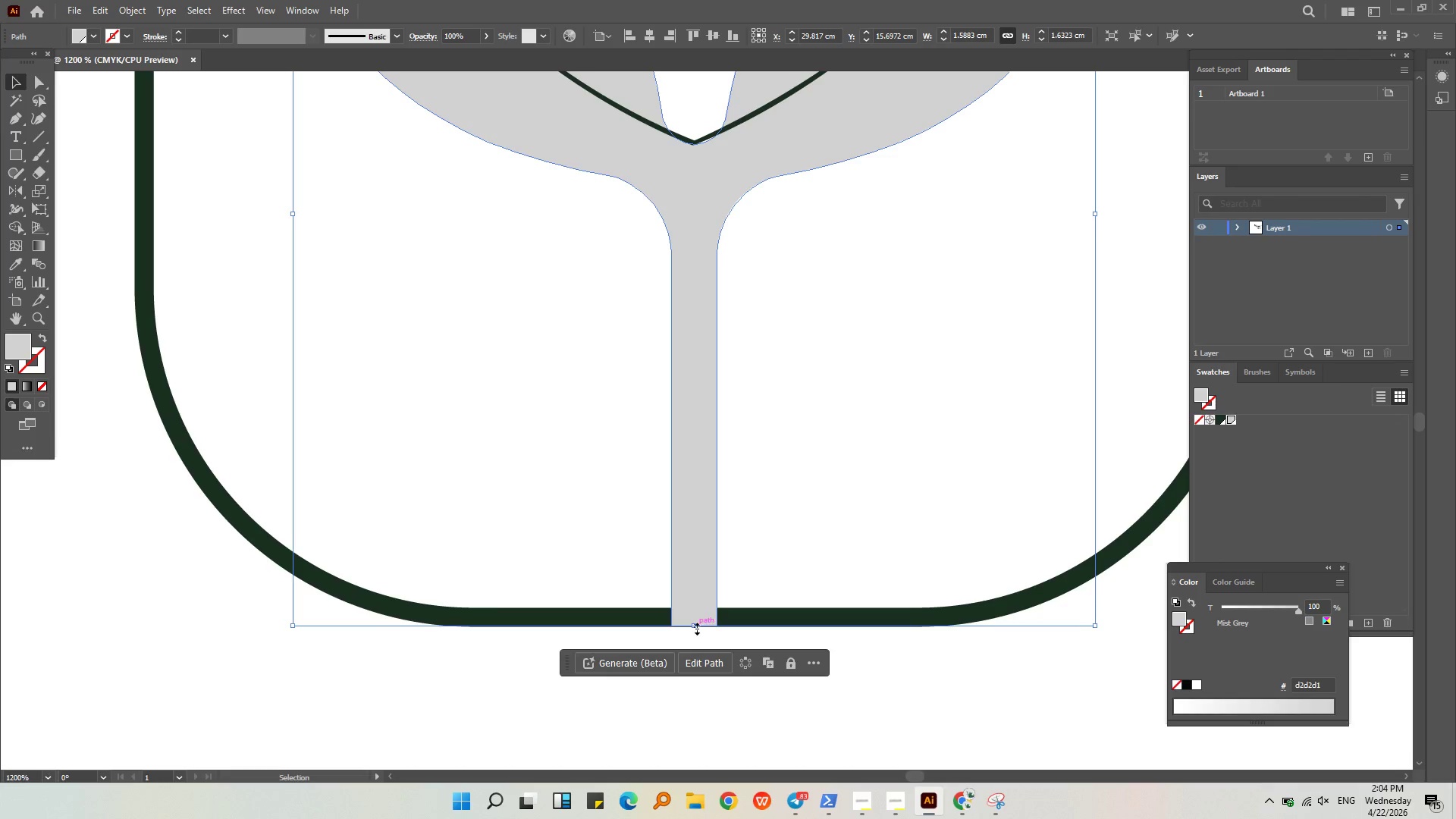 
left_click_drag(start_coordinate=[692, 626], to_coordinate=[692, 607])
 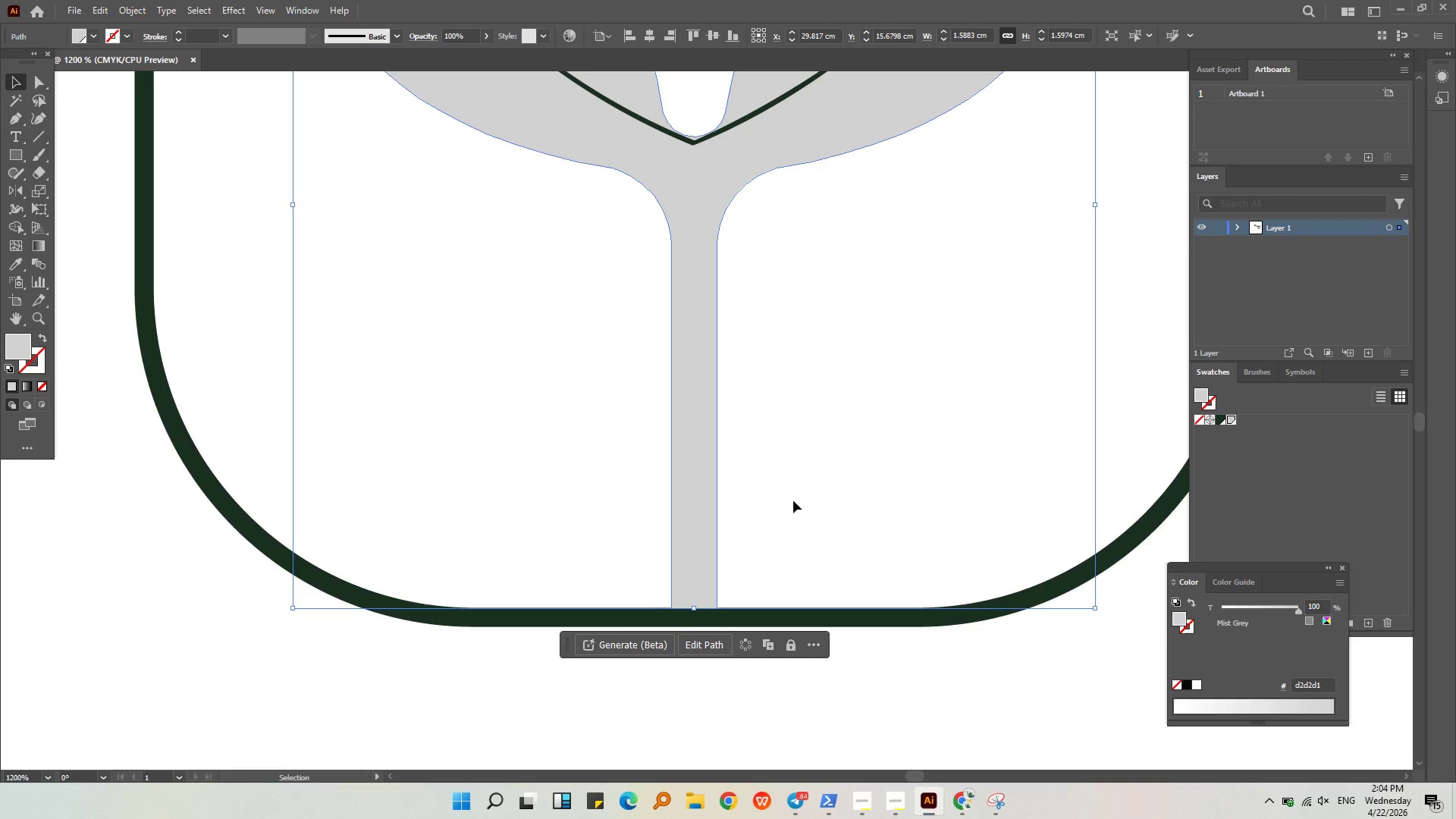 
left_click([793, 500])
 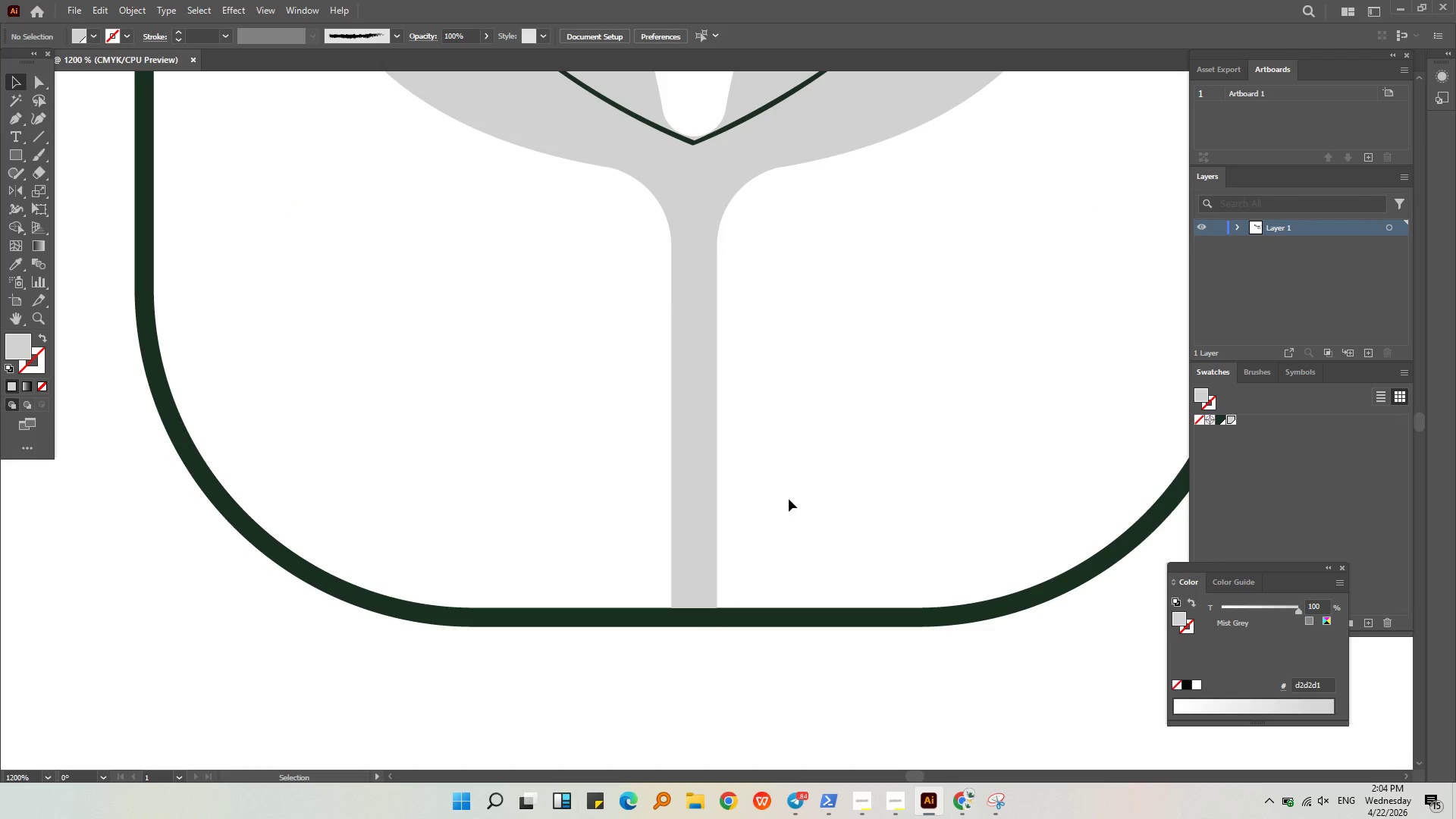 
hold_key(key=AltLeft, duration=0.38)
scroll: coordinate [615, 422], scroll_direction: down, amount: 2.0
 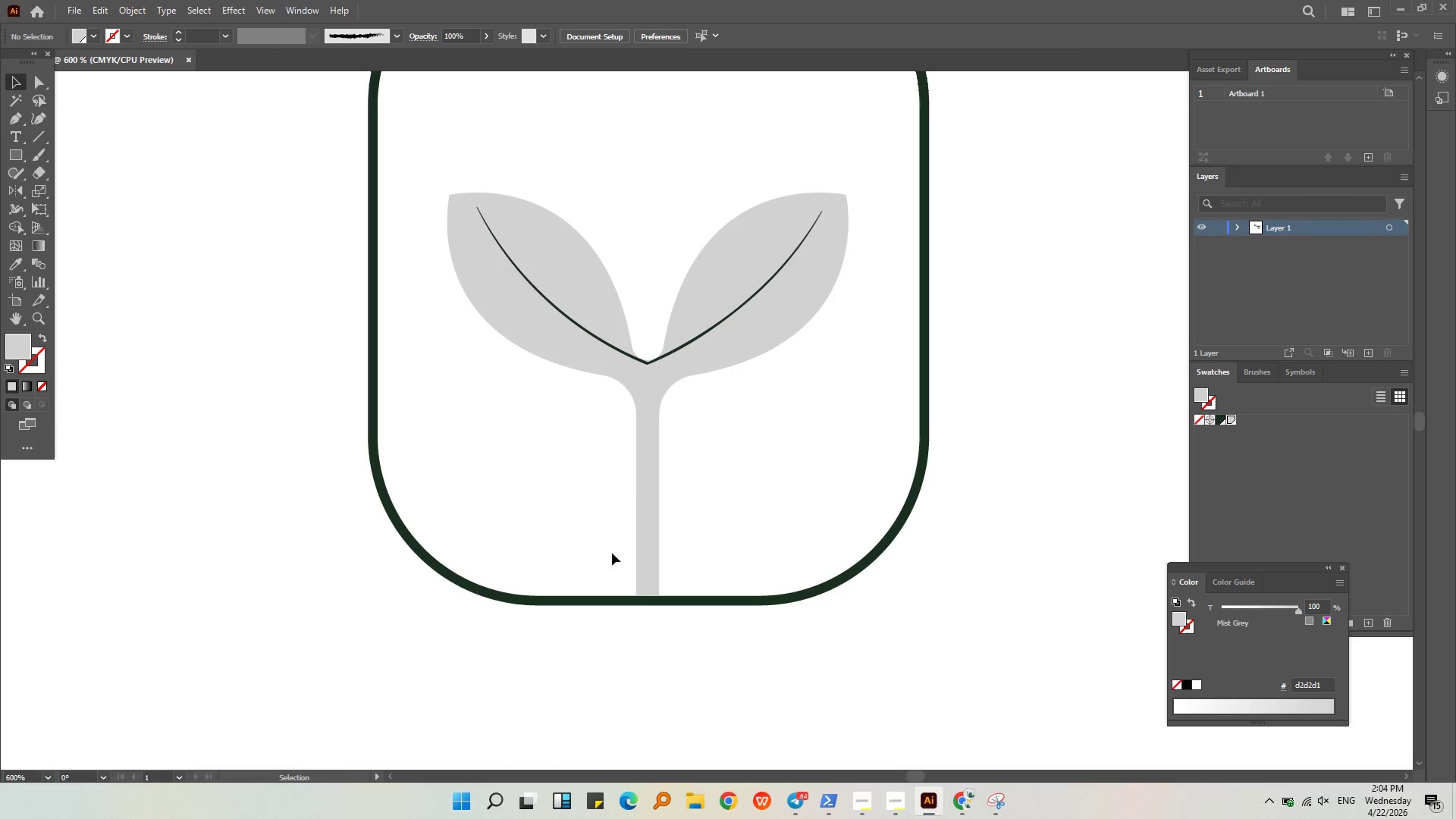 
hold_key(key=AltLeft, duration=0.97)
scroll: coordinate [577, 394], scroll_direction: up, amount: 8.0
 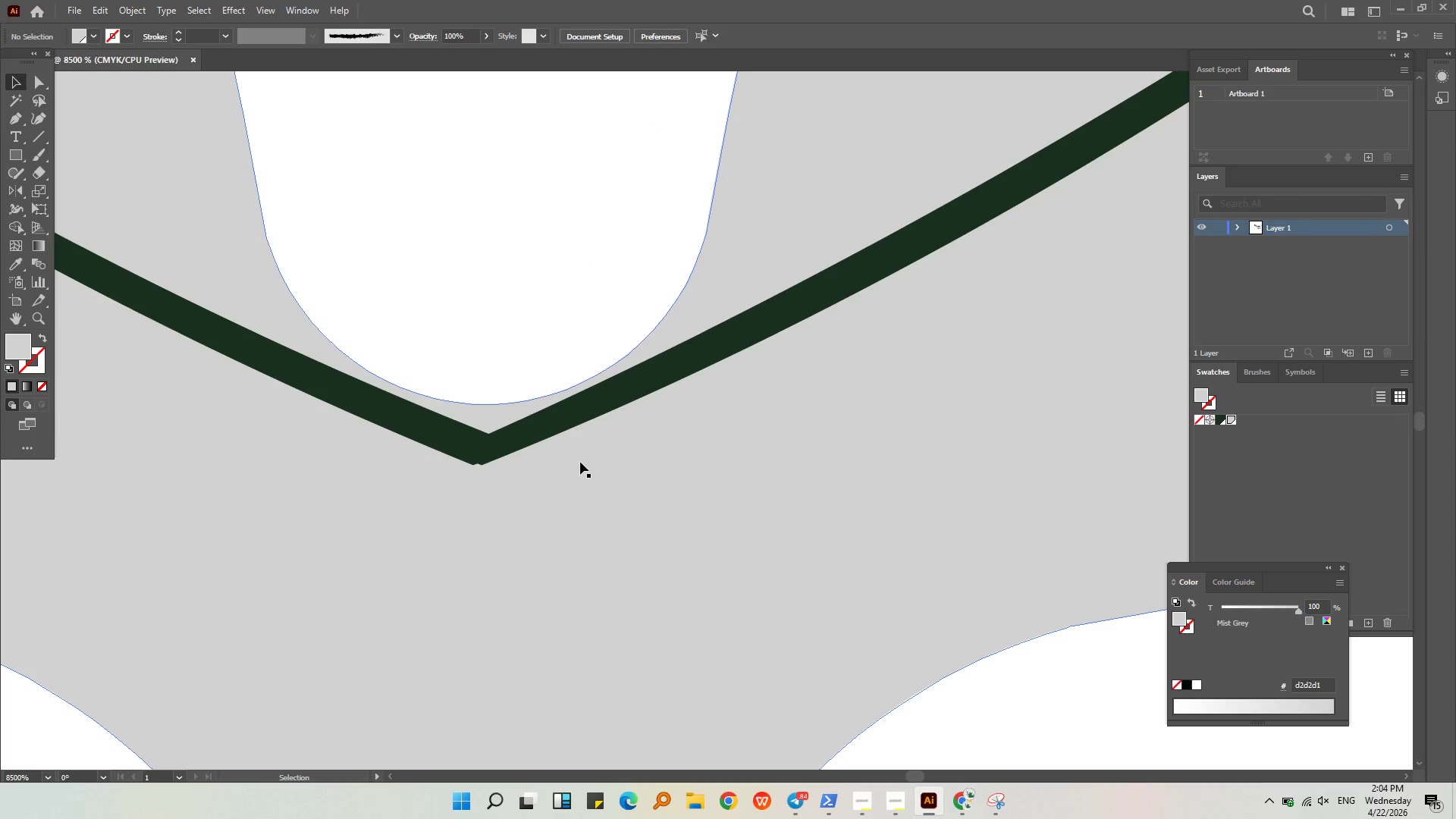 
mouse_move([497, 446])
 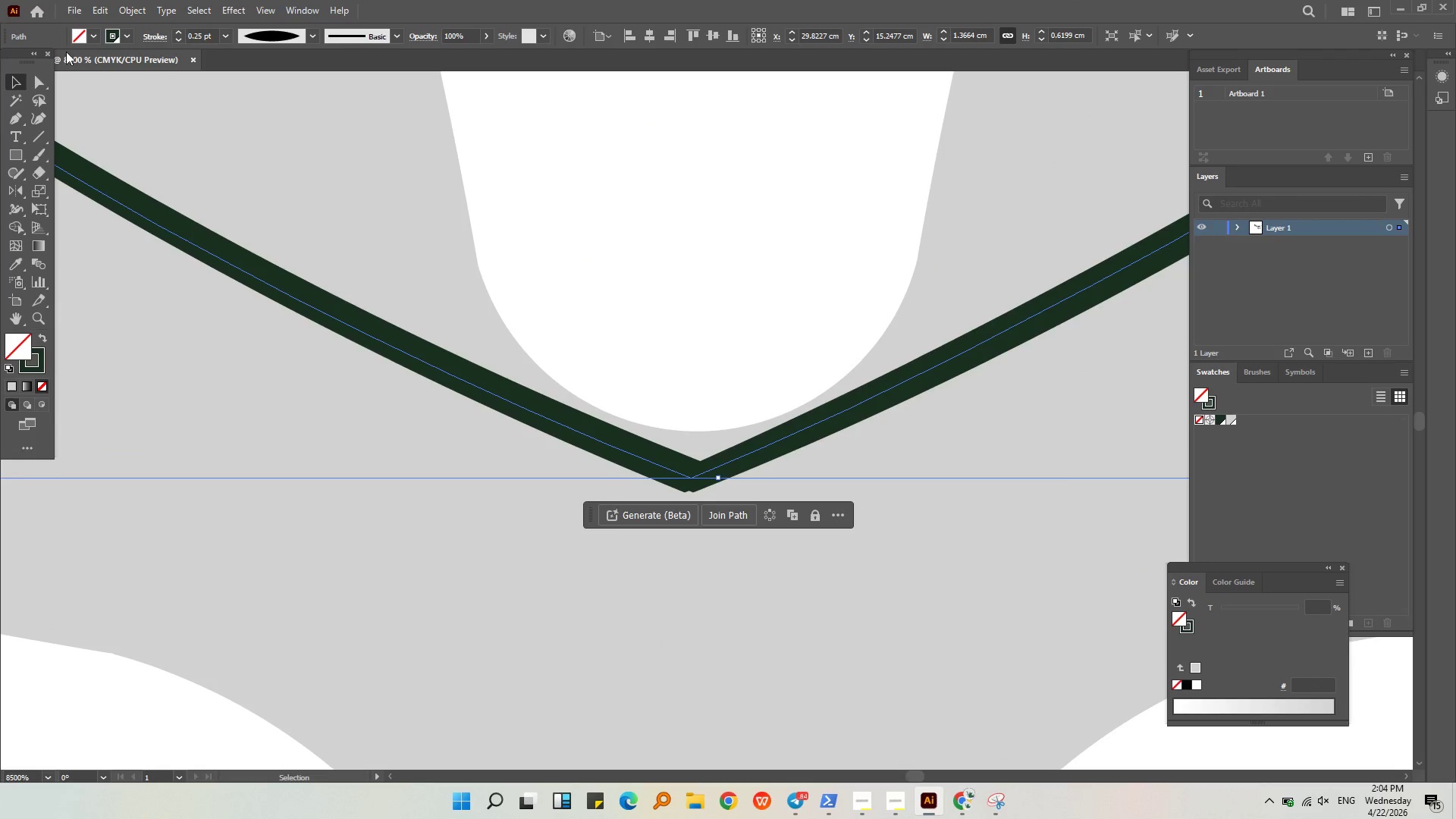 
left_click([36, 86])
 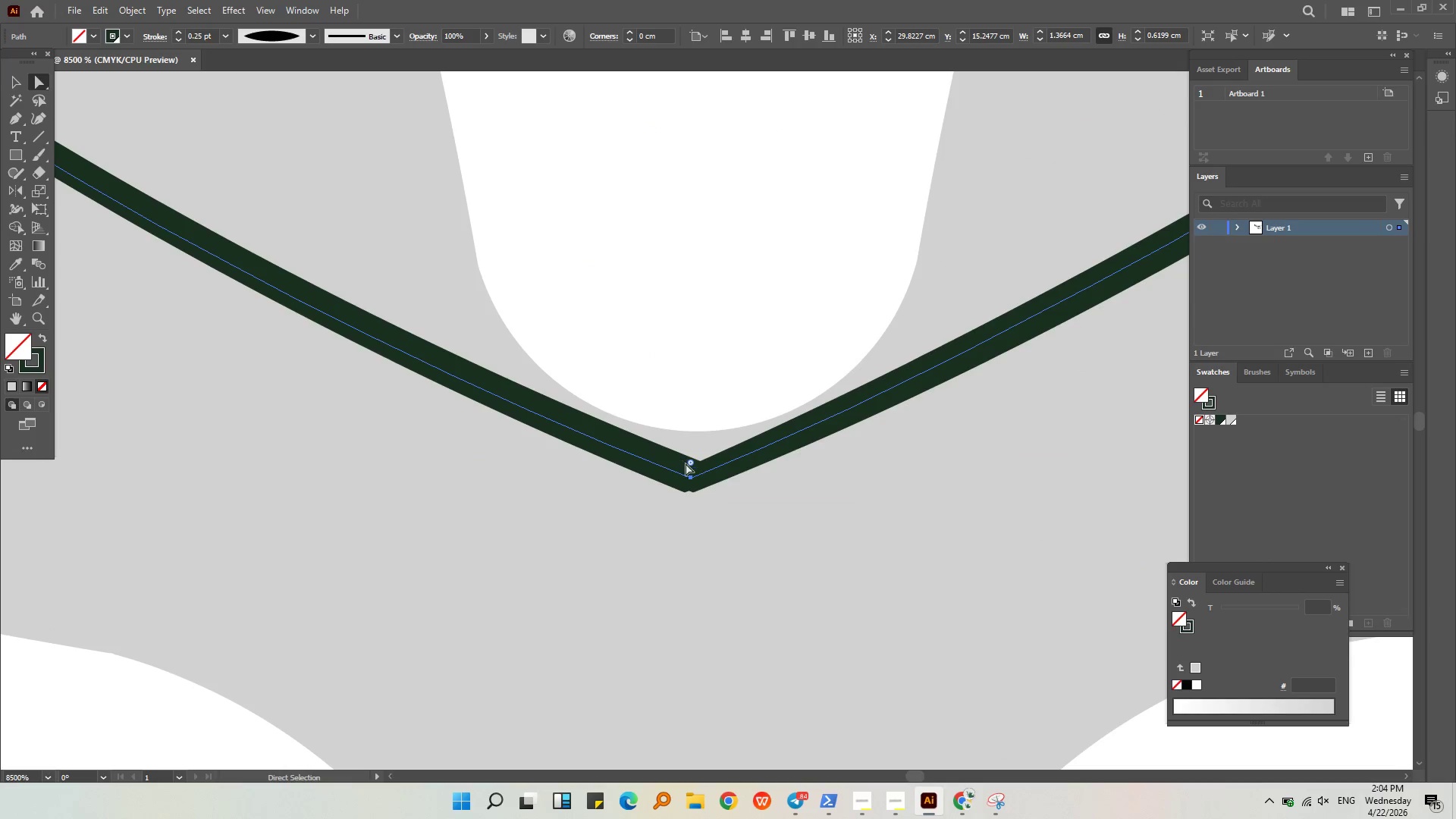 
left_click([690, 464])
 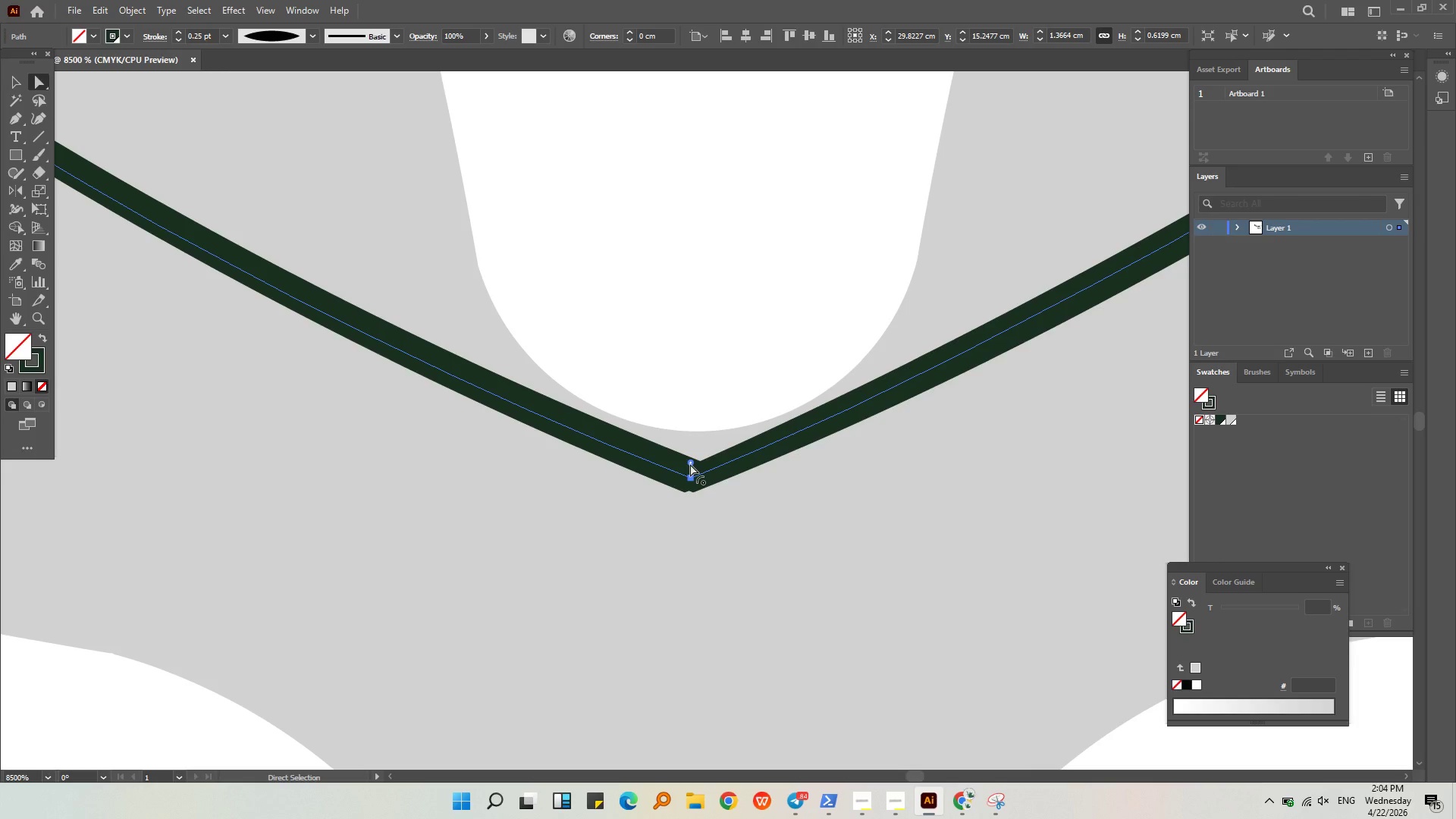 
left_click_drag(start_coordinate=[690, 464], to_coordinate=[977, 183])
 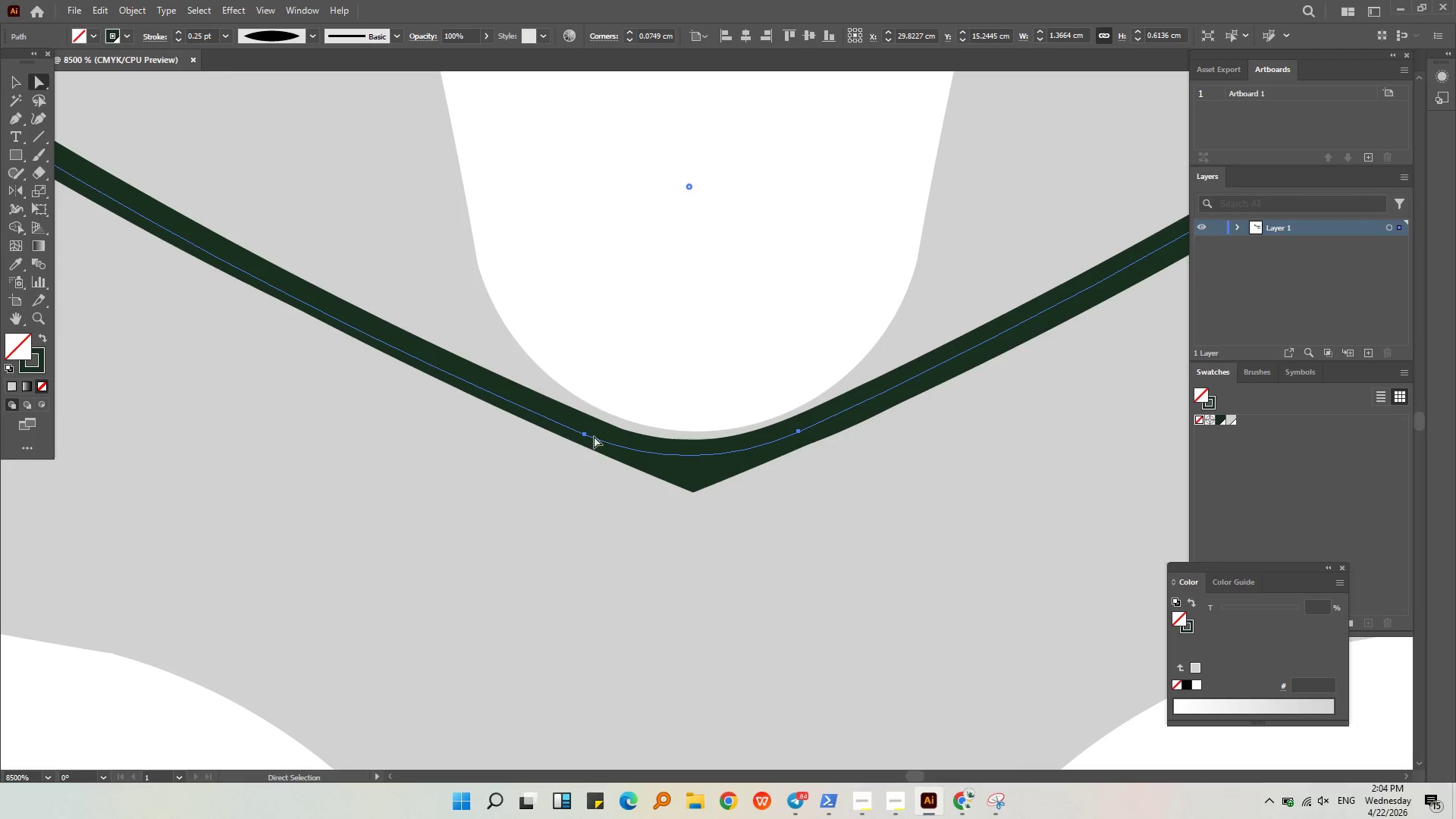 
left_click_drag(start_coordinate=[582, 434], to_coordinate=[591, 413])
 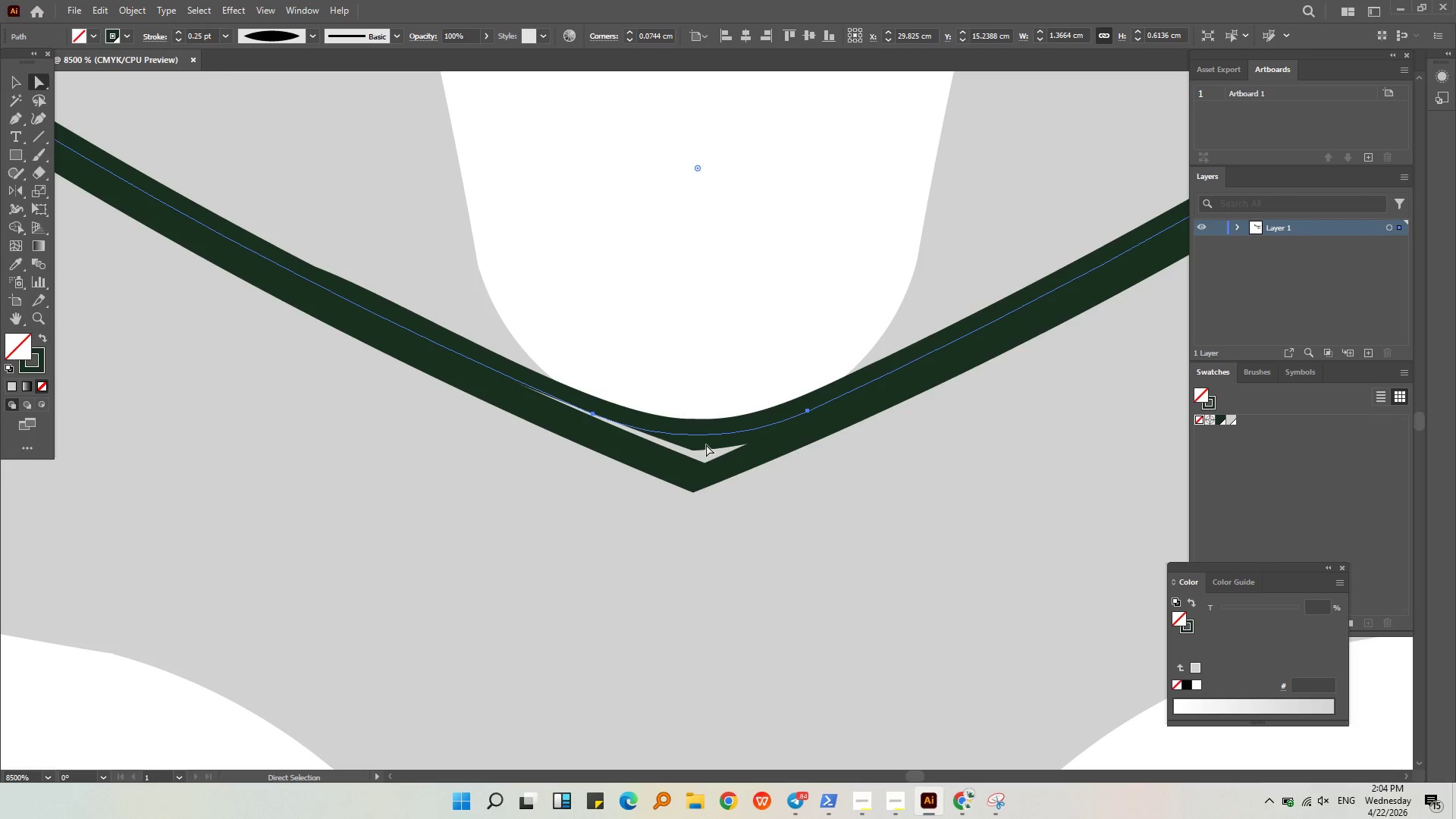 
hold_key(key=AltLeft, duration=1.36)
scroll: coordinate [628, 452], scroll_direction: down, amount: 6.0
 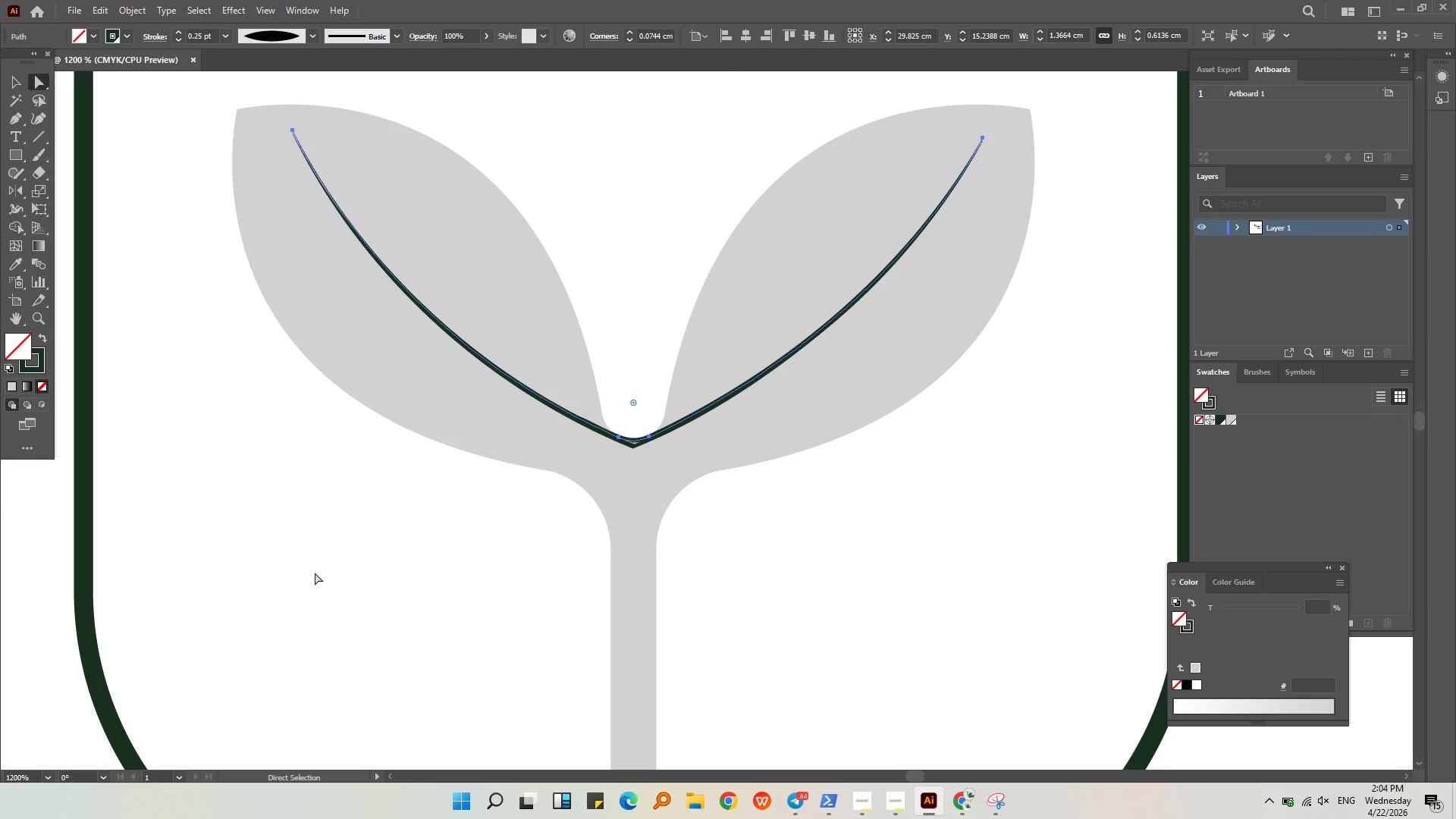 
key(Delete)
 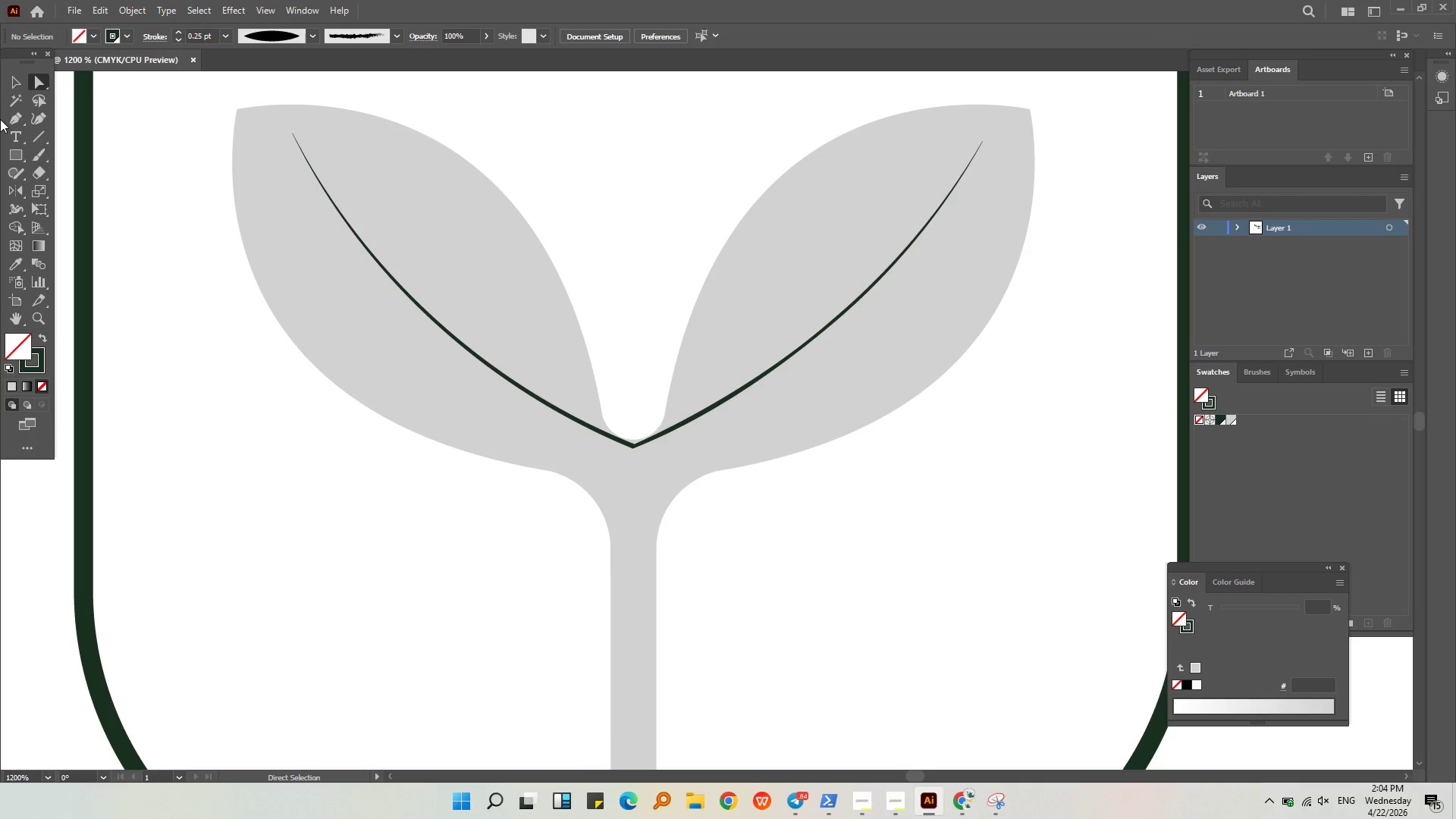 
left_click([14, 79])
 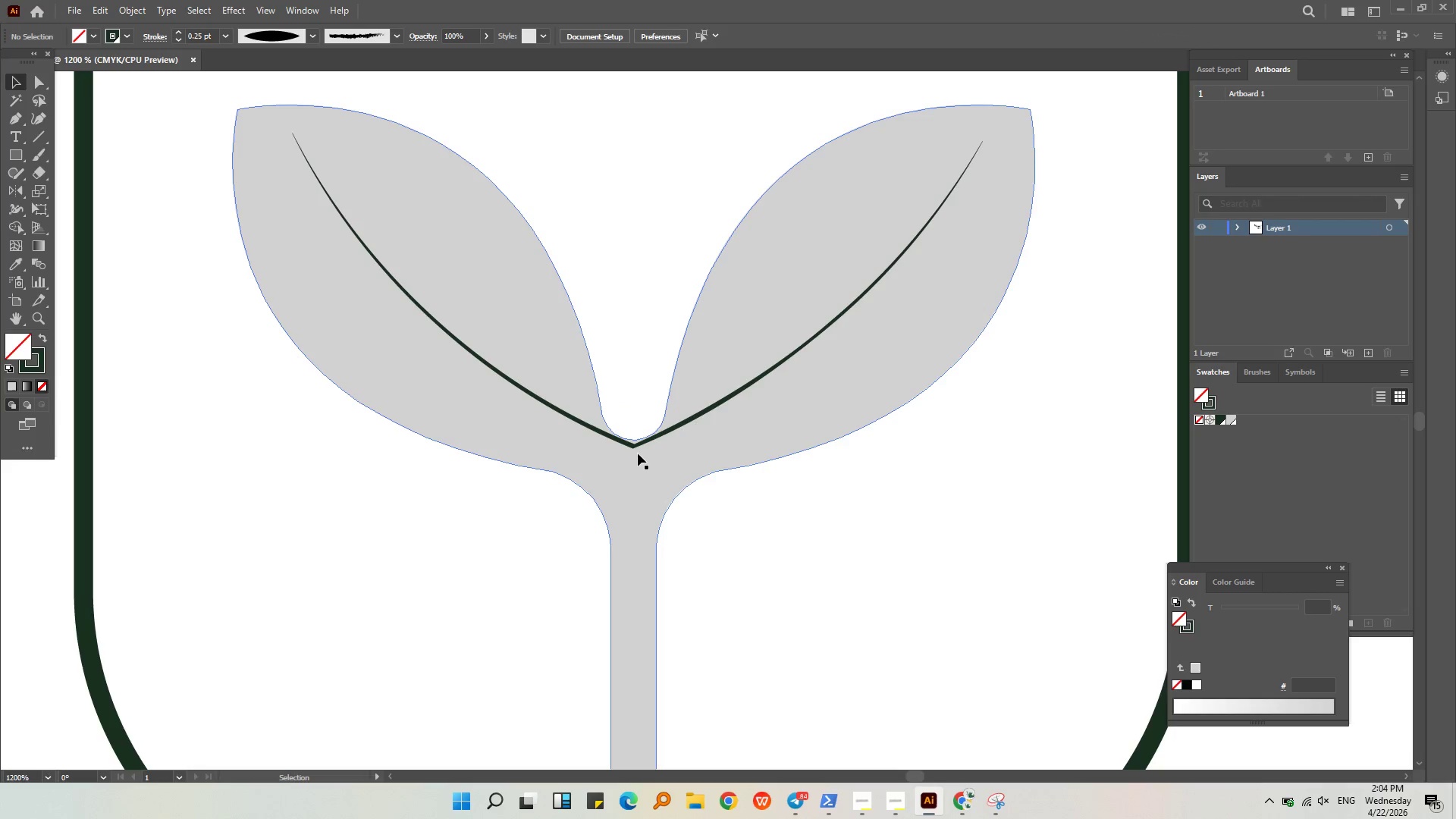 
hold_key(key=AltLeft, duration=0.41)
scroll: coordinate [635, 441], scroll_direction: up, amount: 4.0
 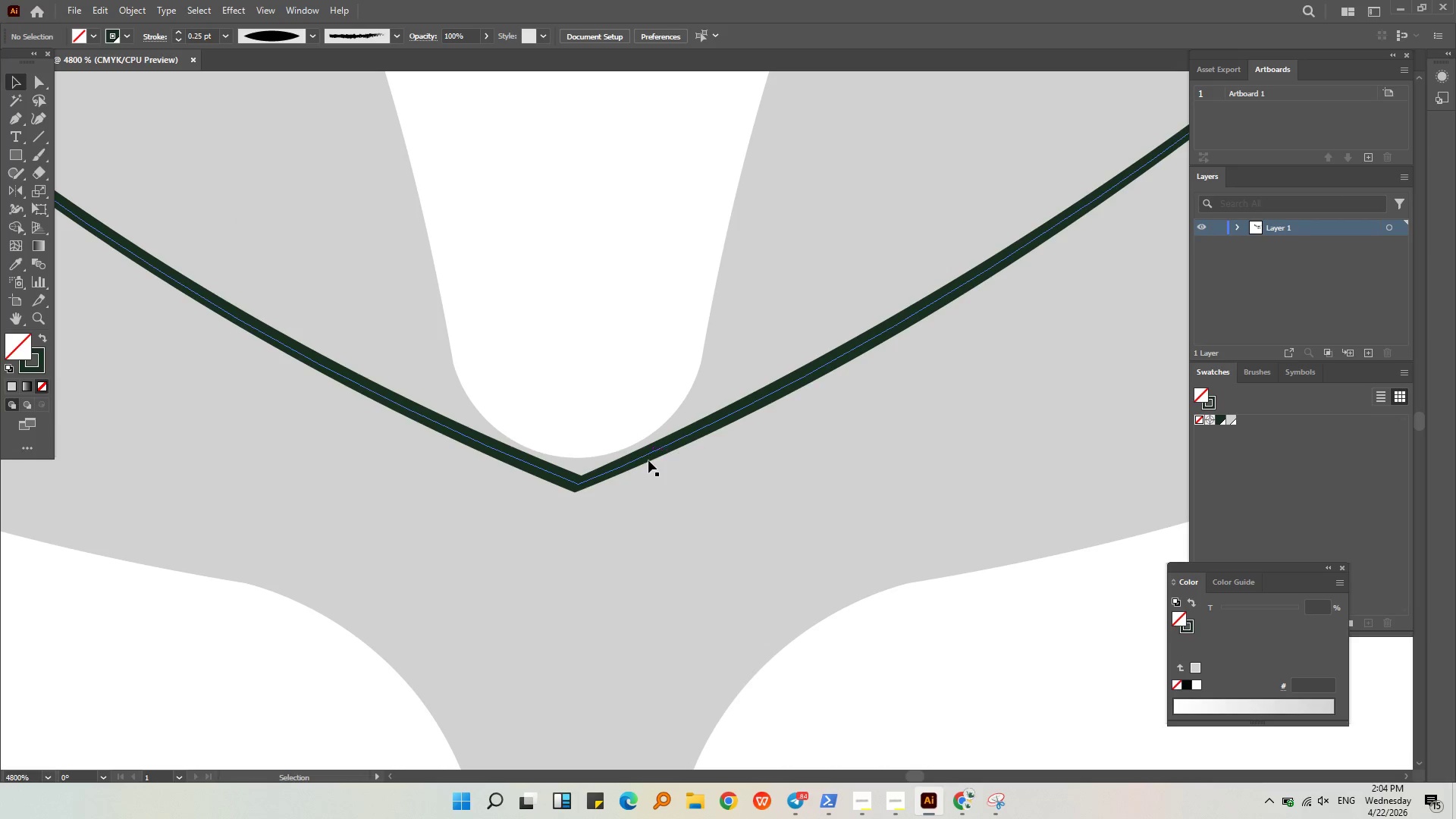 
left_click([646, 454])
 